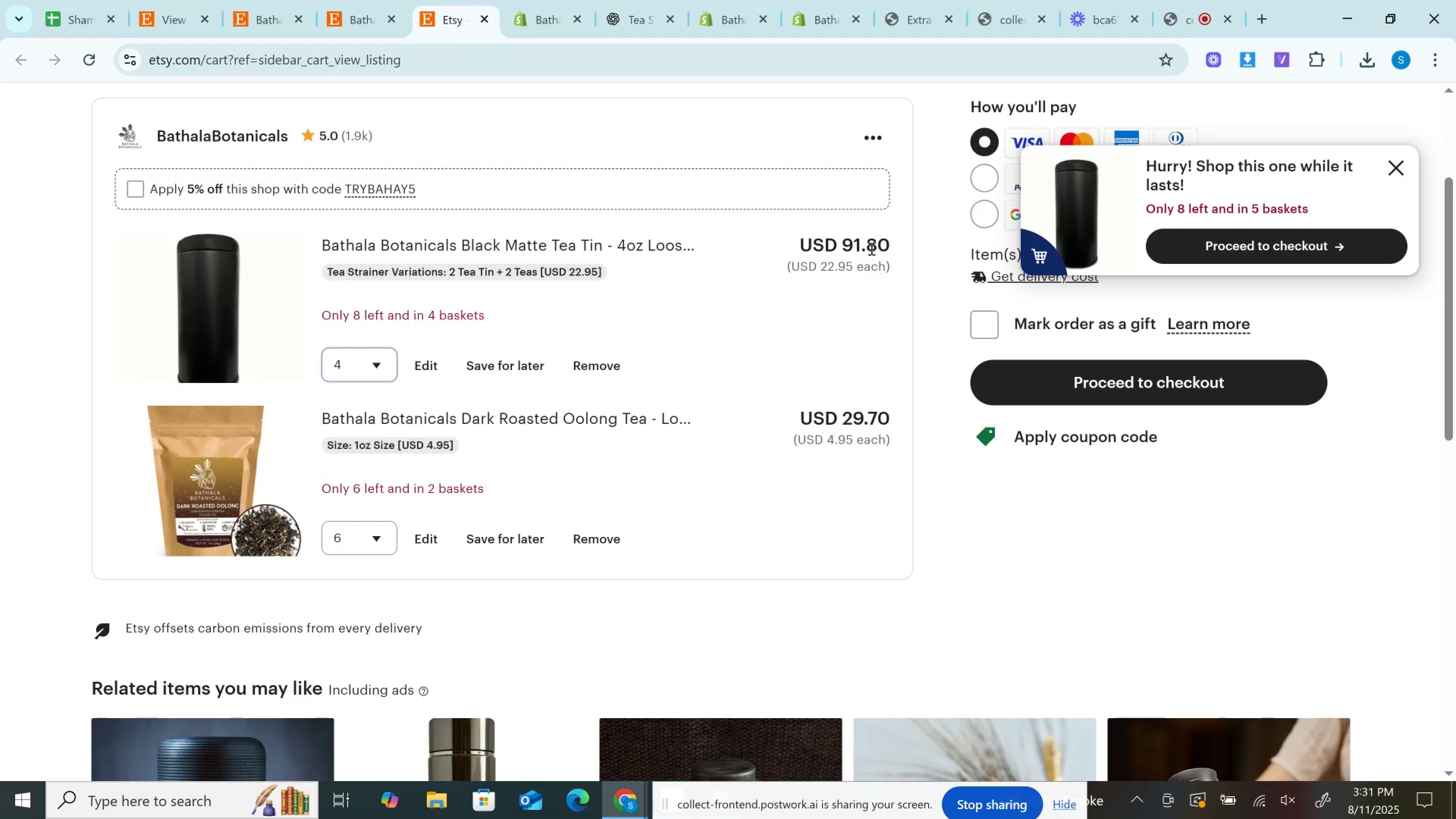 
double_click([871, 248])
 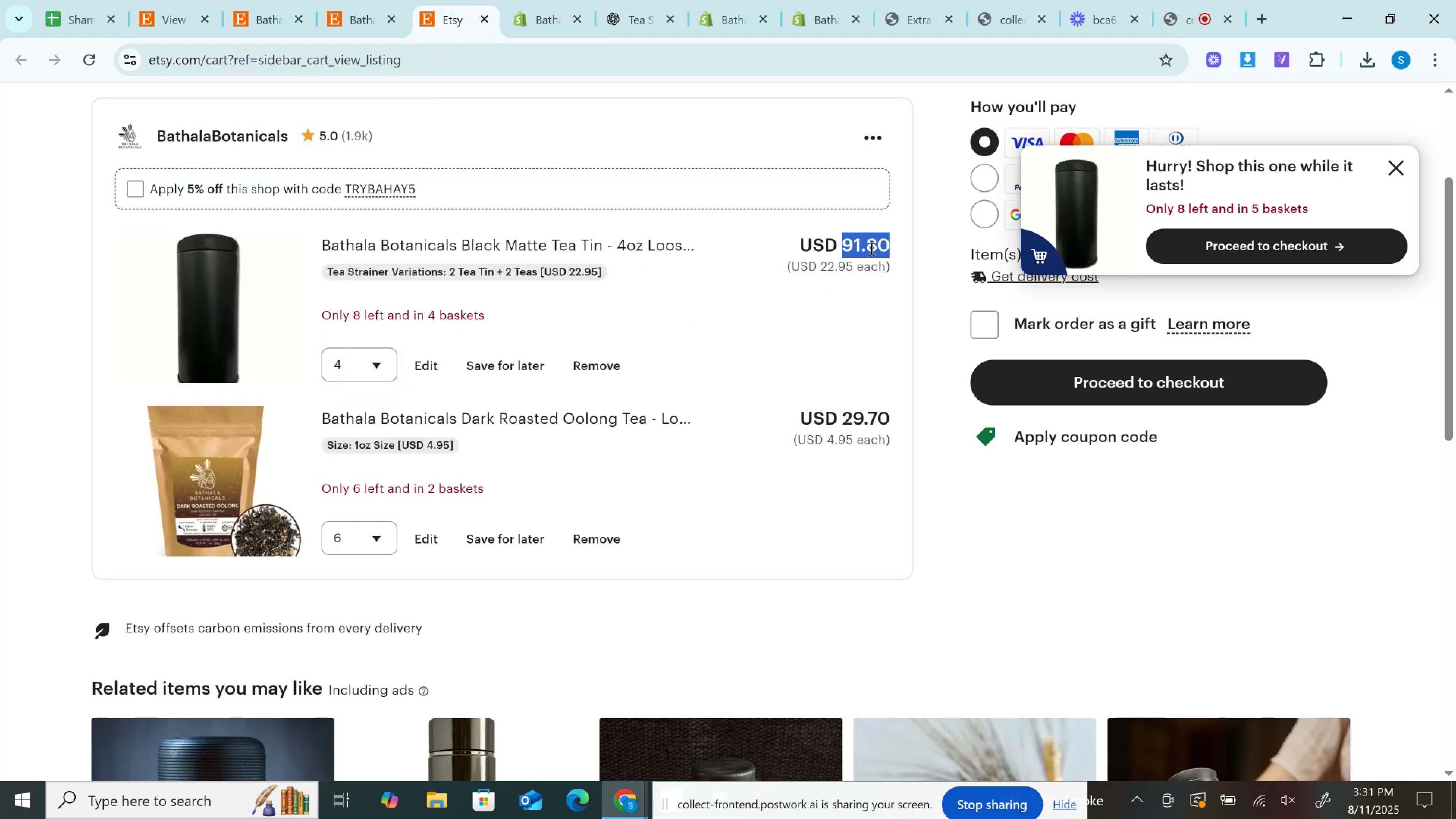 
key(Control+C)
 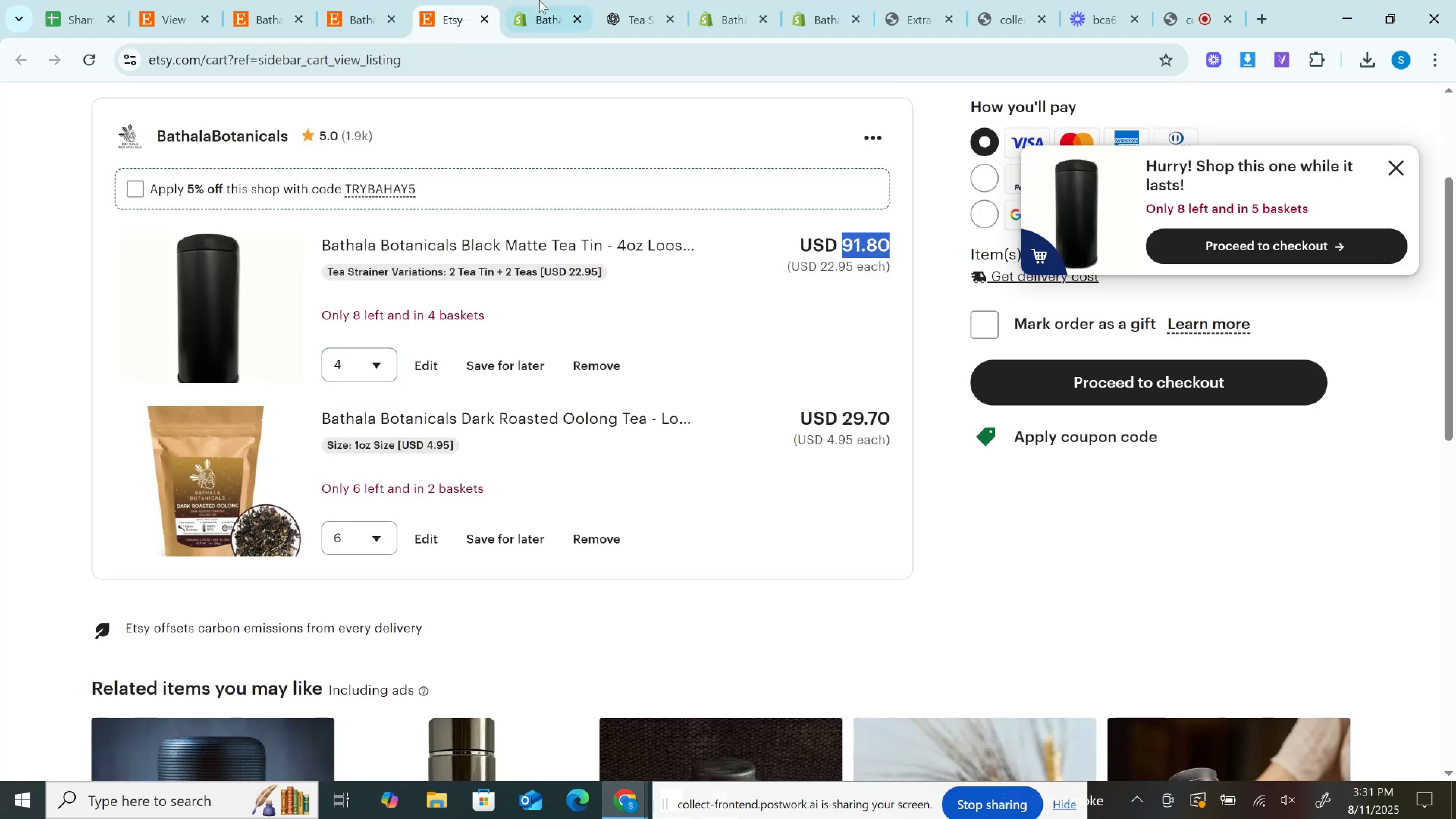 
left_click([540, 0])
 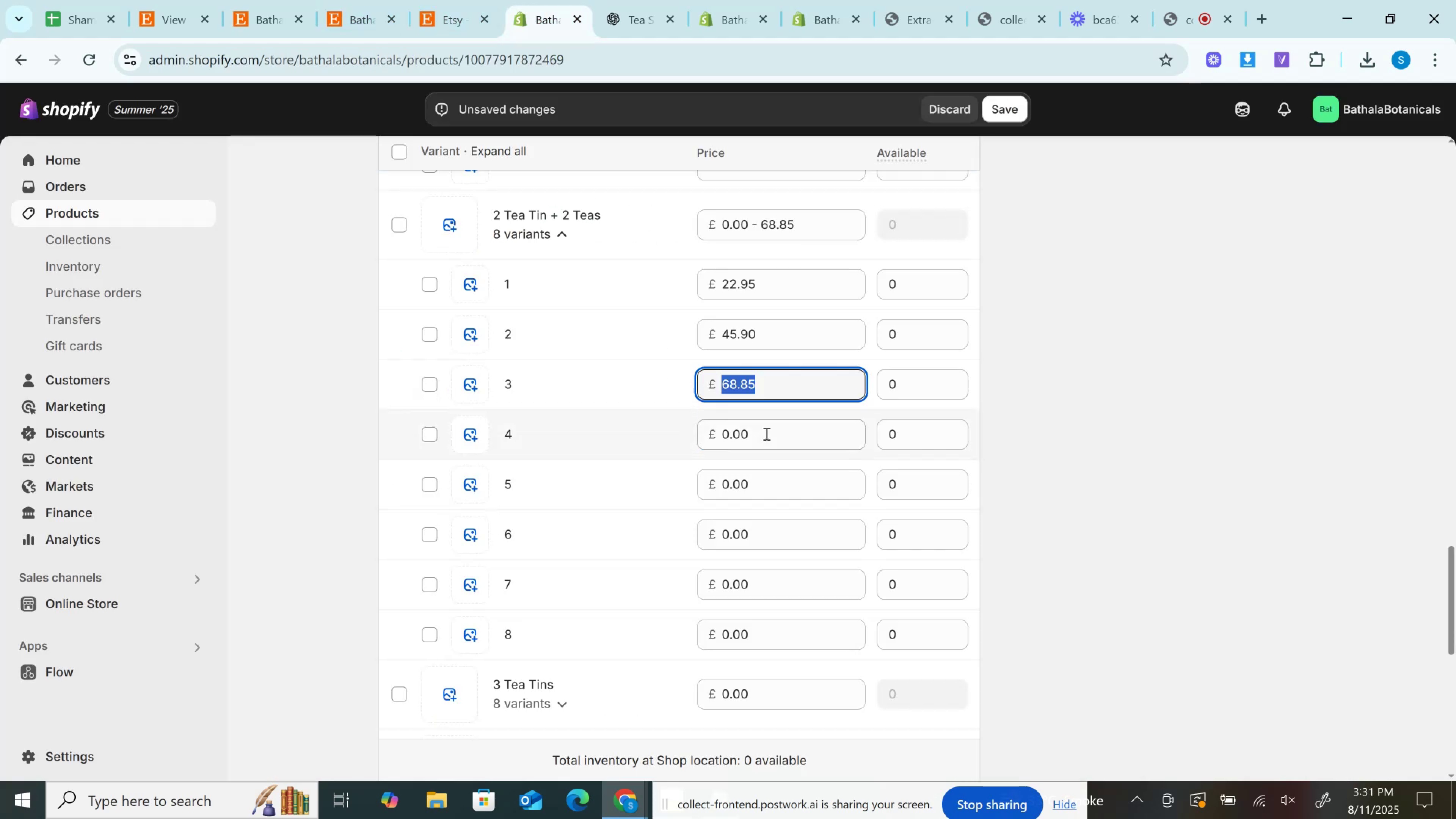 
key(Control+V)
 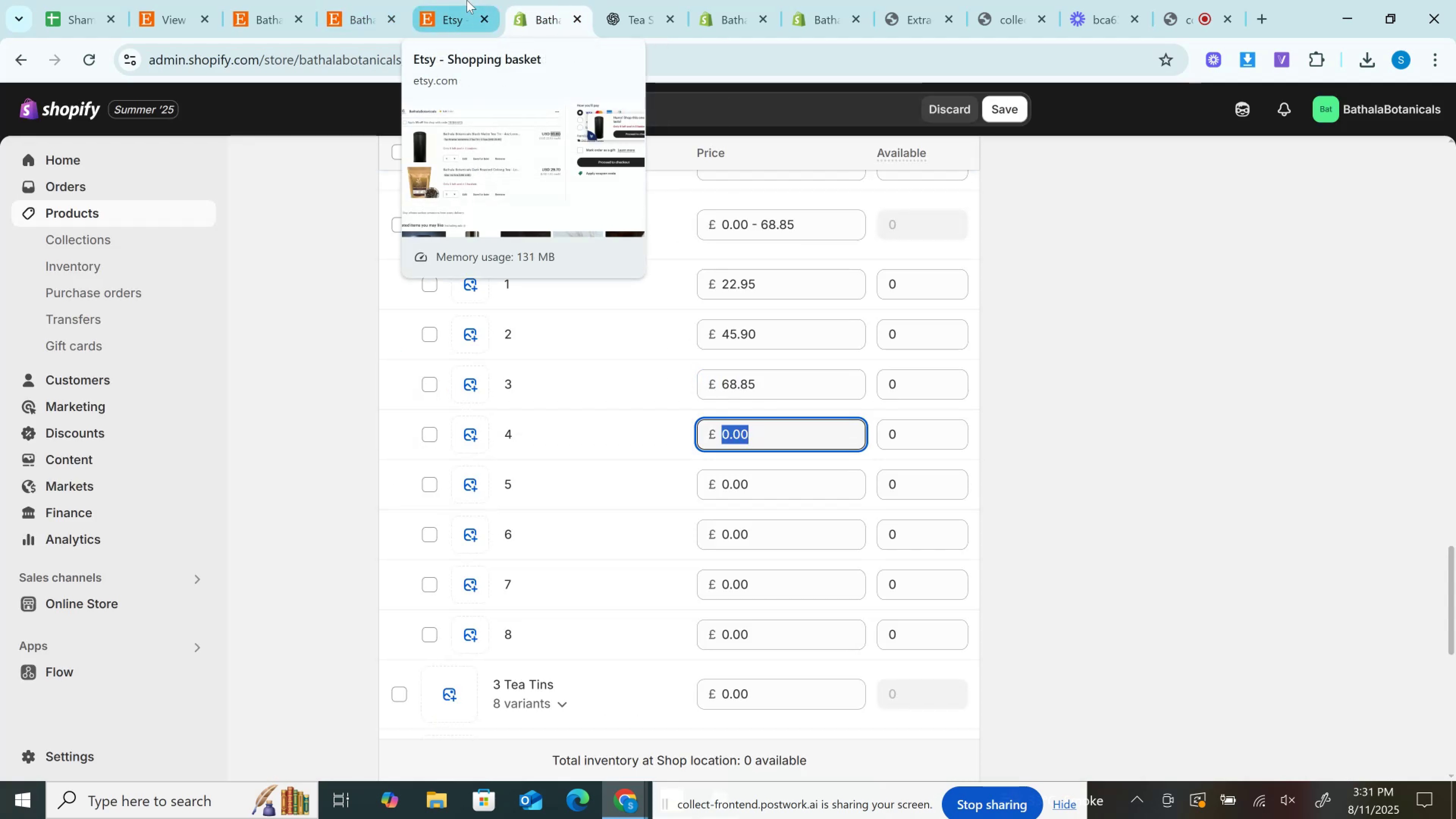 
key(Control+V)
 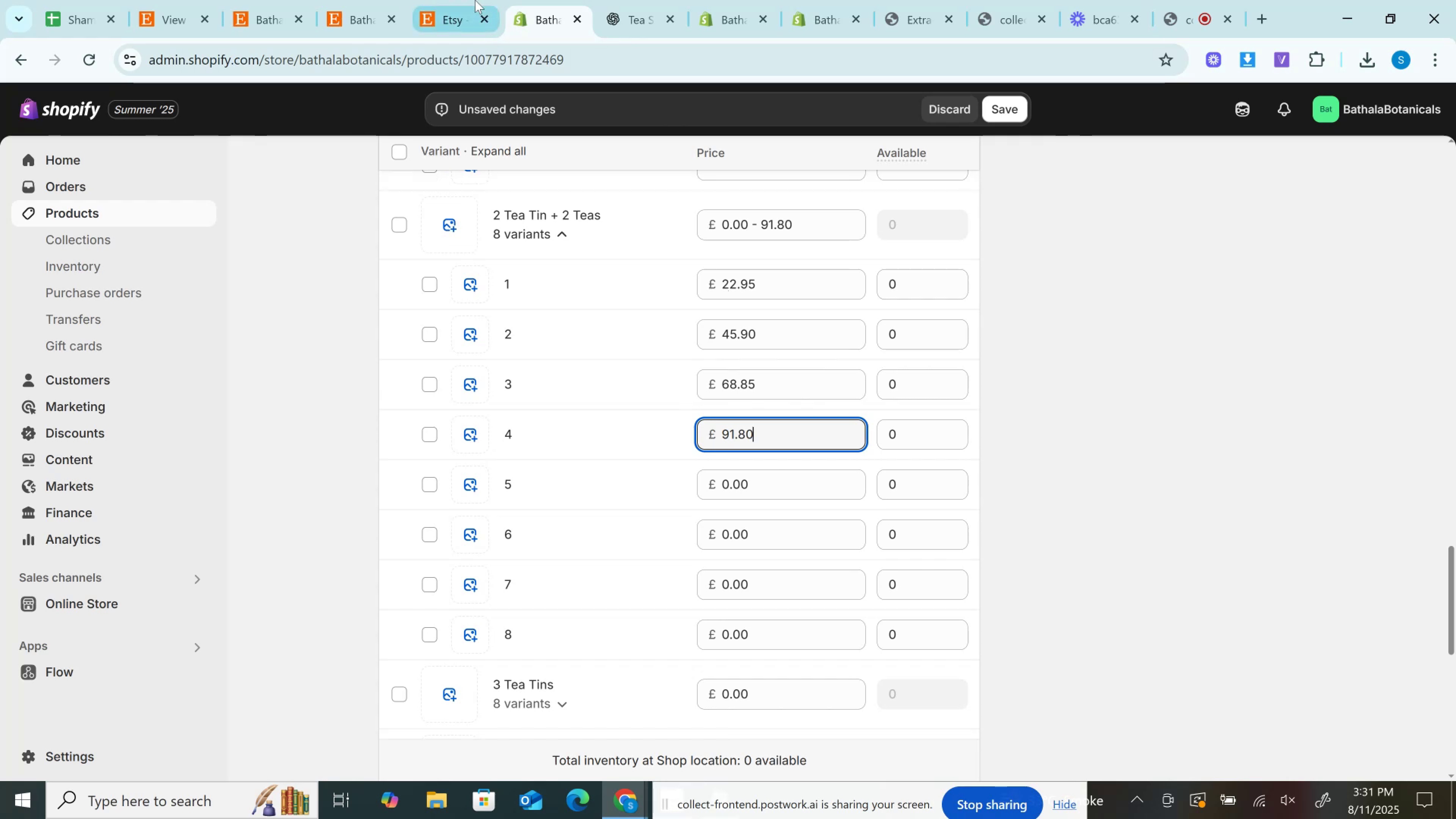 
left_click([460, 0])
 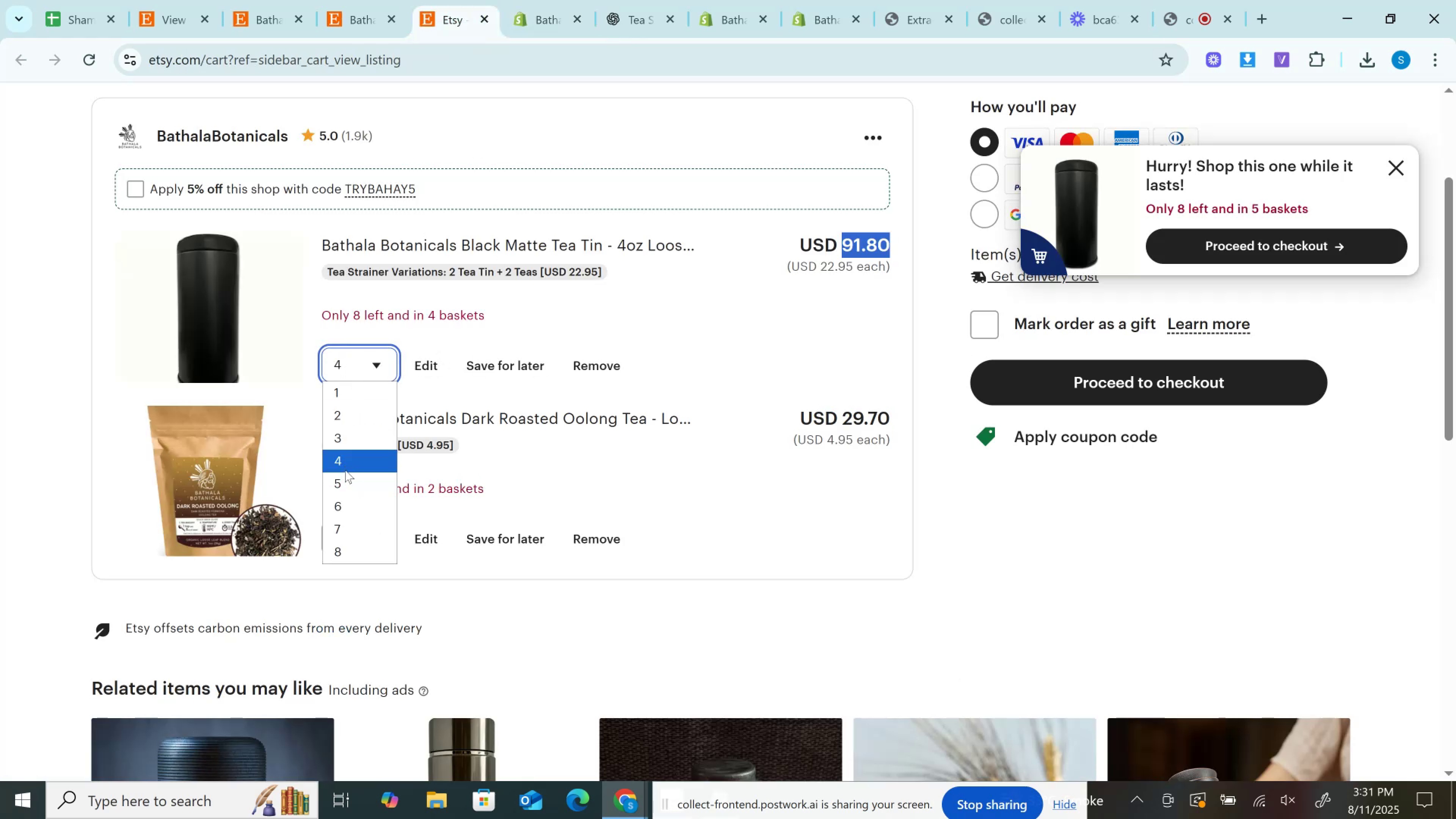 
left_click([345, 481])
 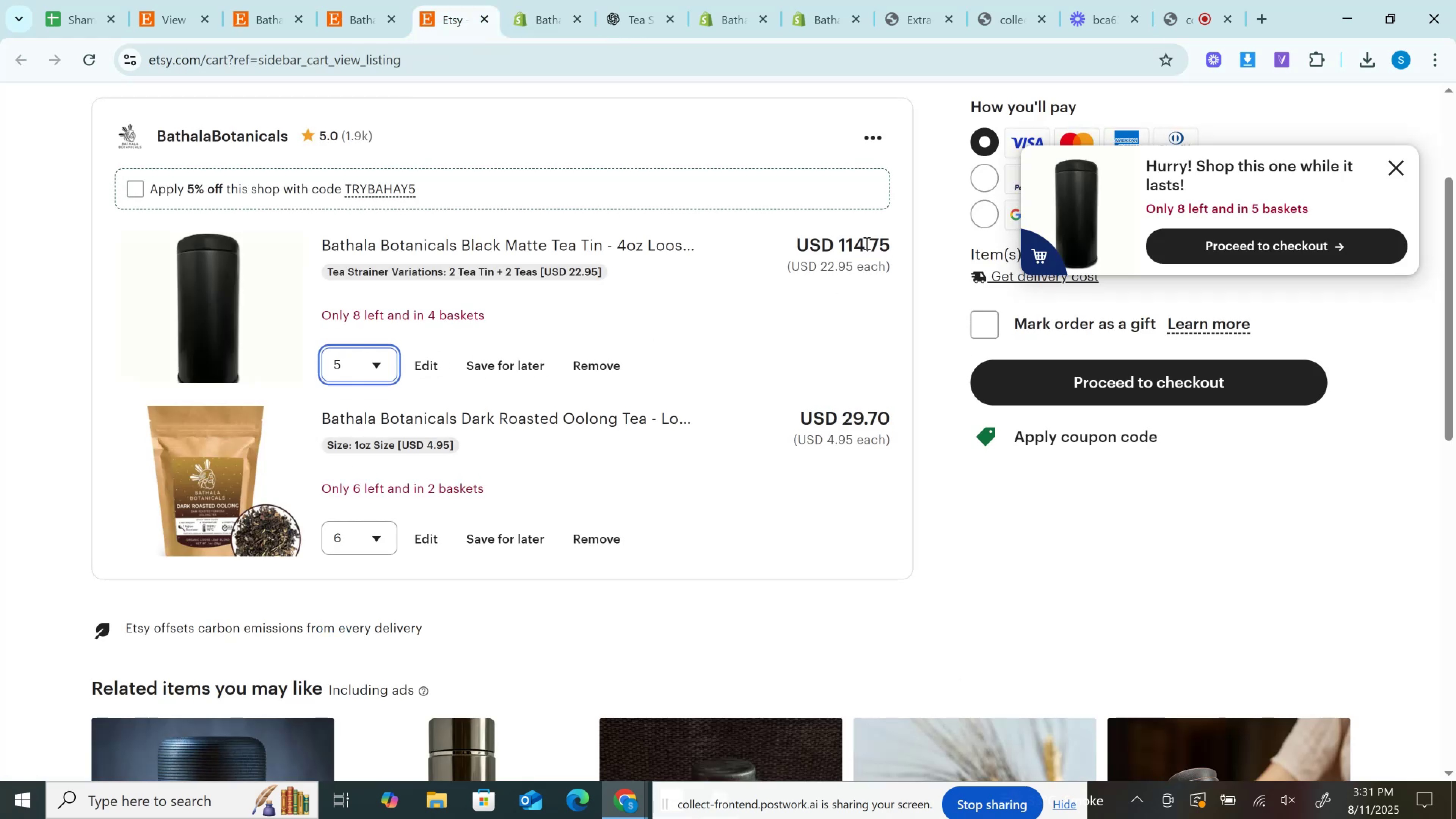 
double_click([866, 243])
 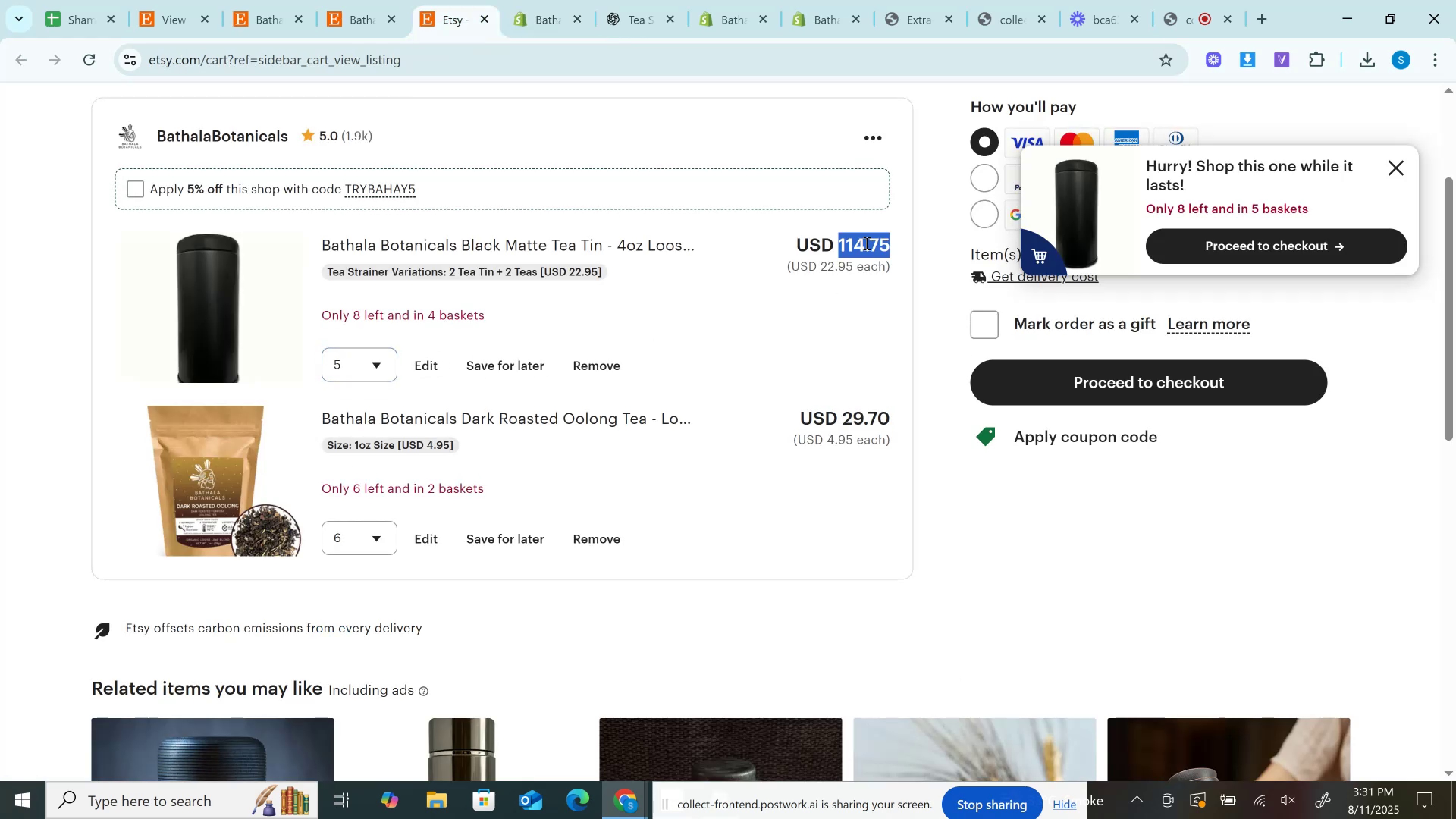 
key(Control+C)
 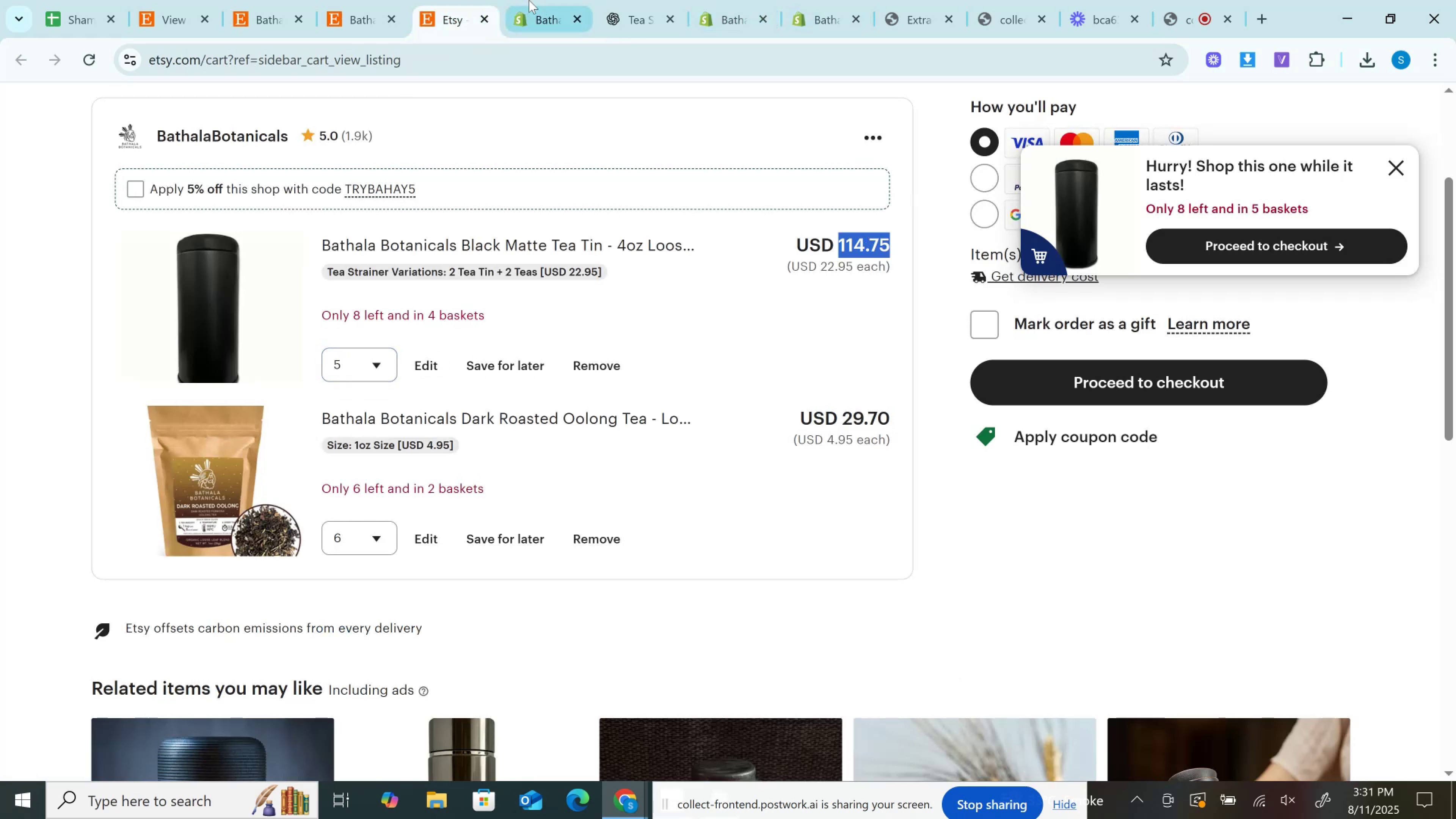 
left_click([529, 0])
 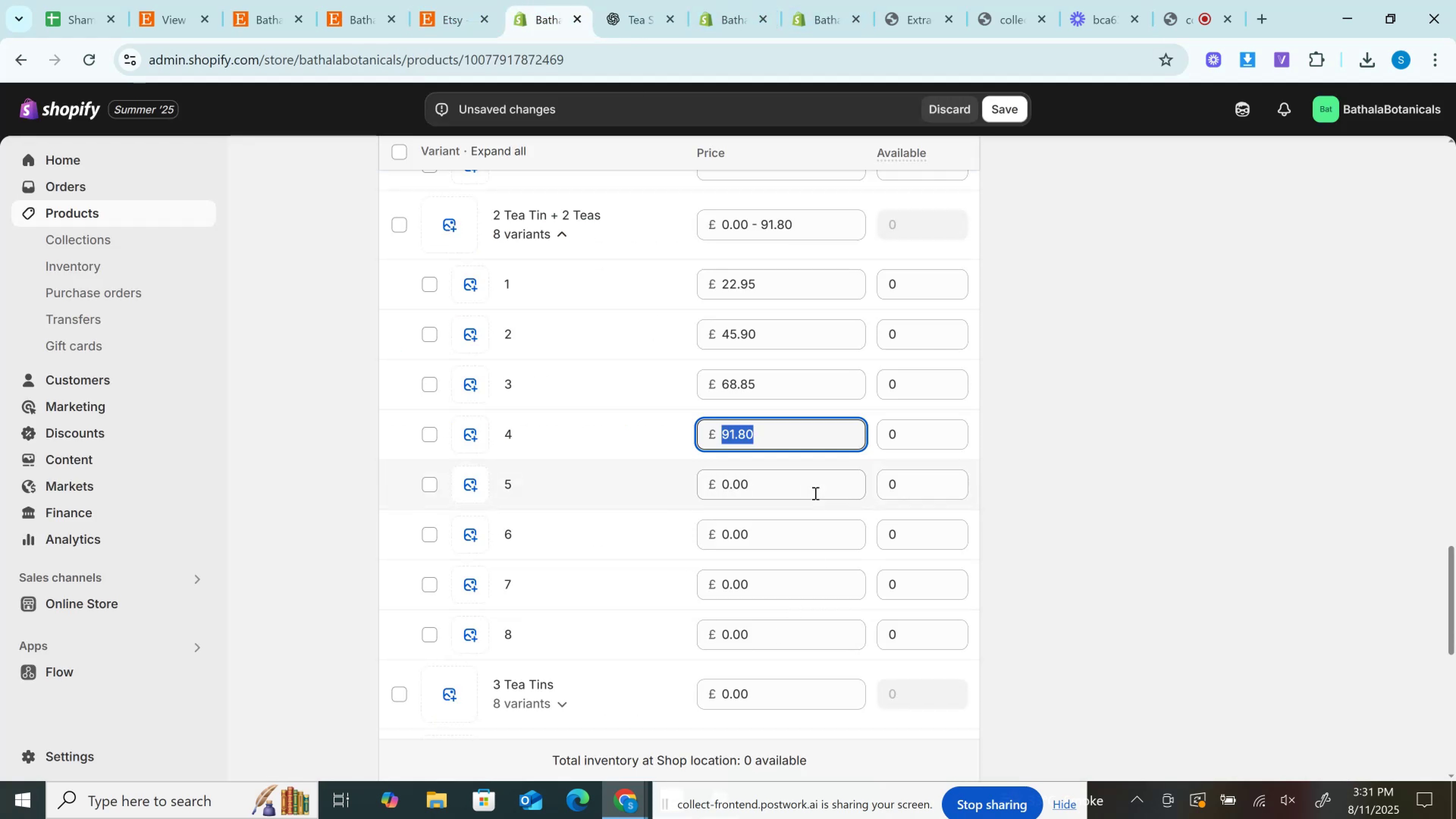 
left_click([810, 492])
 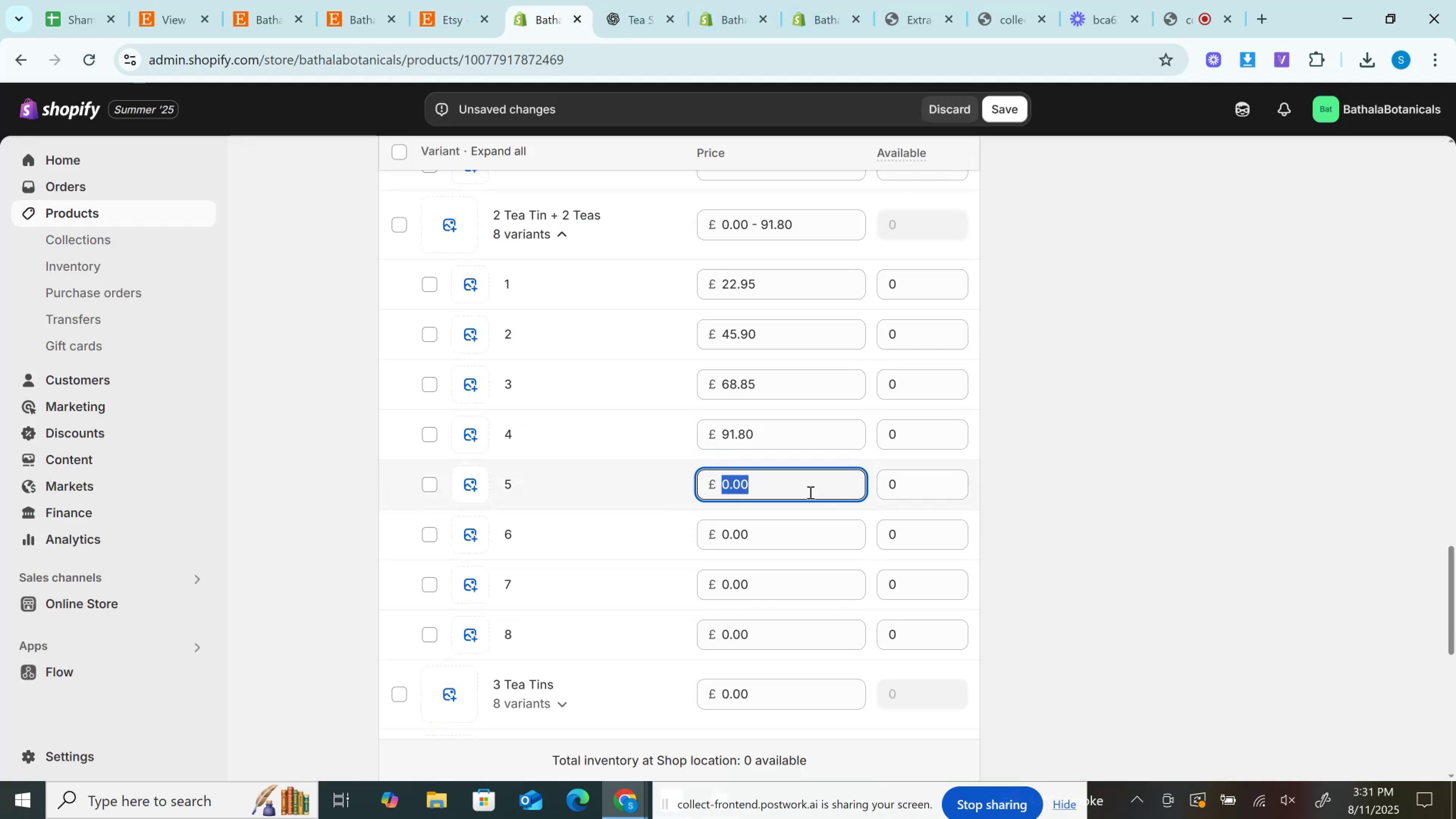 
key(Control+V)
 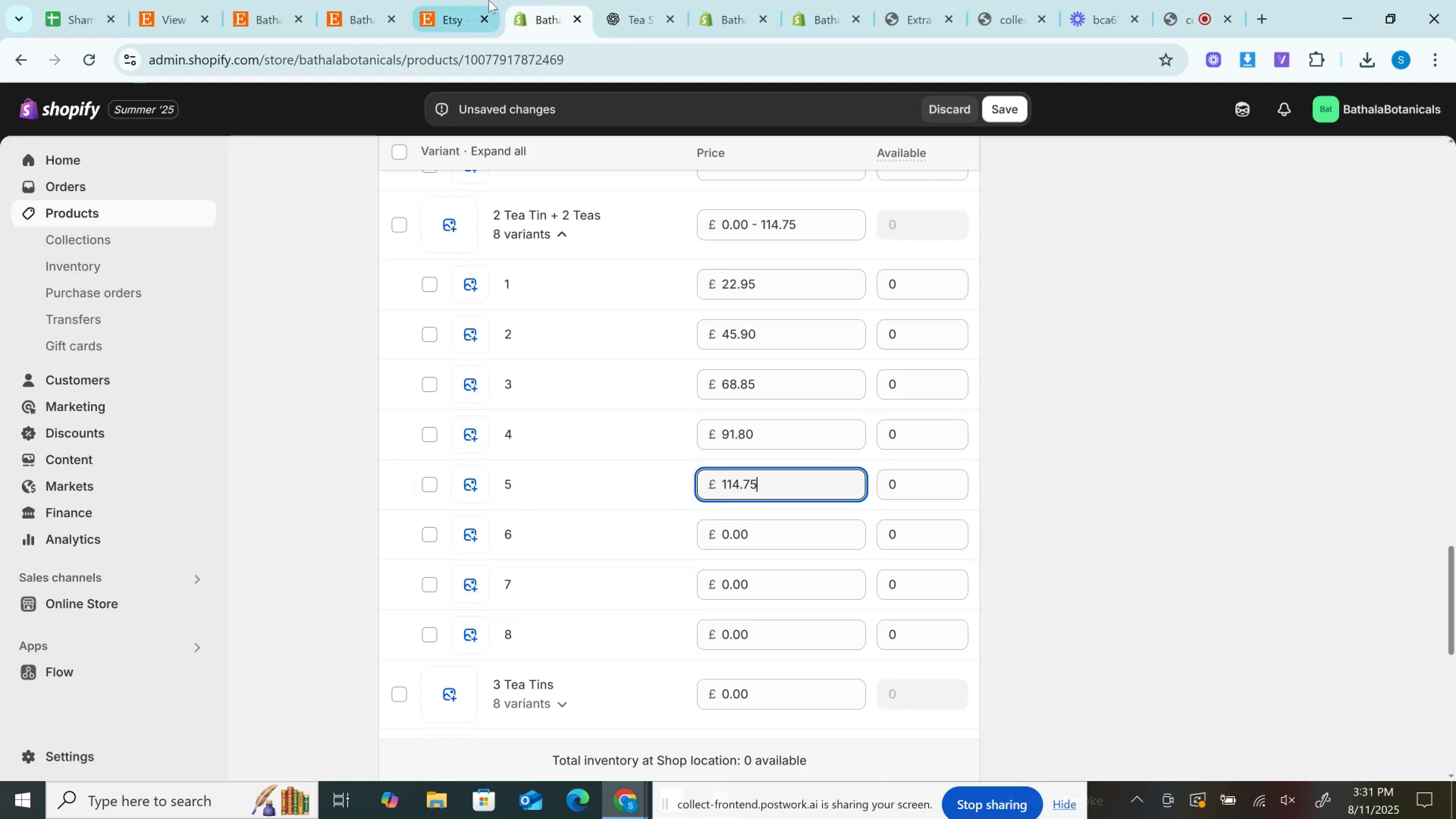 
left_click([489, 0])
 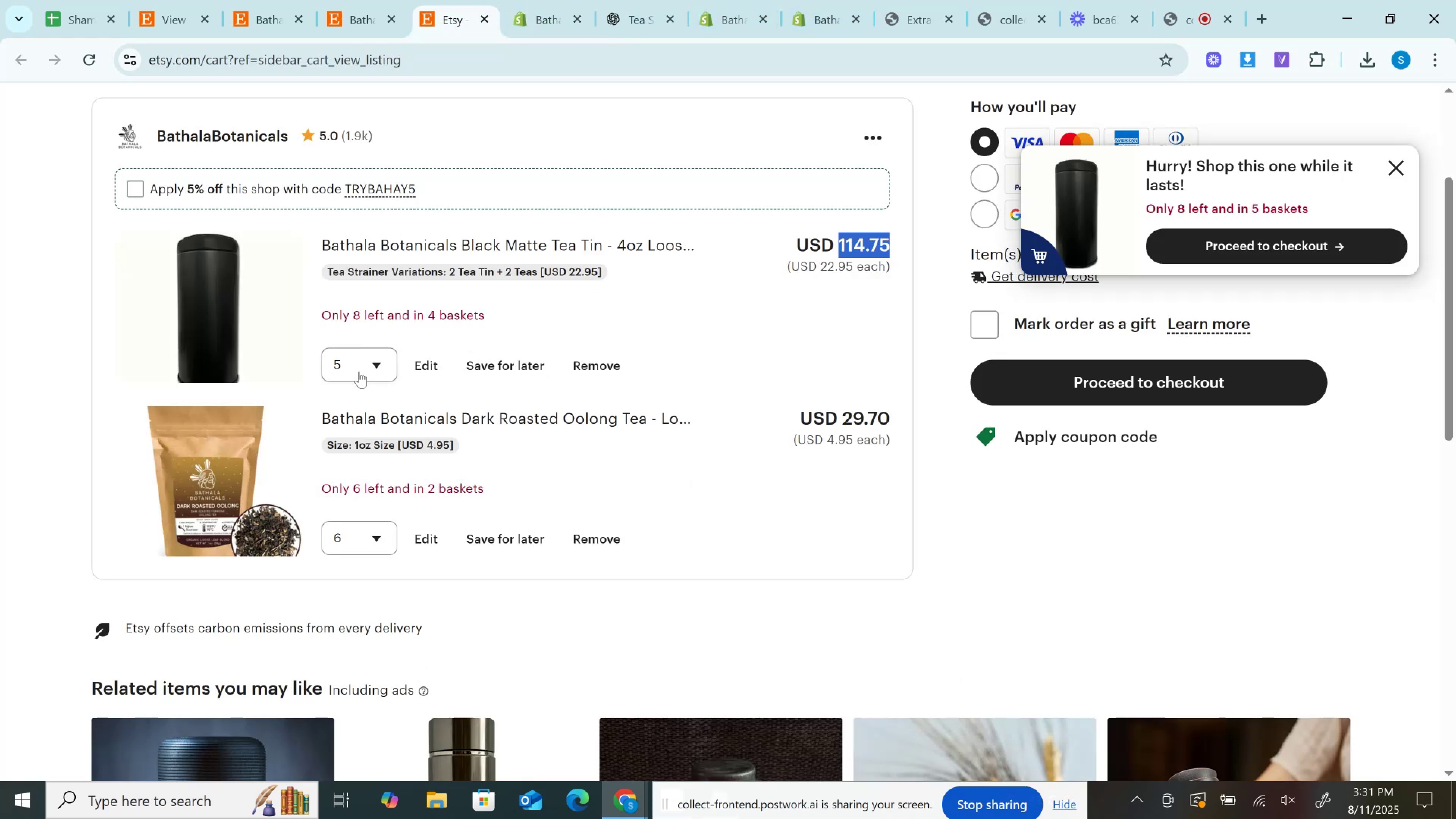 
left_click([359, 371])
 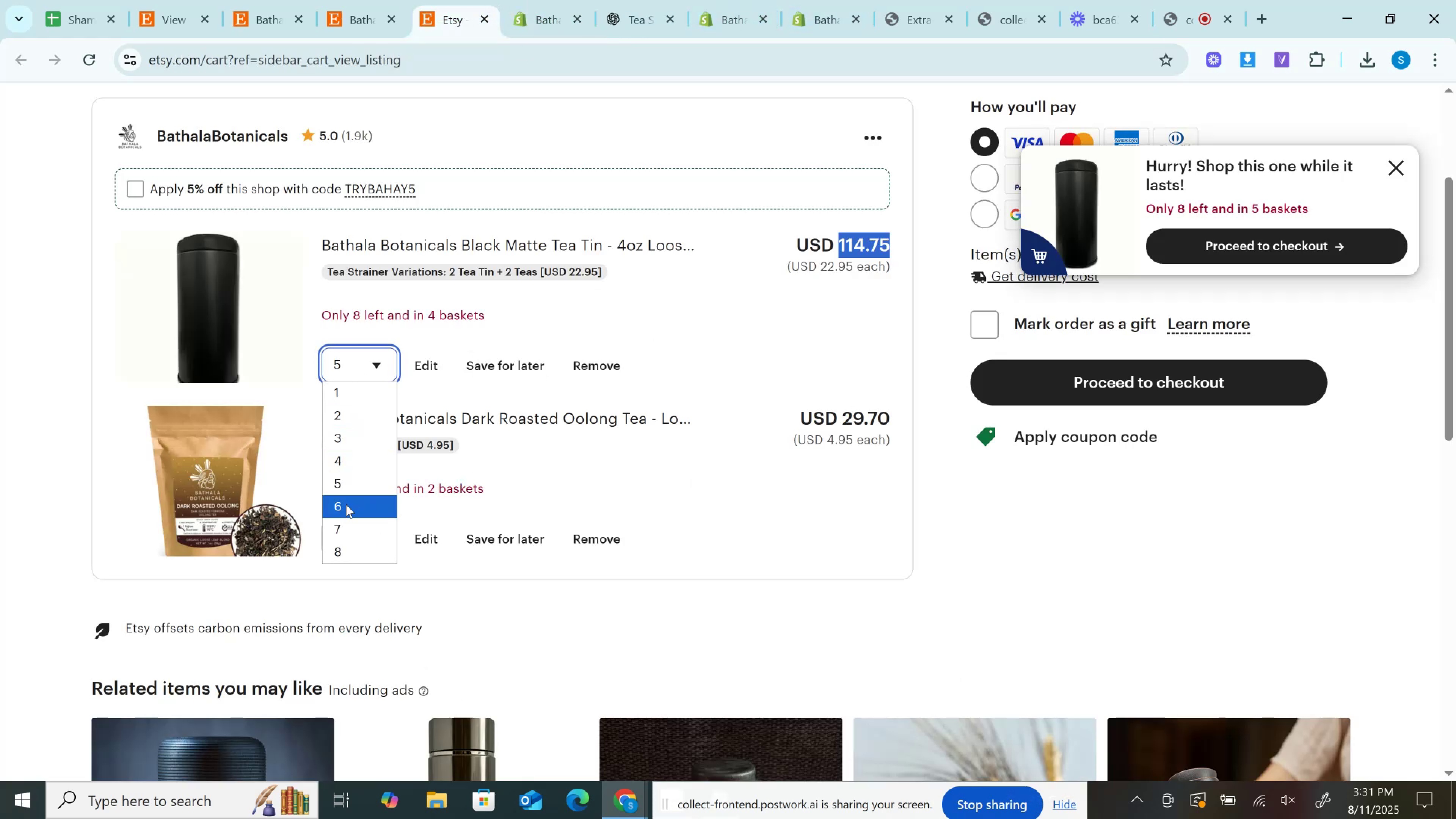 
left_click([346, 504])
 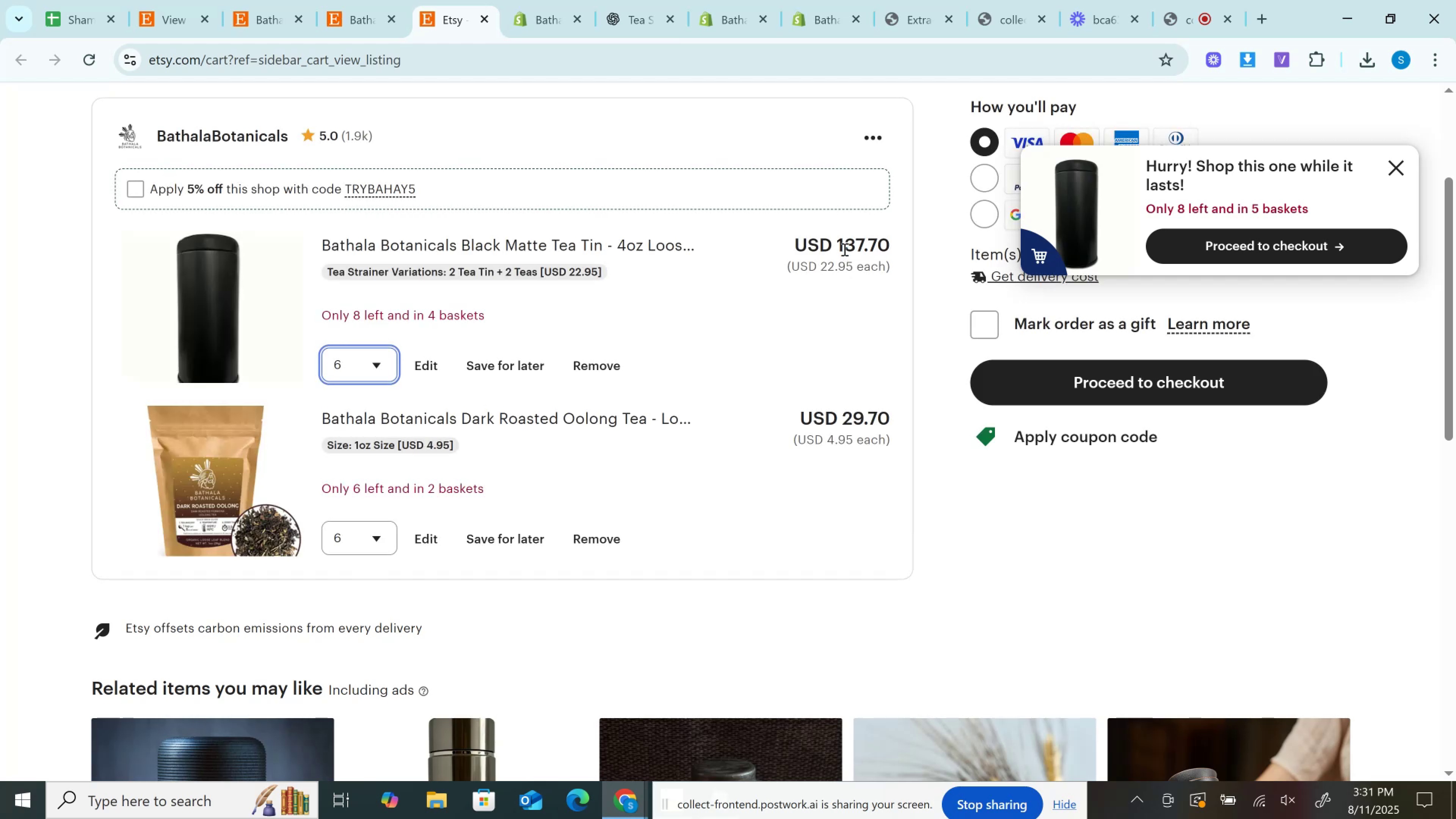 
double_click([844, 249])
 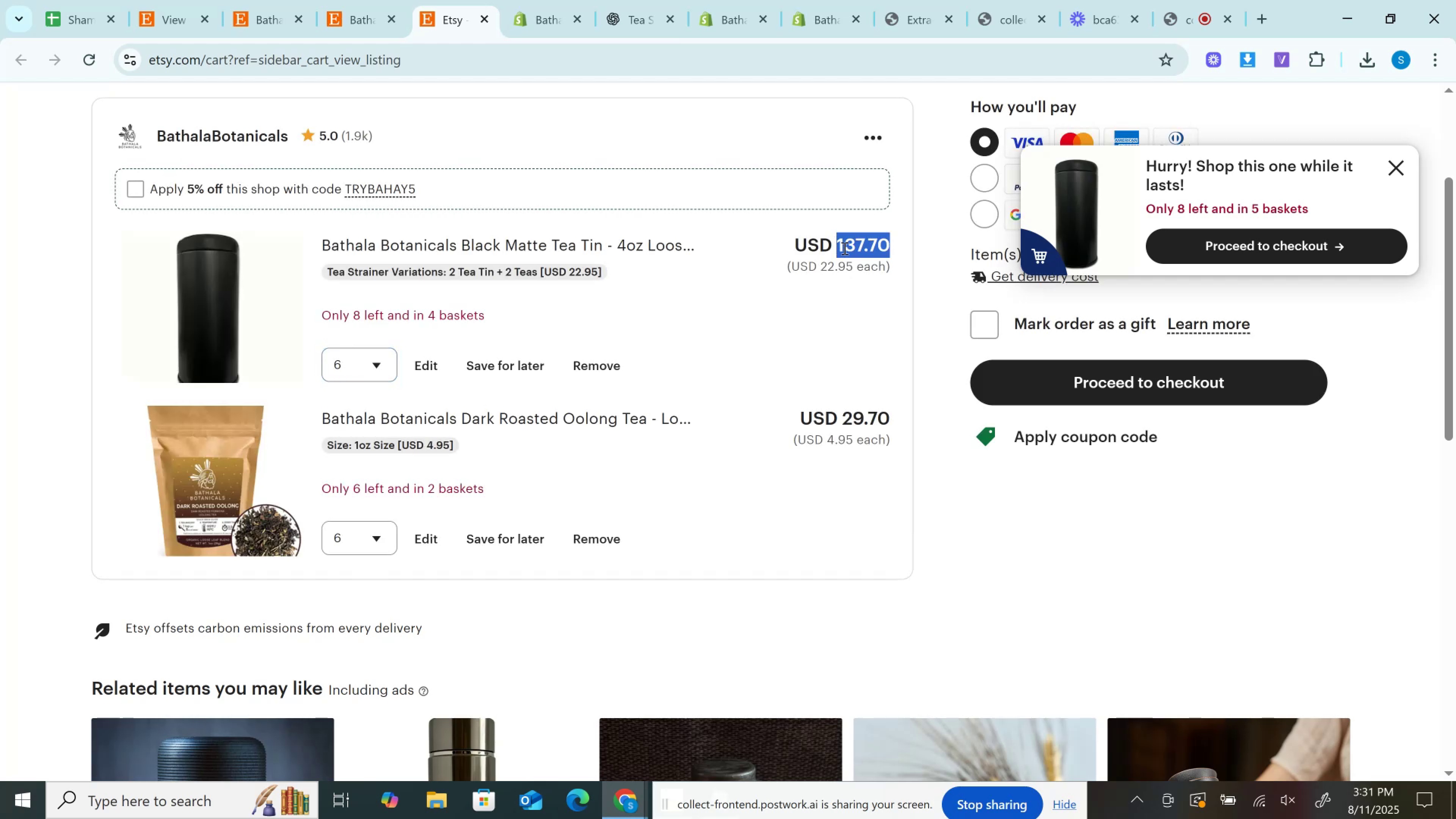 
key(Control+C)
 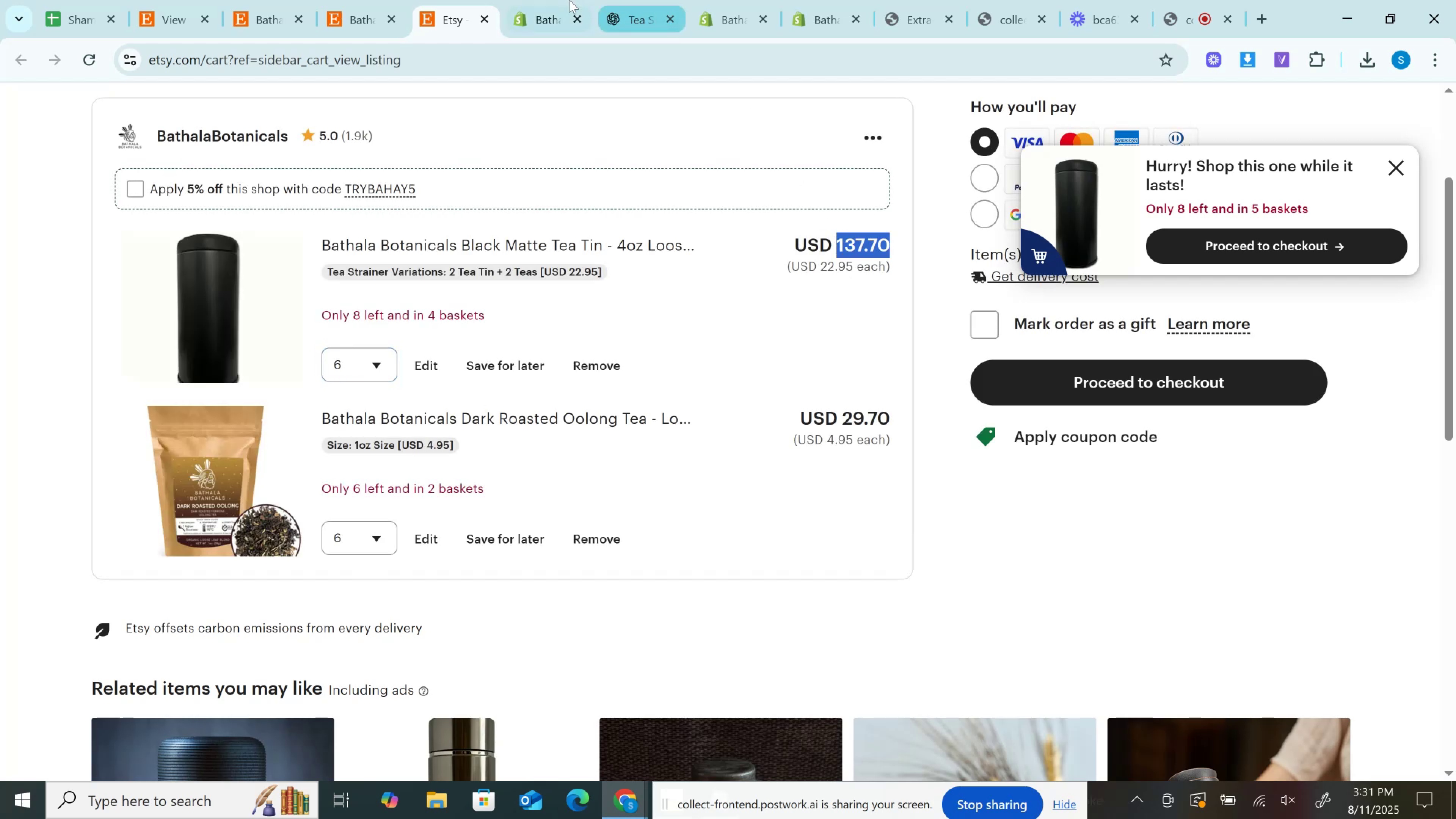 
left_click([570, 0])
 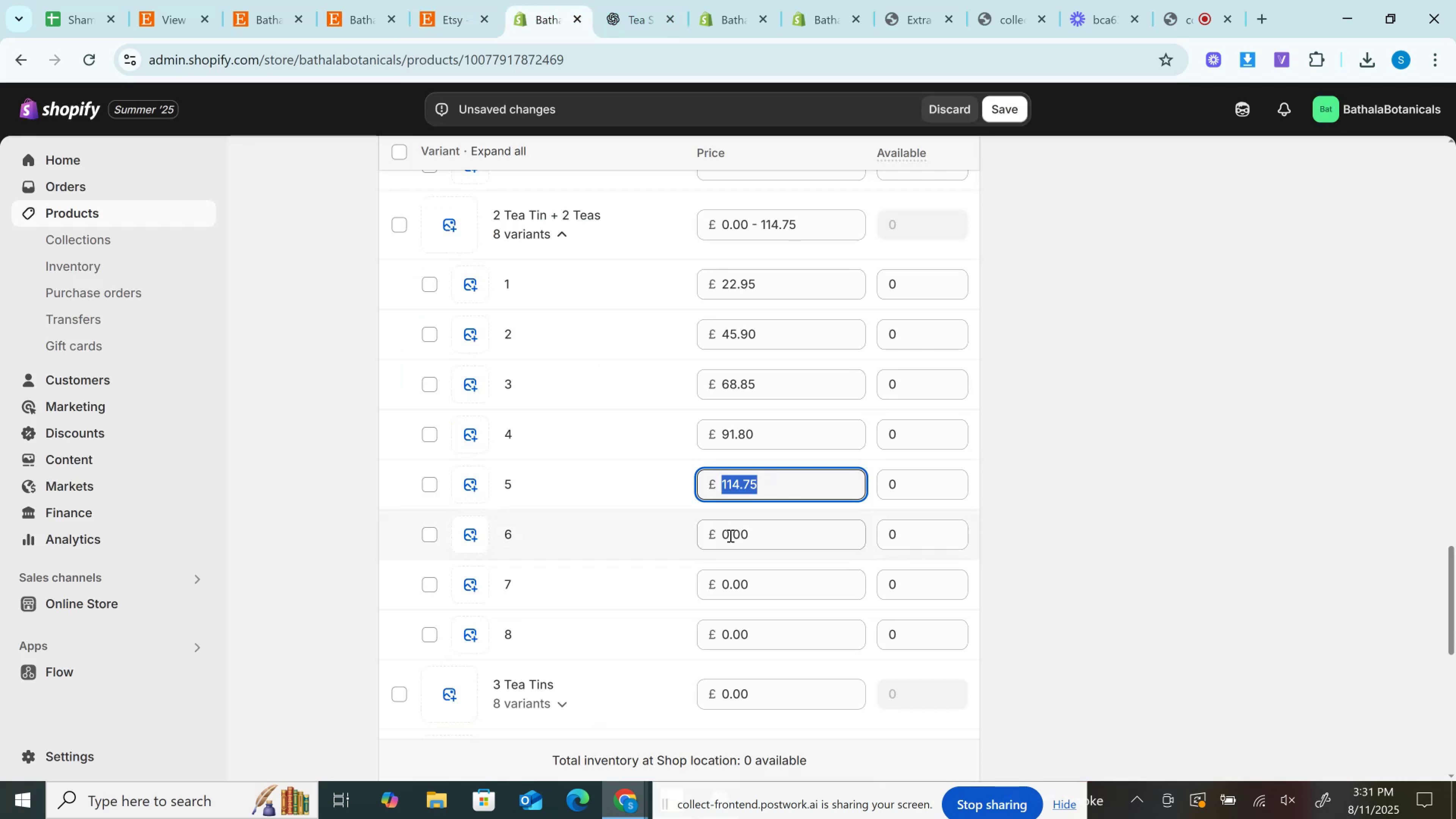 
left_click([732, 539])
 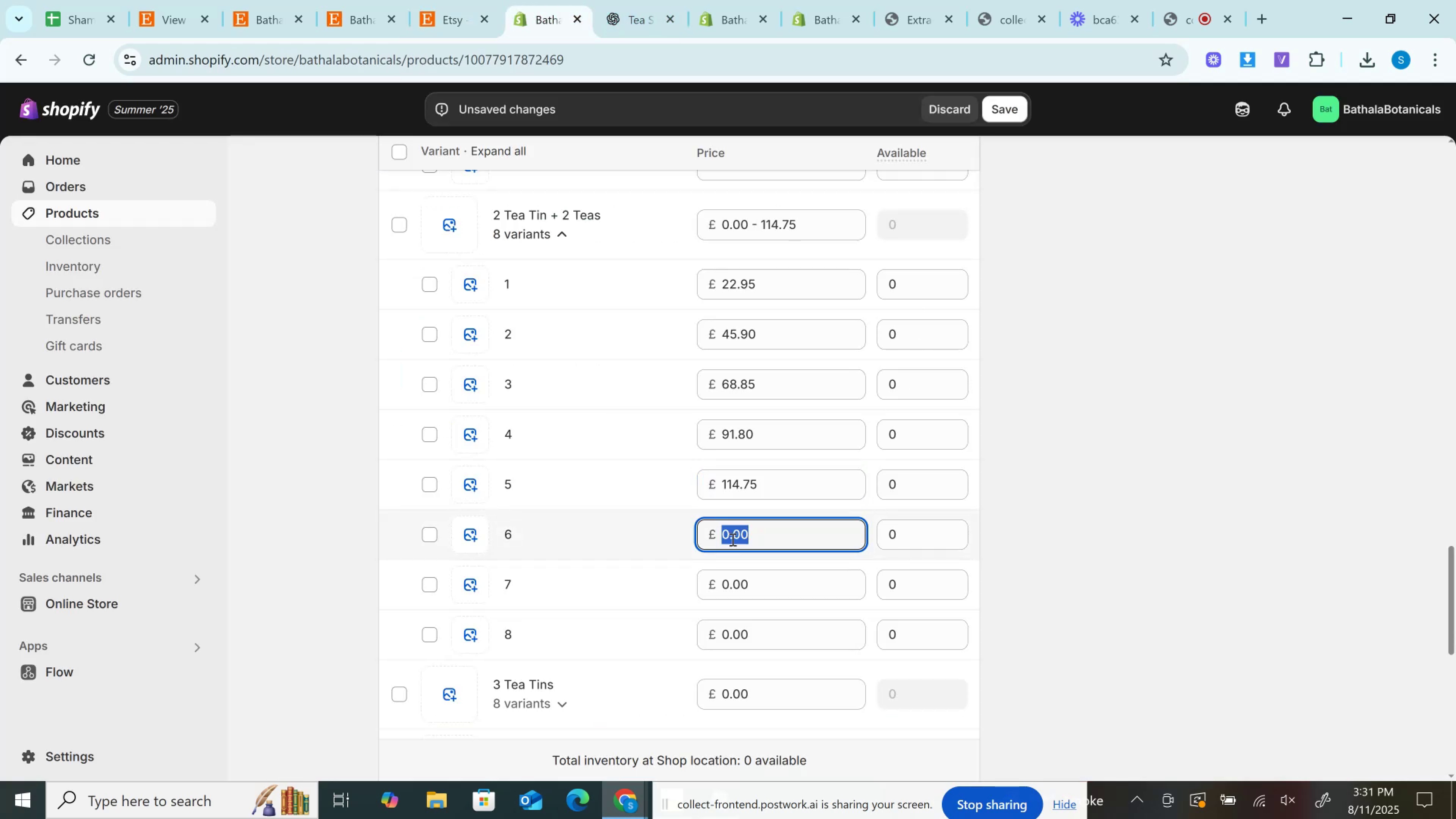 
key(Control+V)
 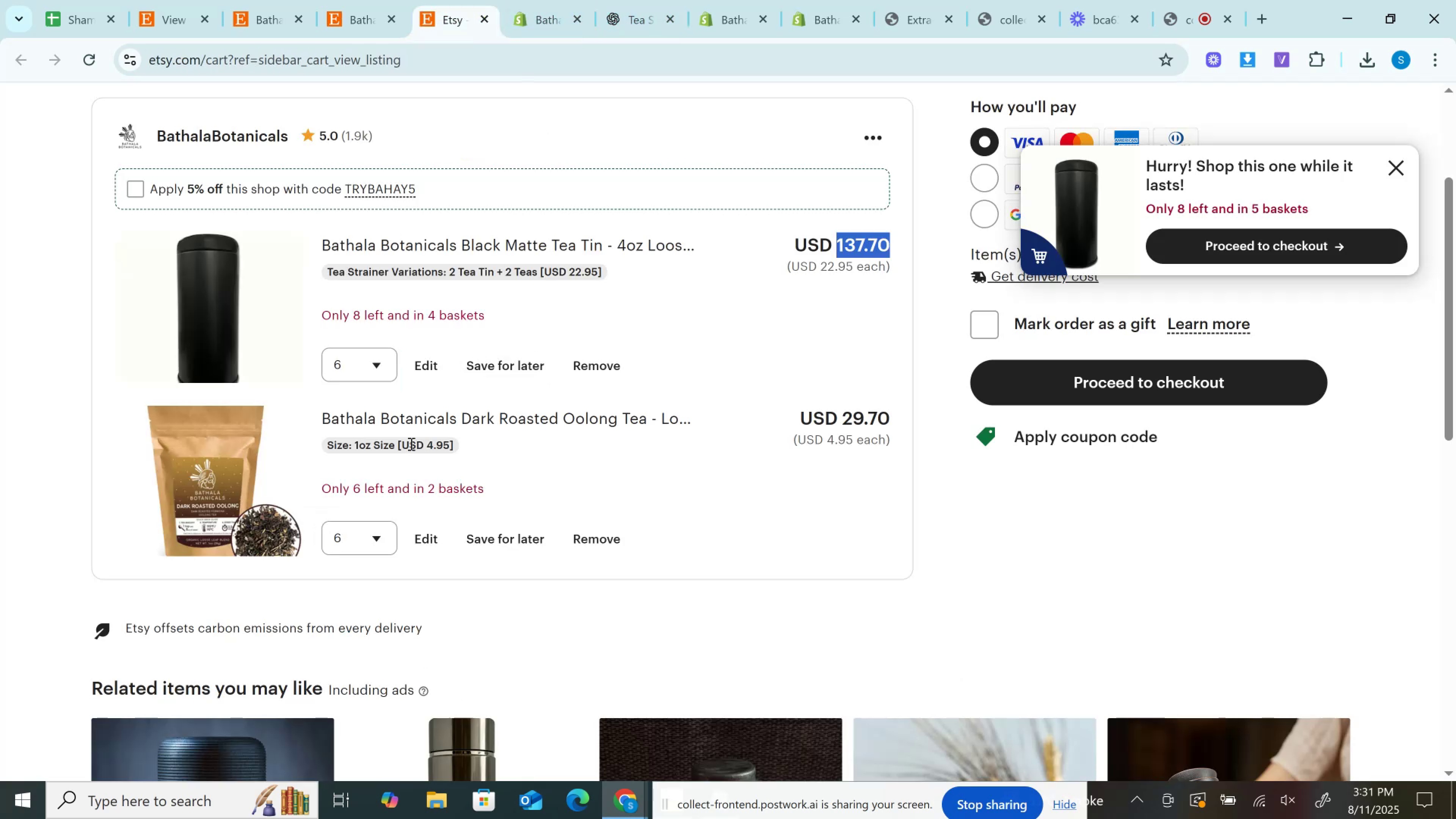 
left_click([343, 356])
 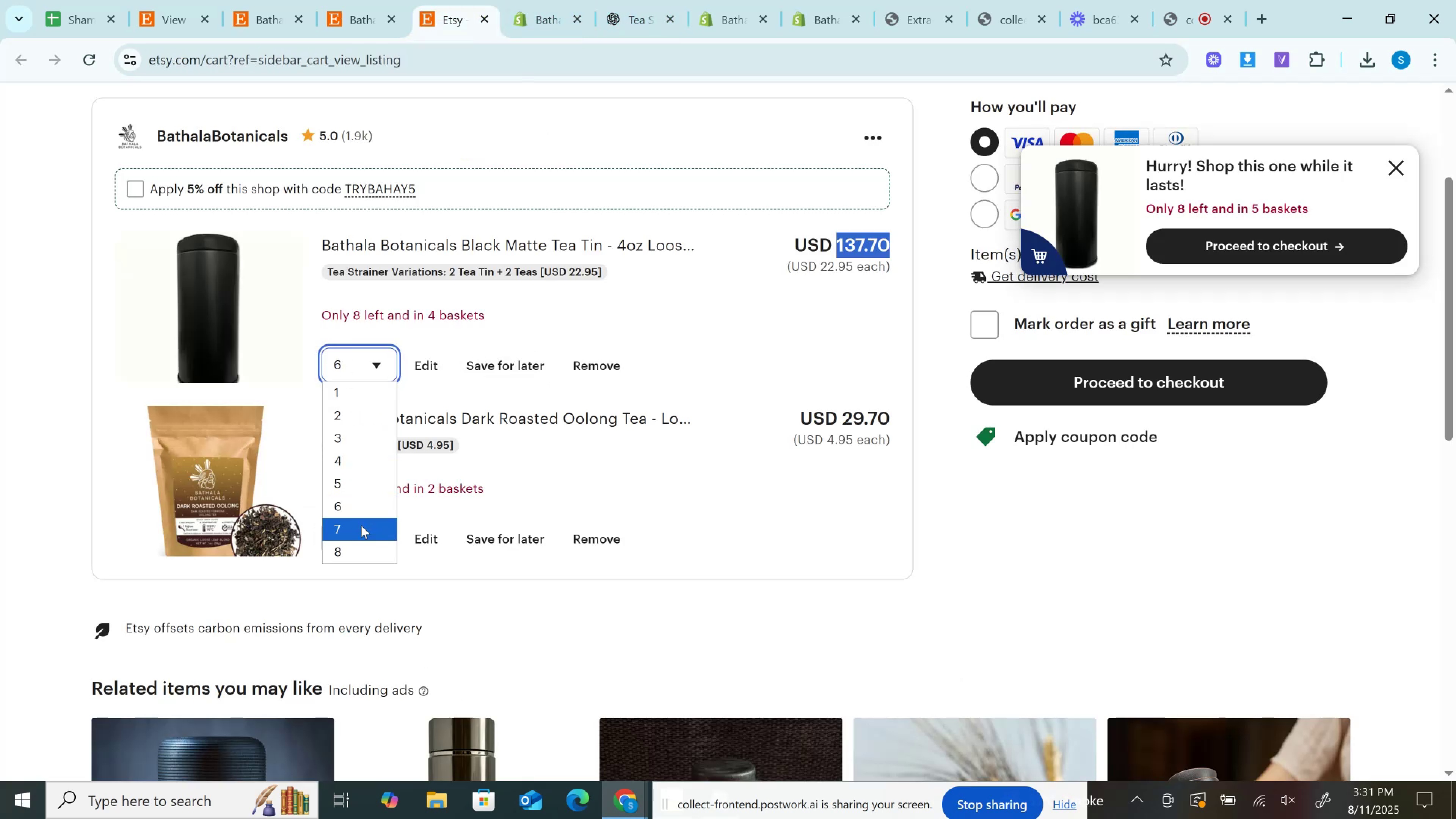 
left_click([361, 525])
 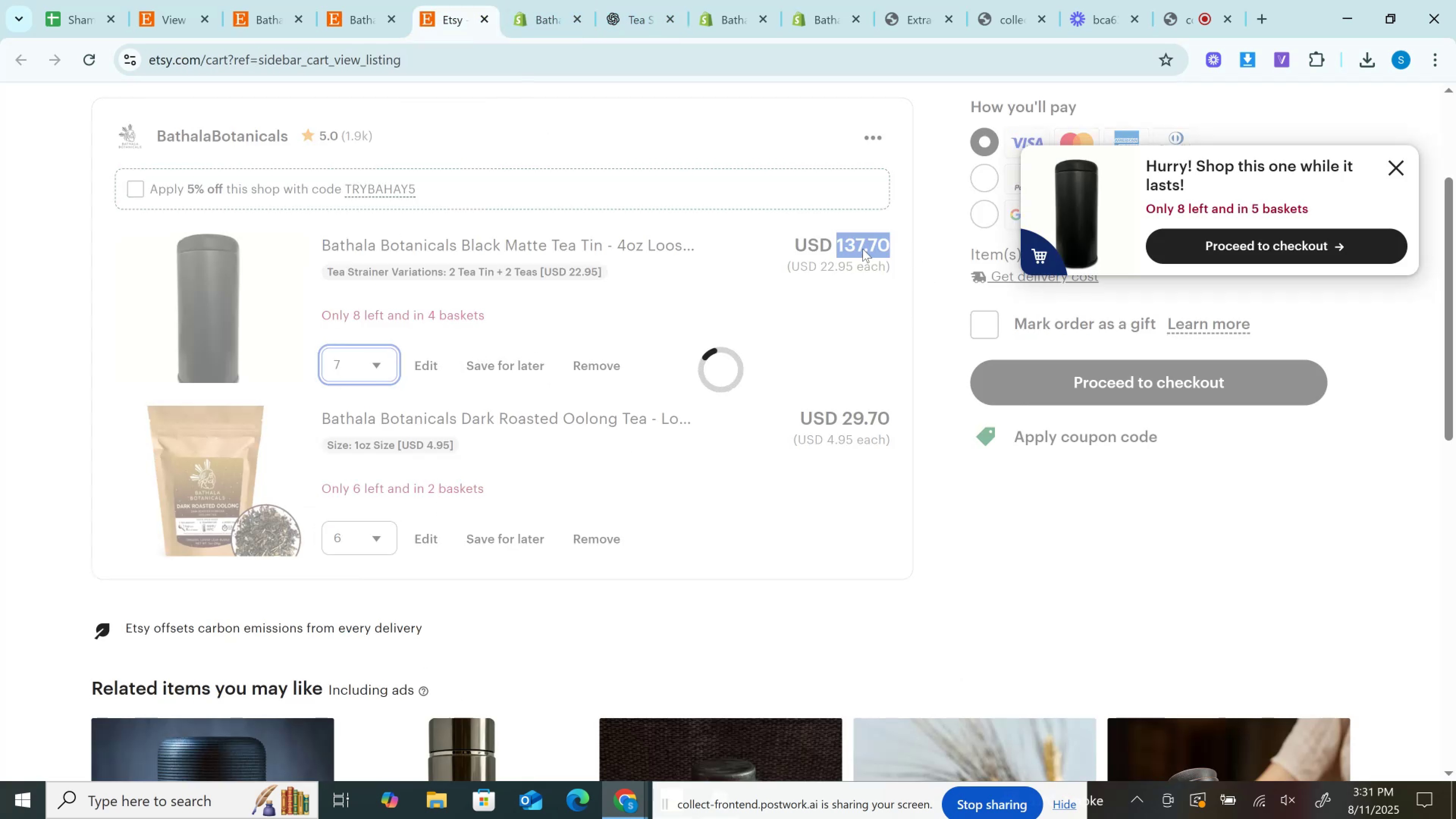 
left_click([863, 248])
 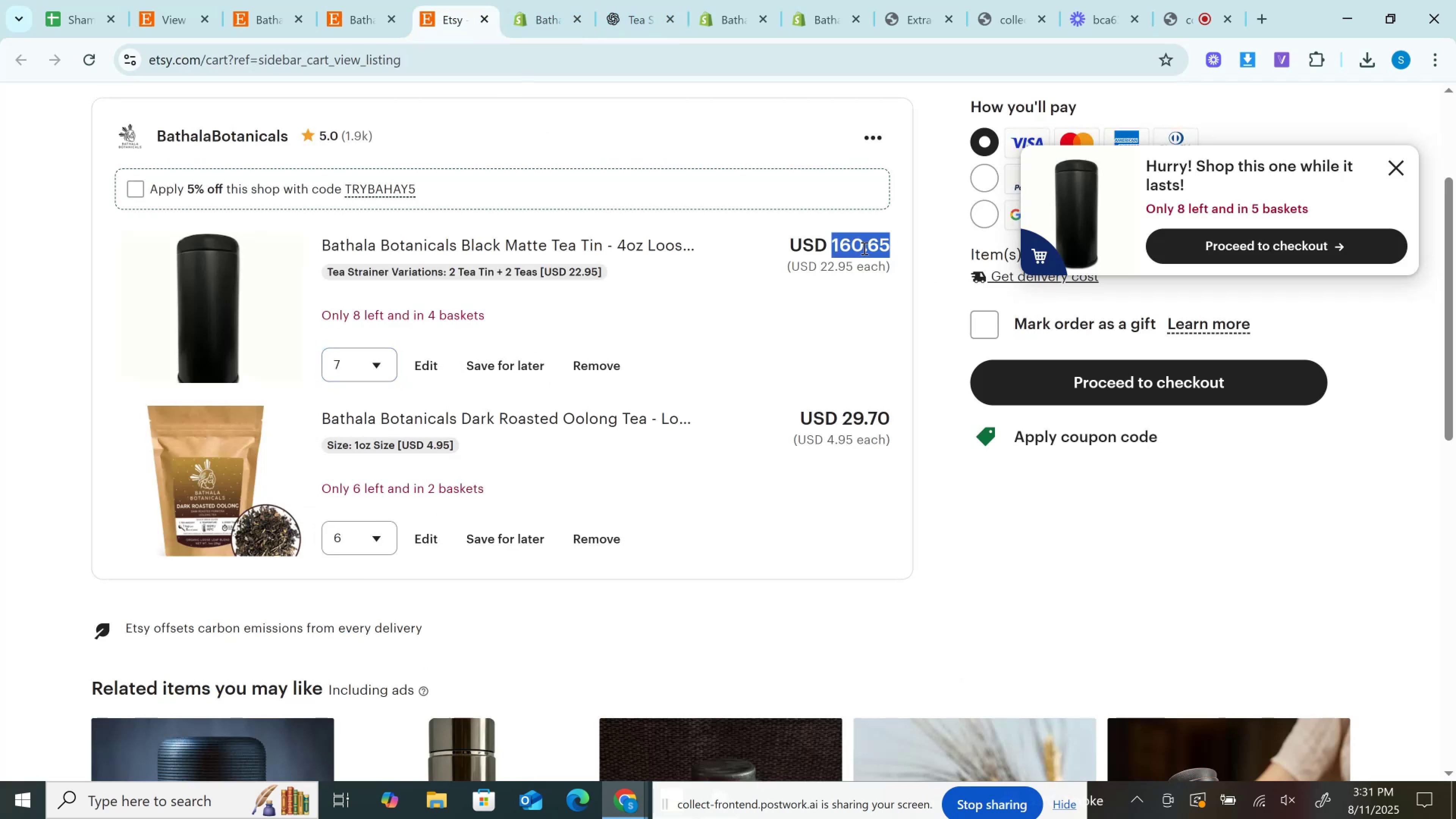 
double_click([863, 248])
 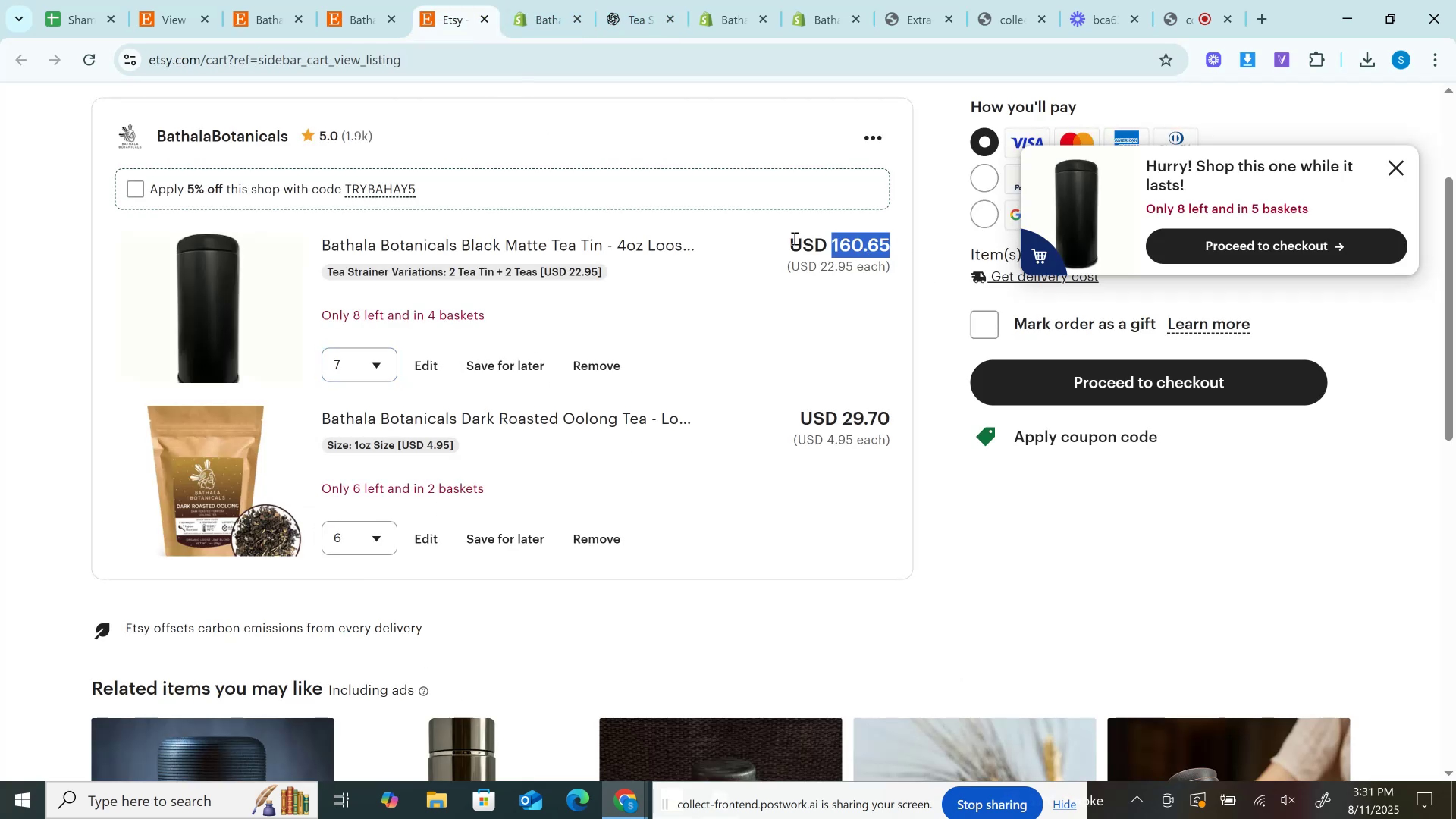 
key(Control+C)
 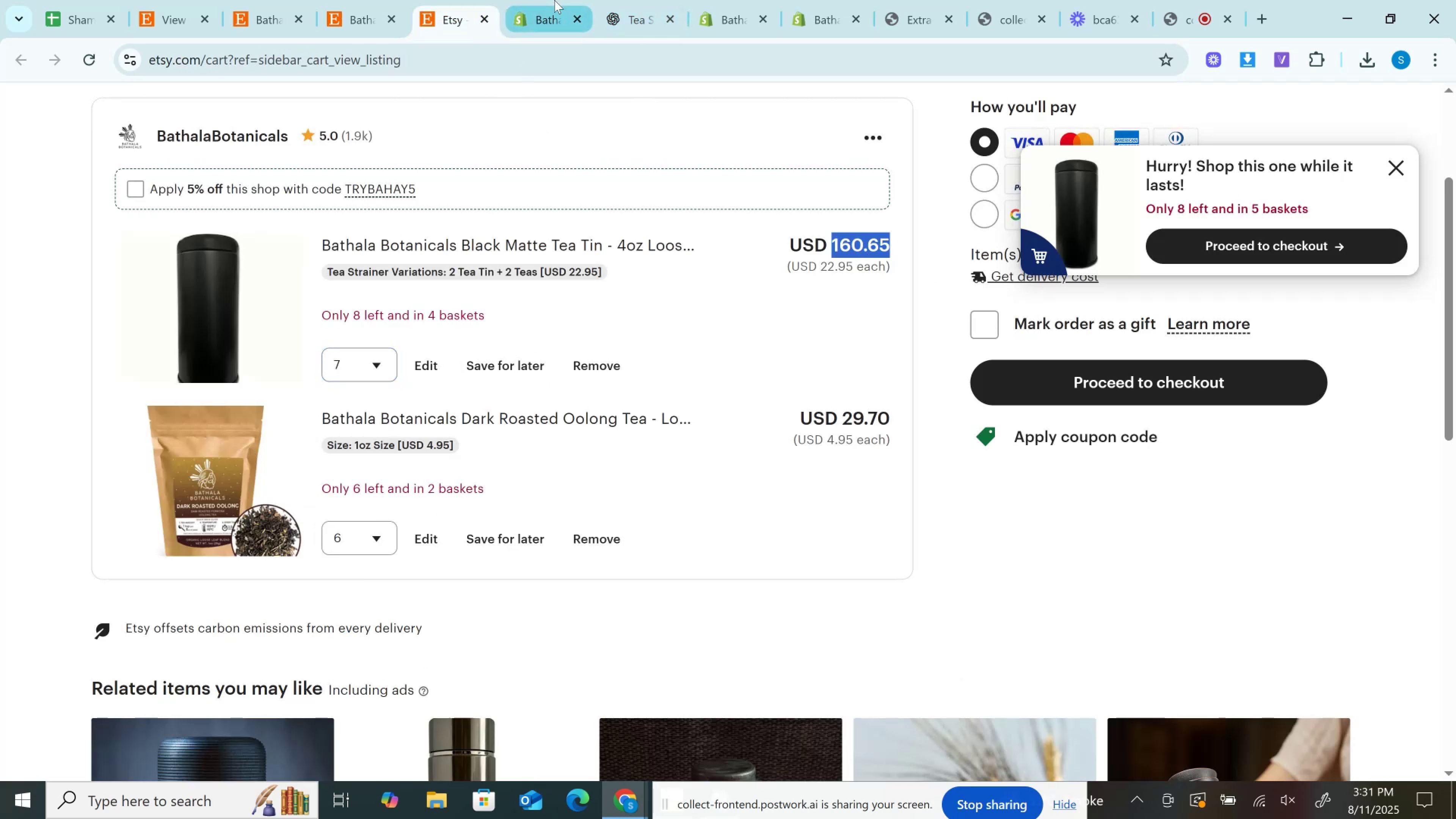 
left_click([554, 0])
 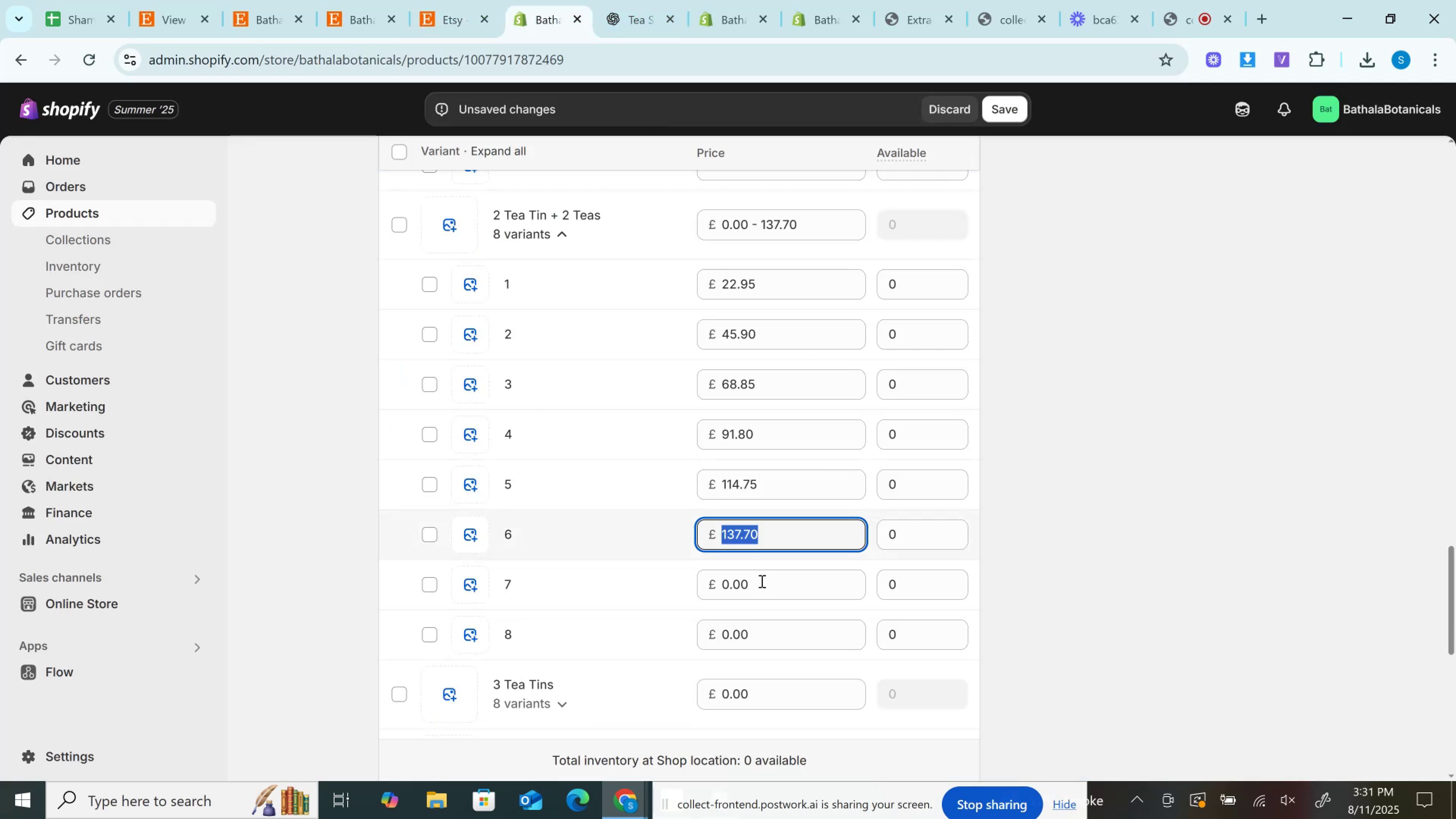 
left_click([759, 593])
 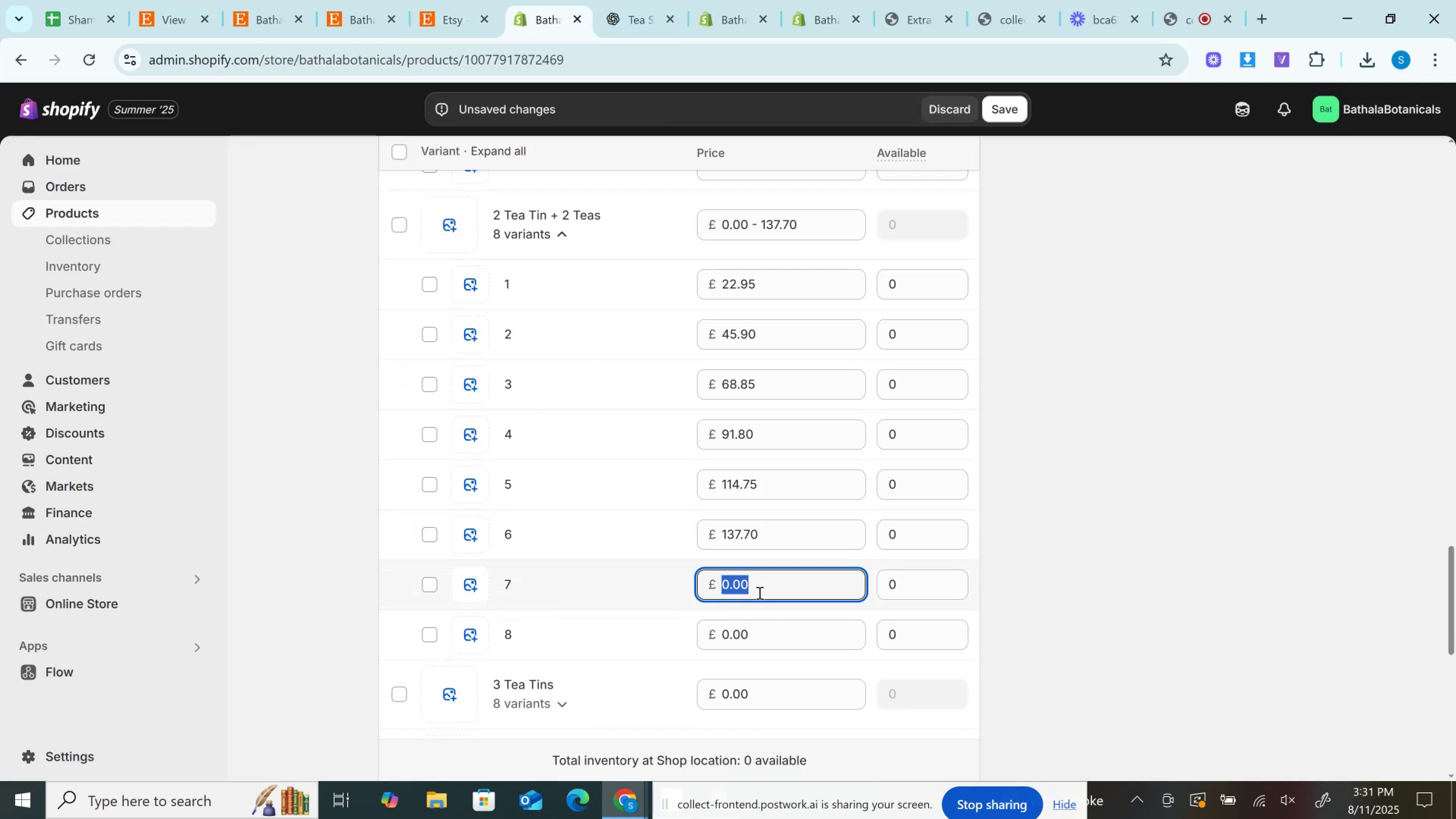 
key(Control+V)
 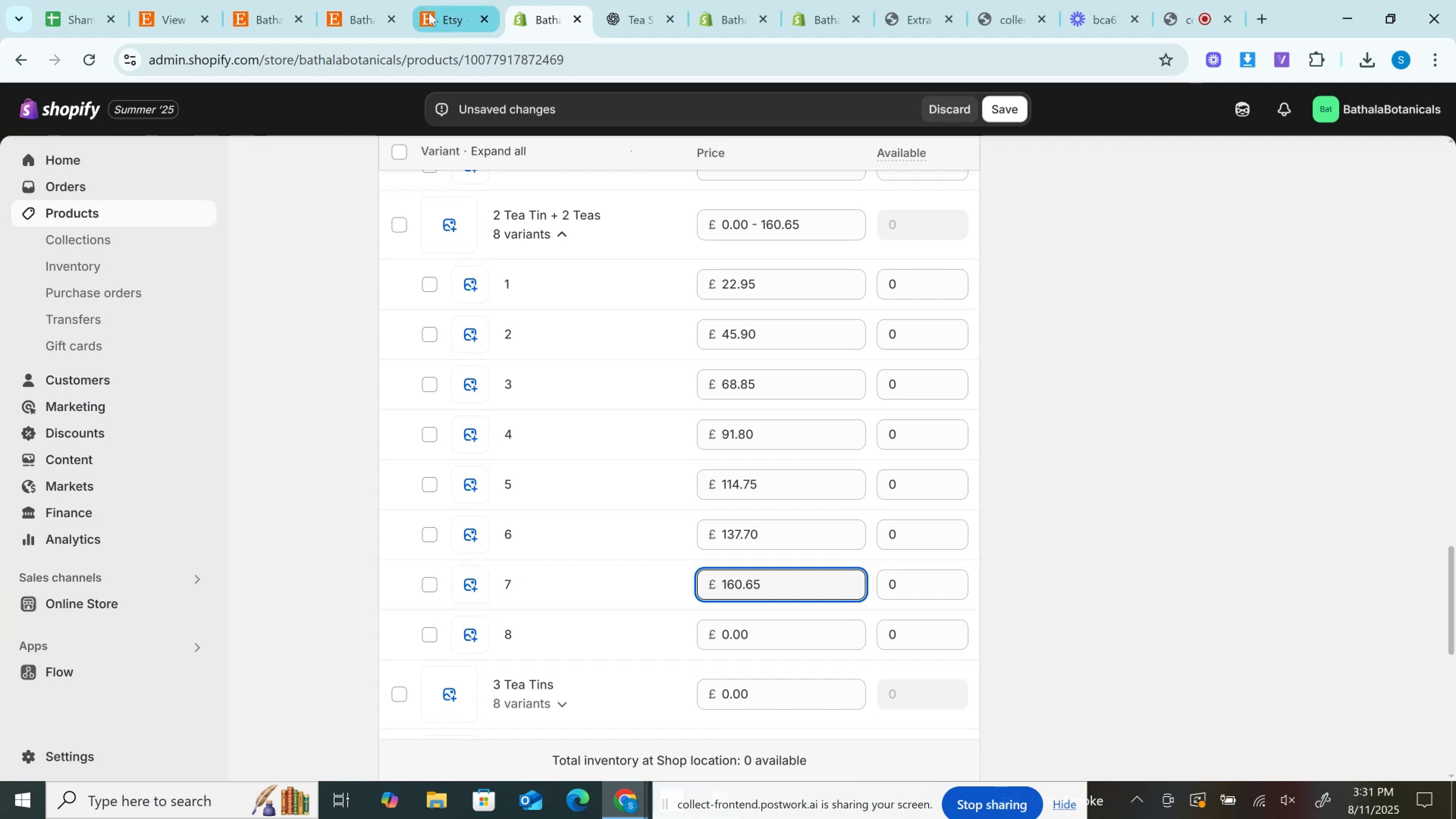 
left_click([428, 8])
 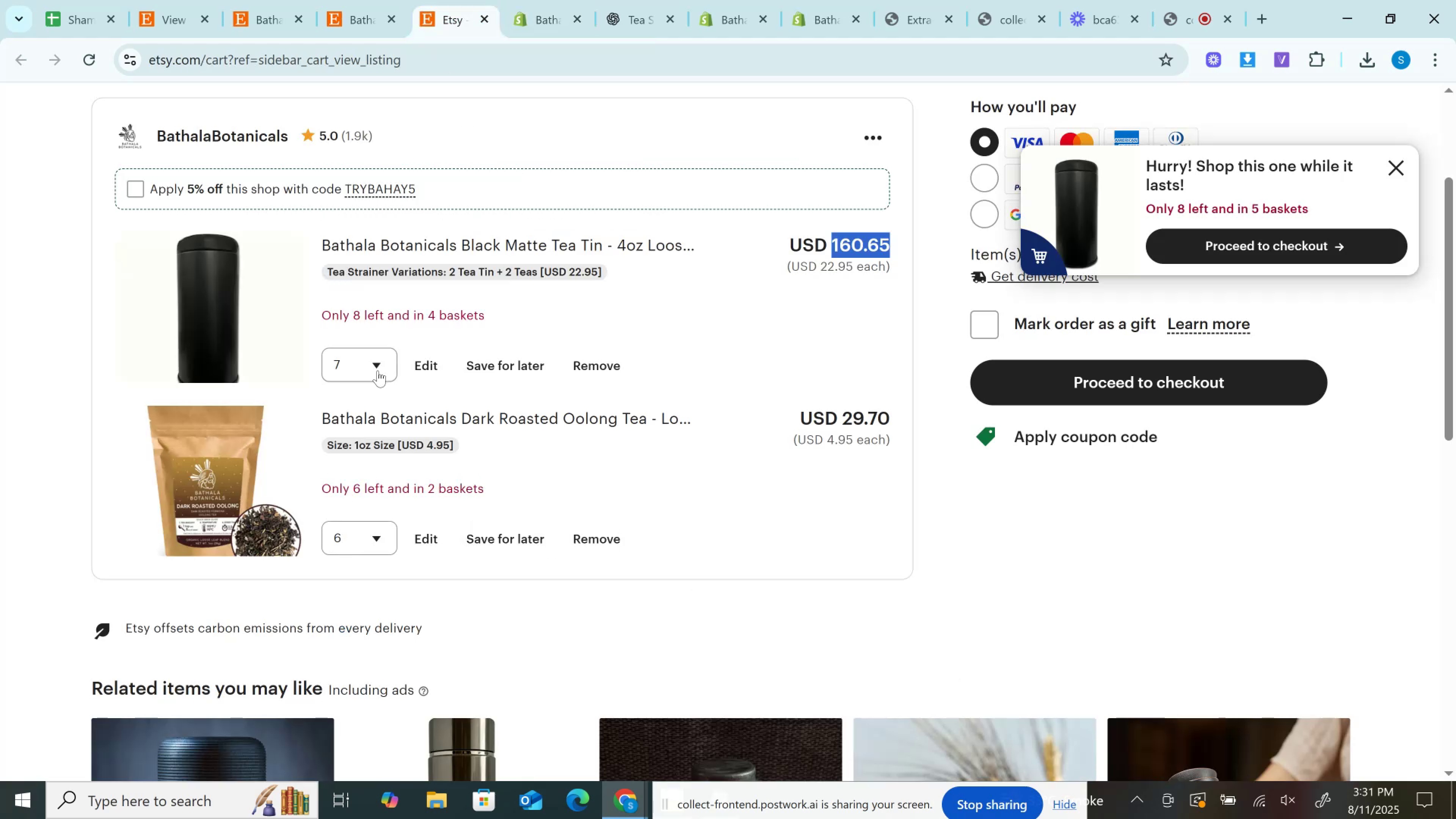 
left_click([371, 365])
 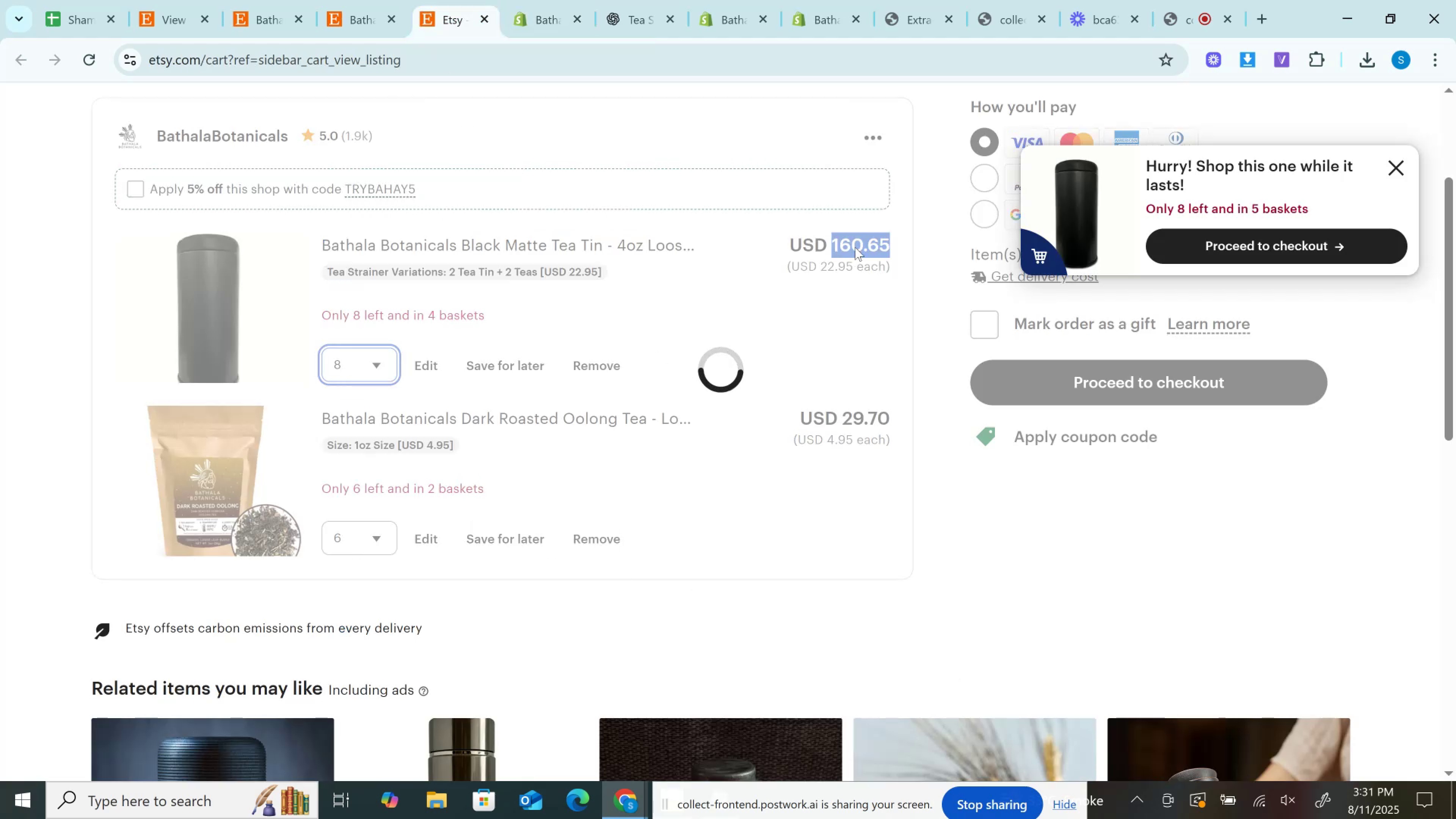 
double_click([855, 241])
 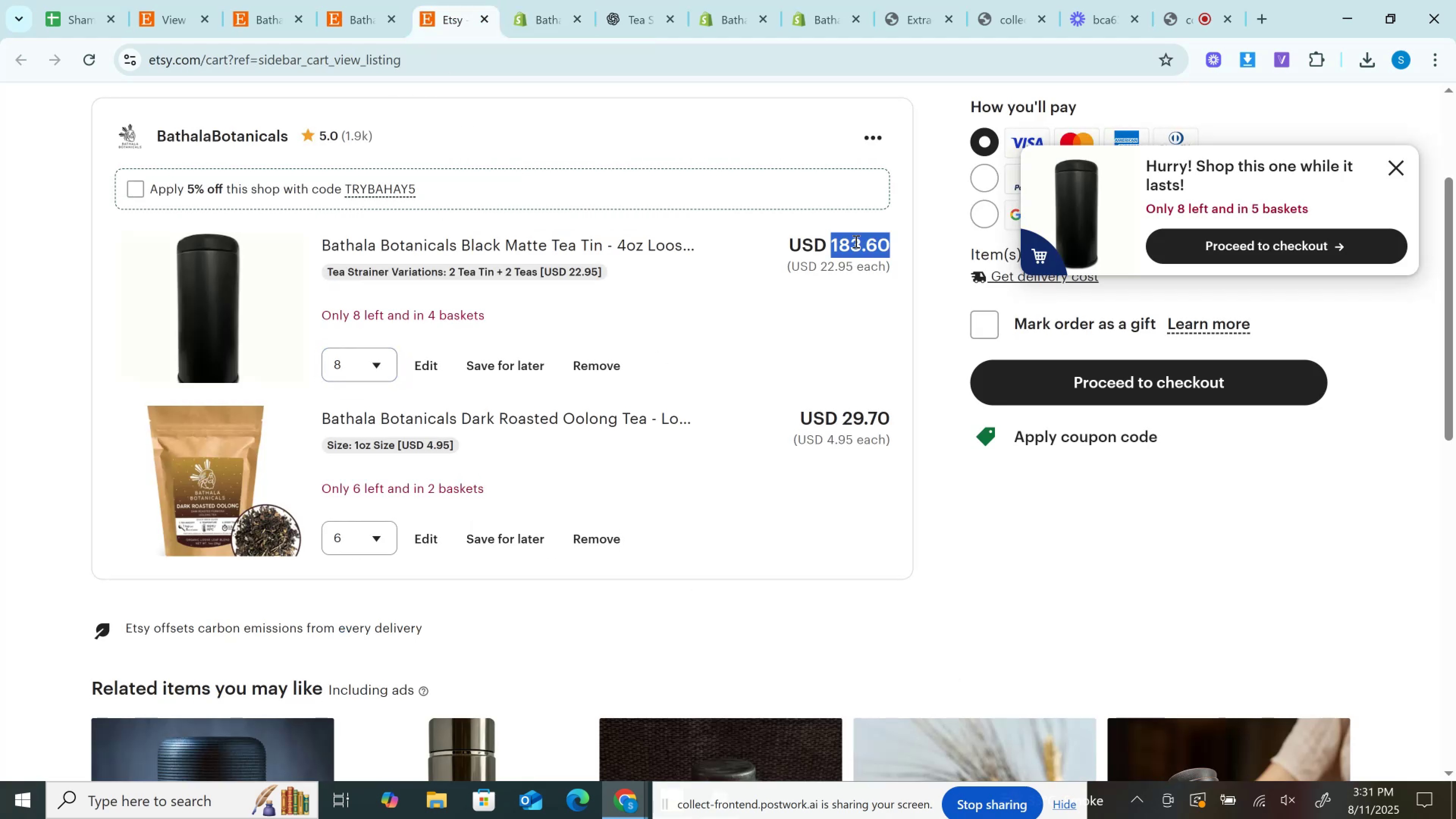 
key(Control+C)
 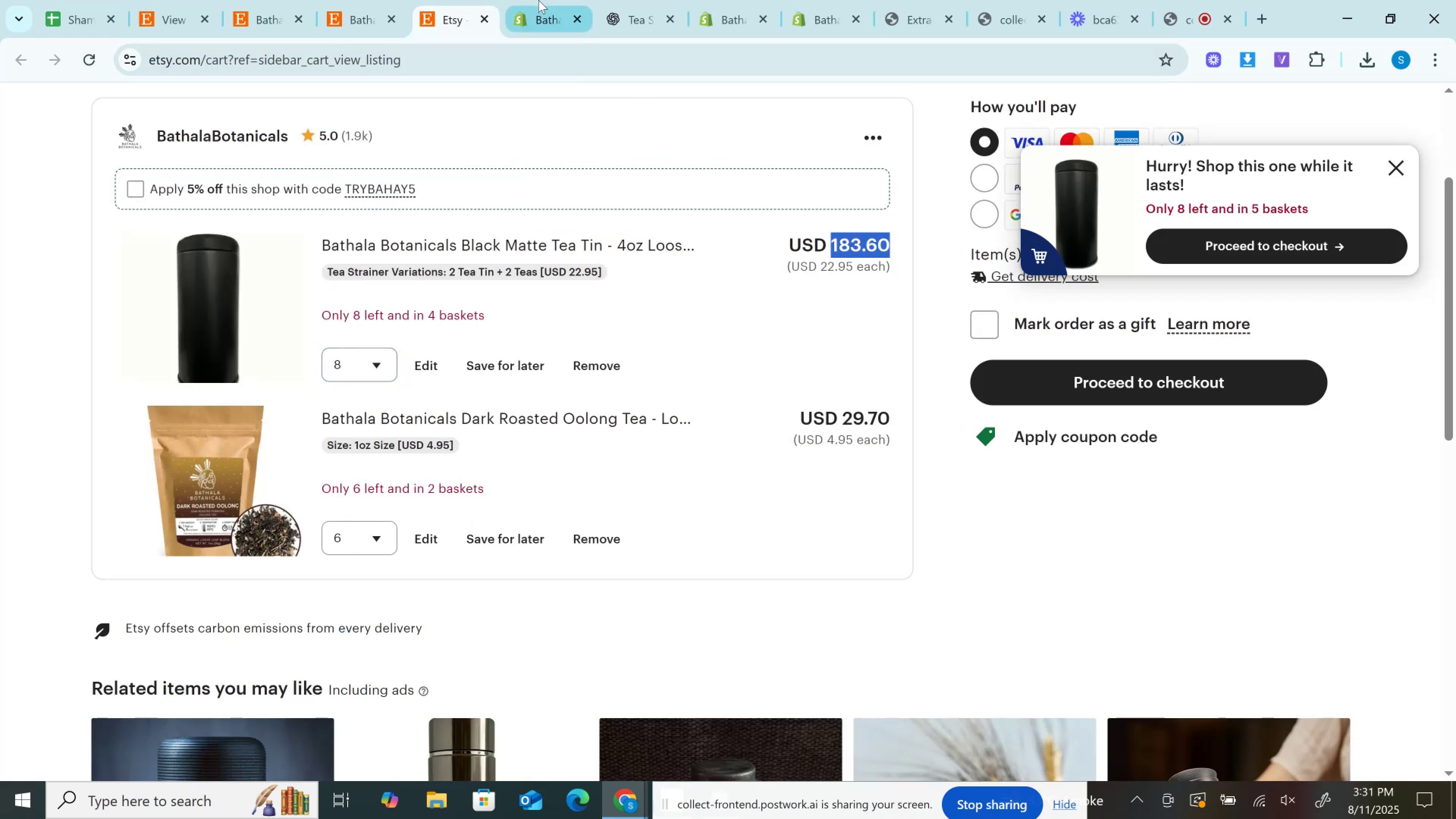 
left_click([538, 0])
 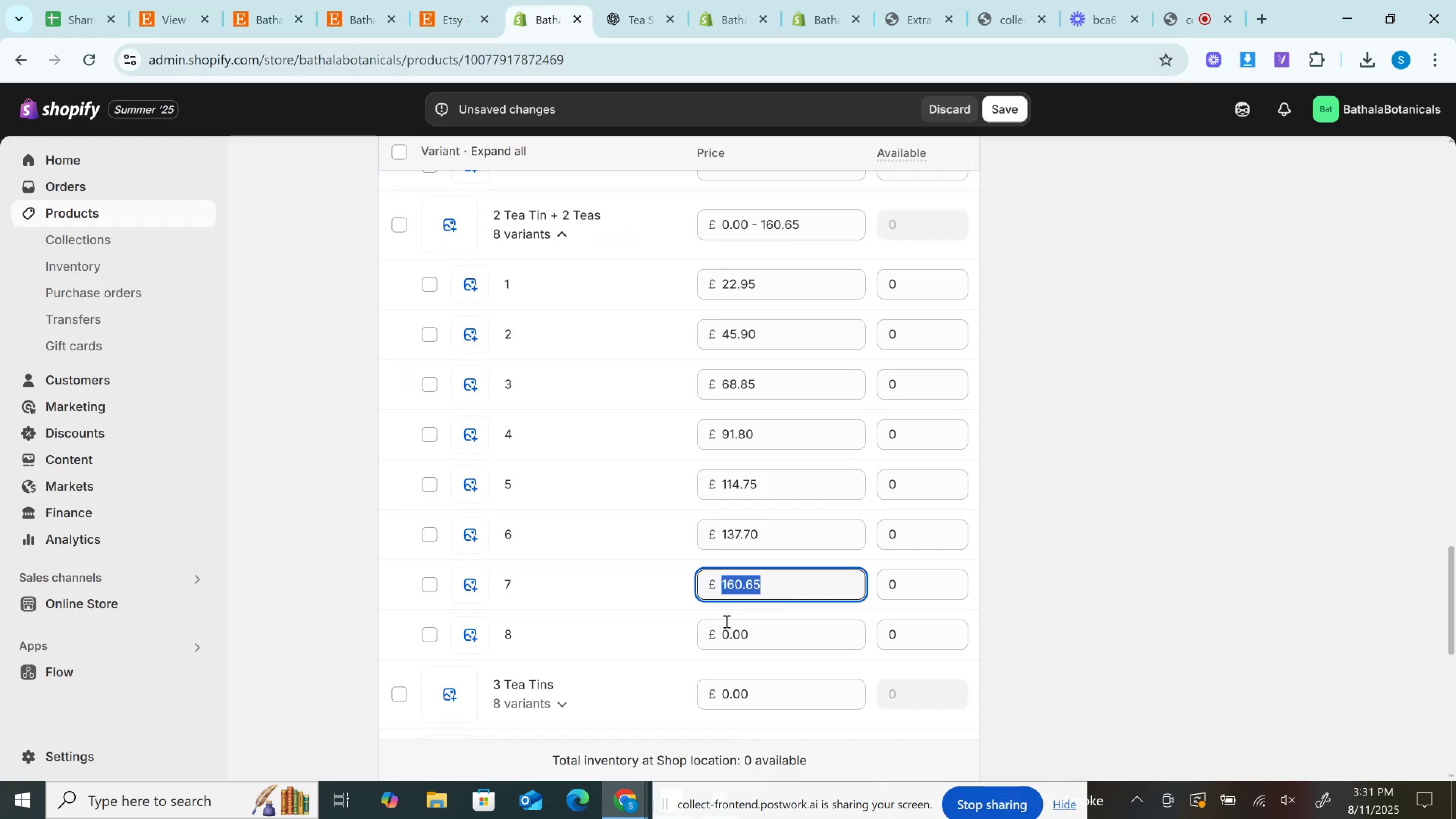 
left_click([726, 626])
 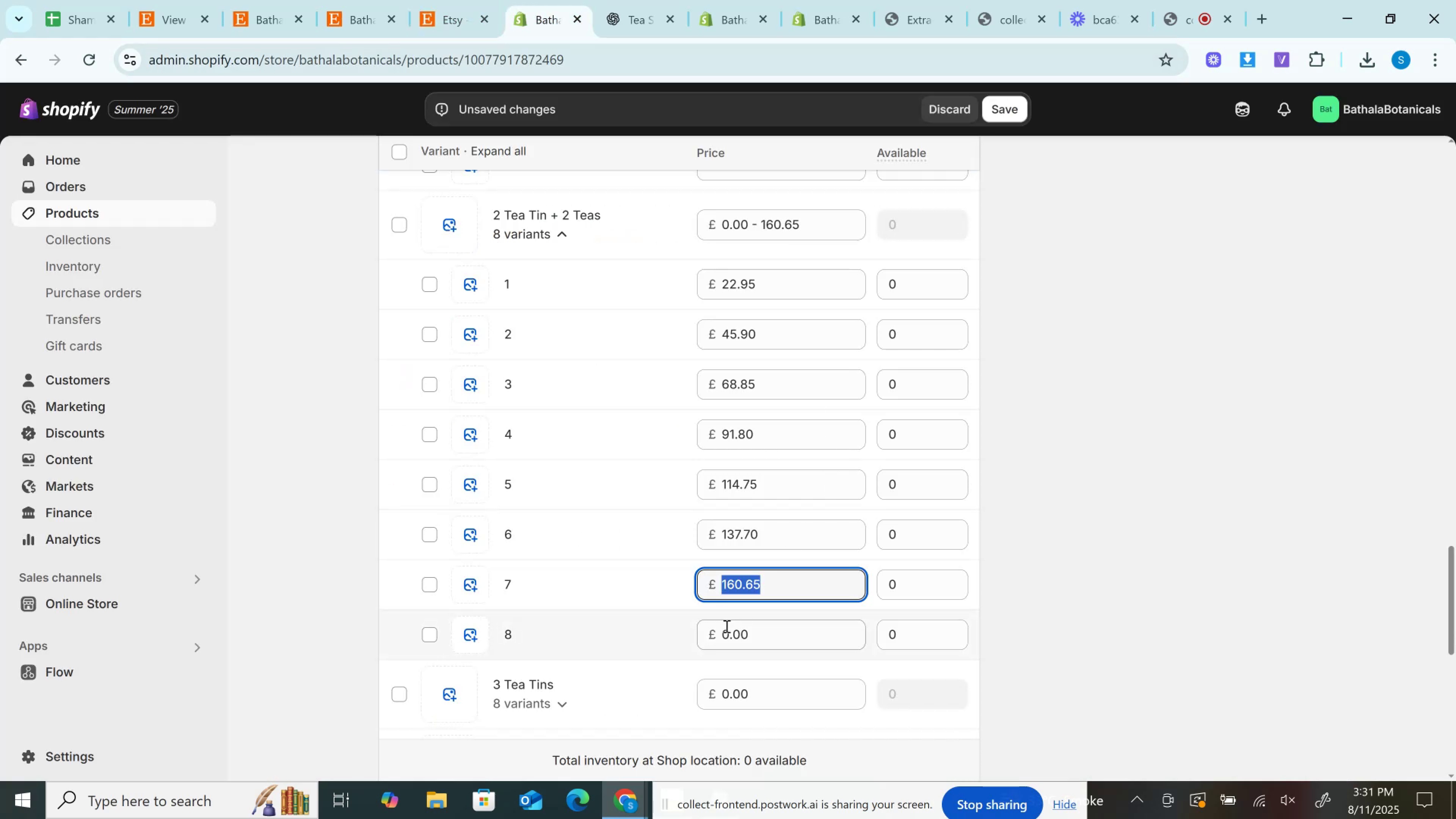 
key(Control+V)
 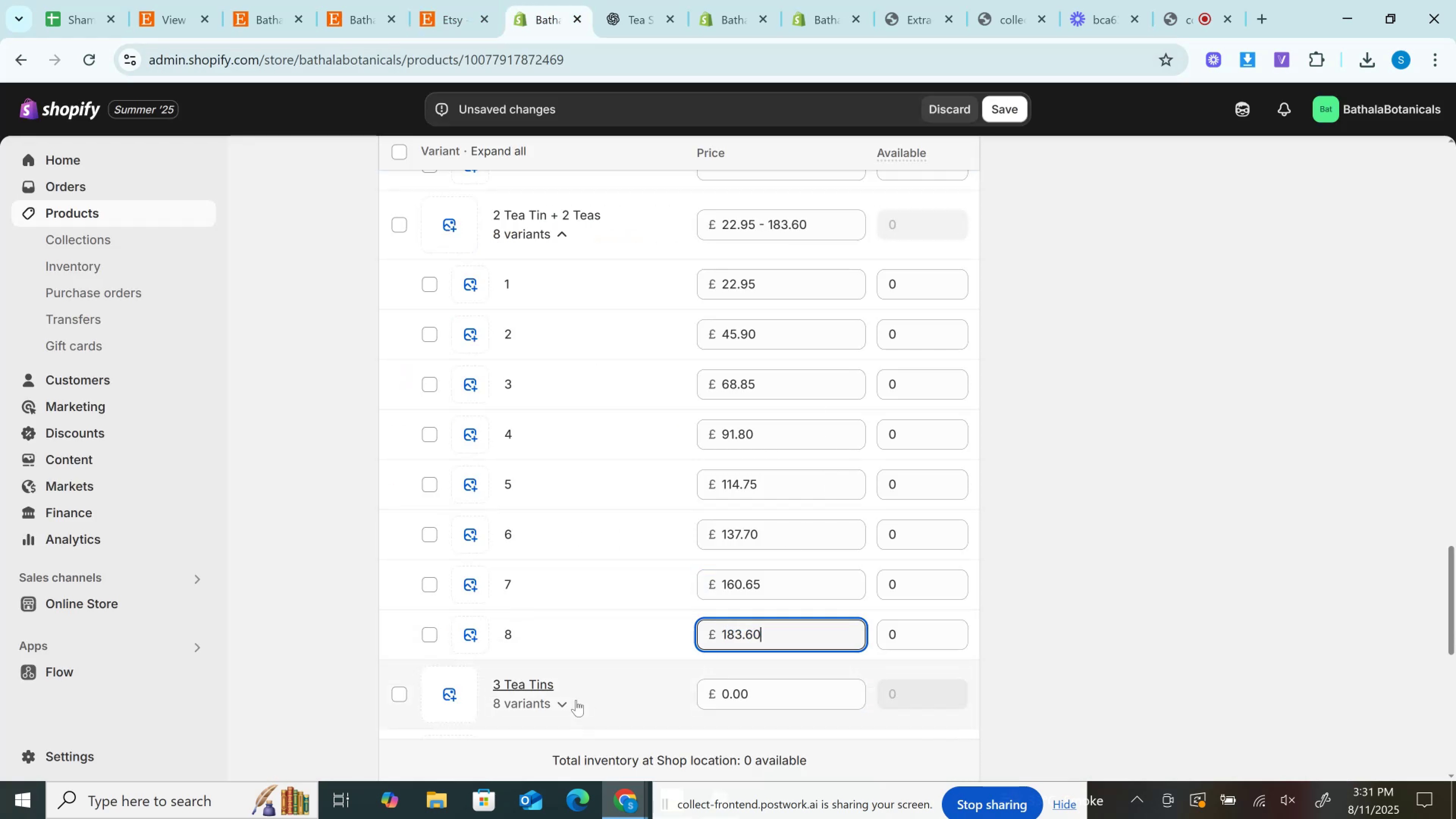 
left_click([576, 700])
 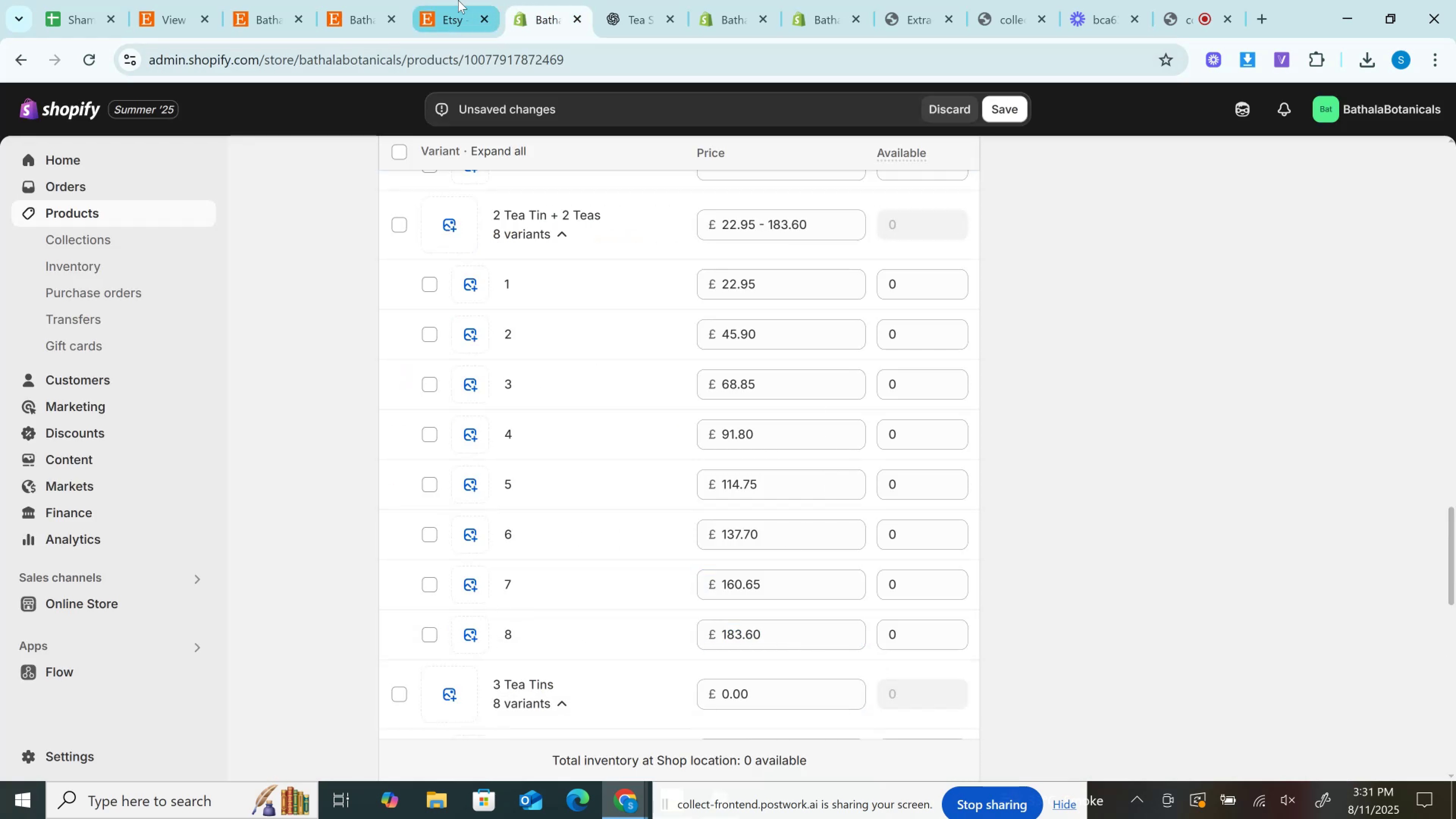 
left_click([458, 0])
 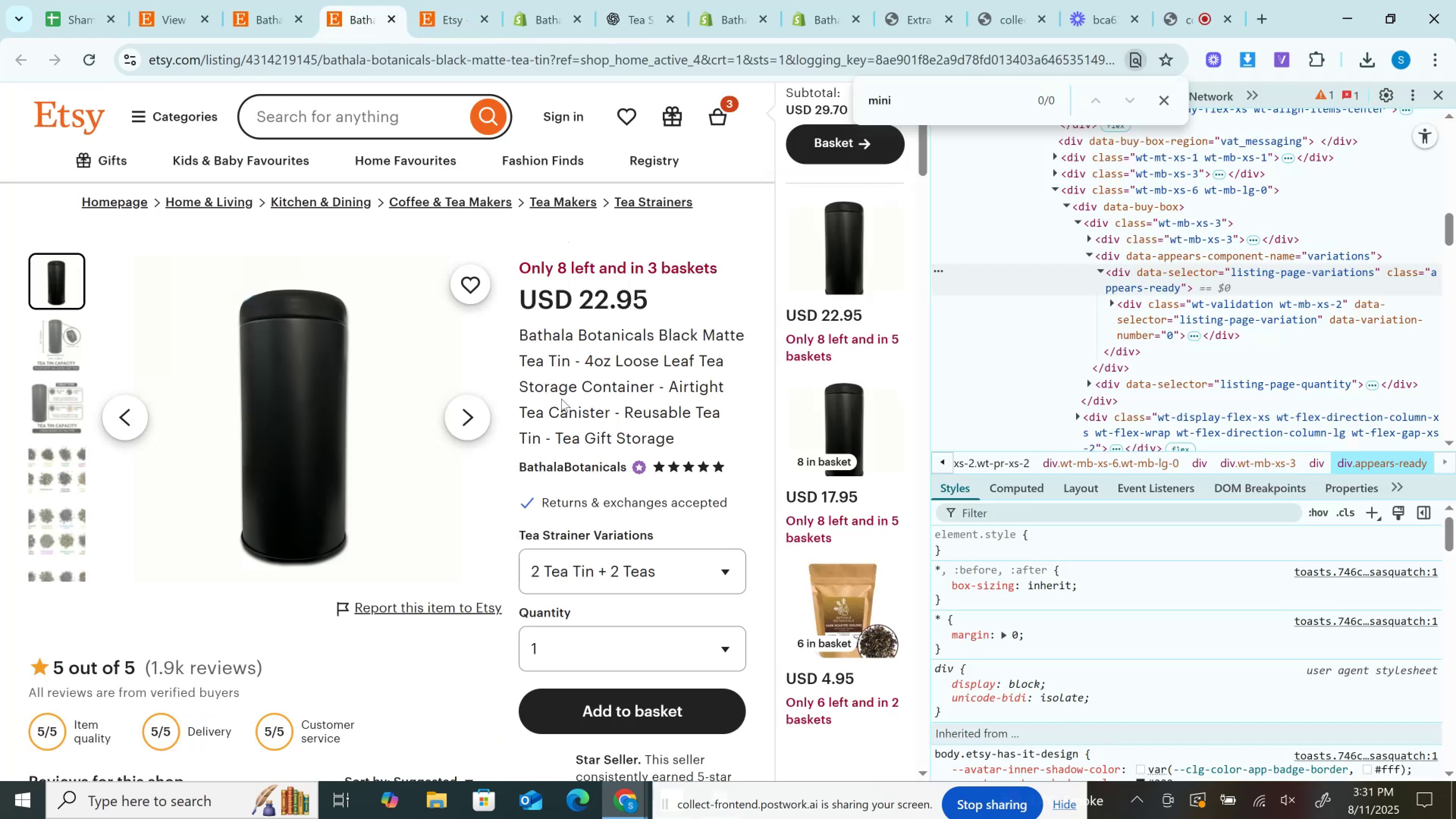 
left_click([590, 569])
 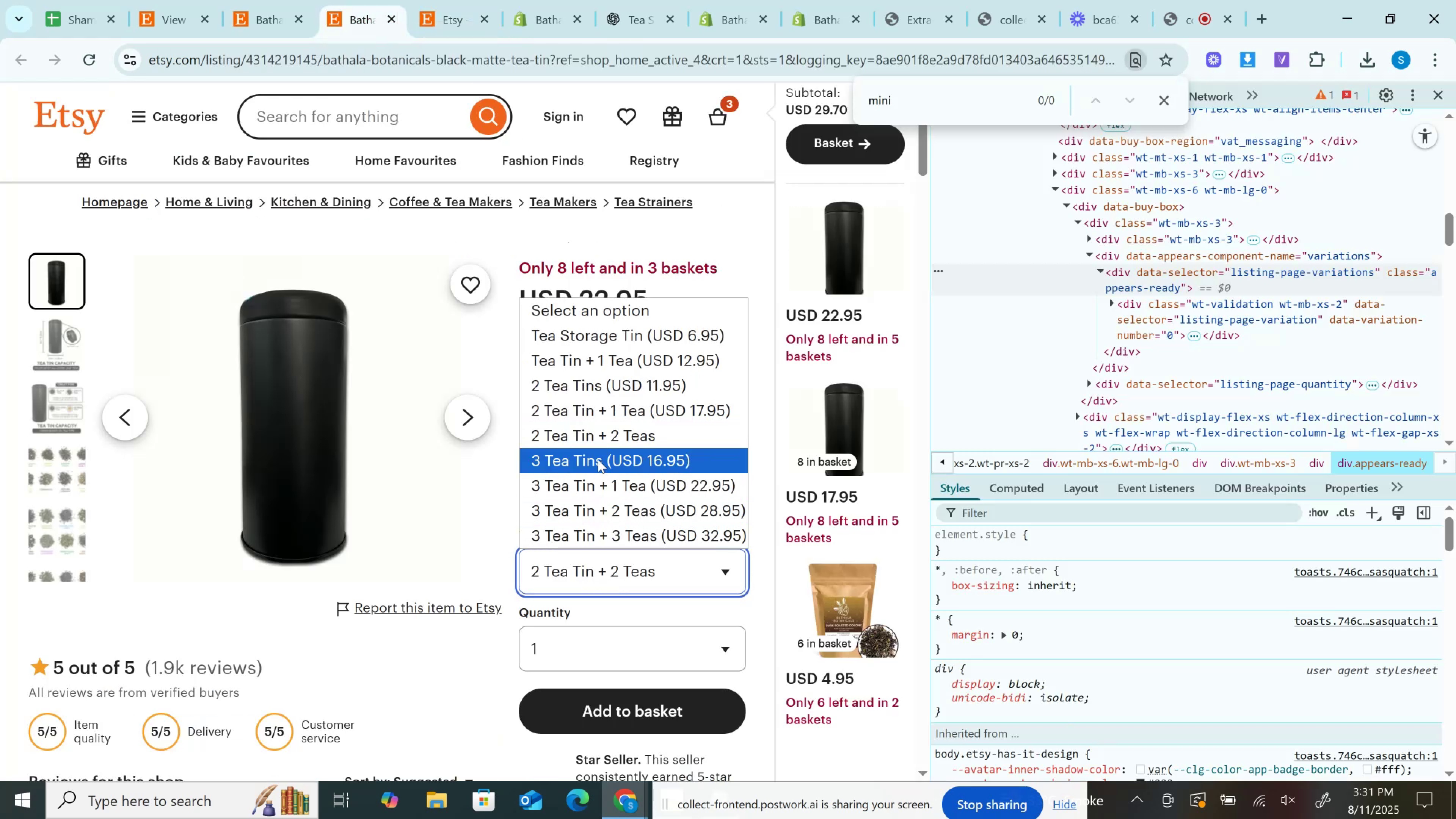 
left_click([598, 457])
 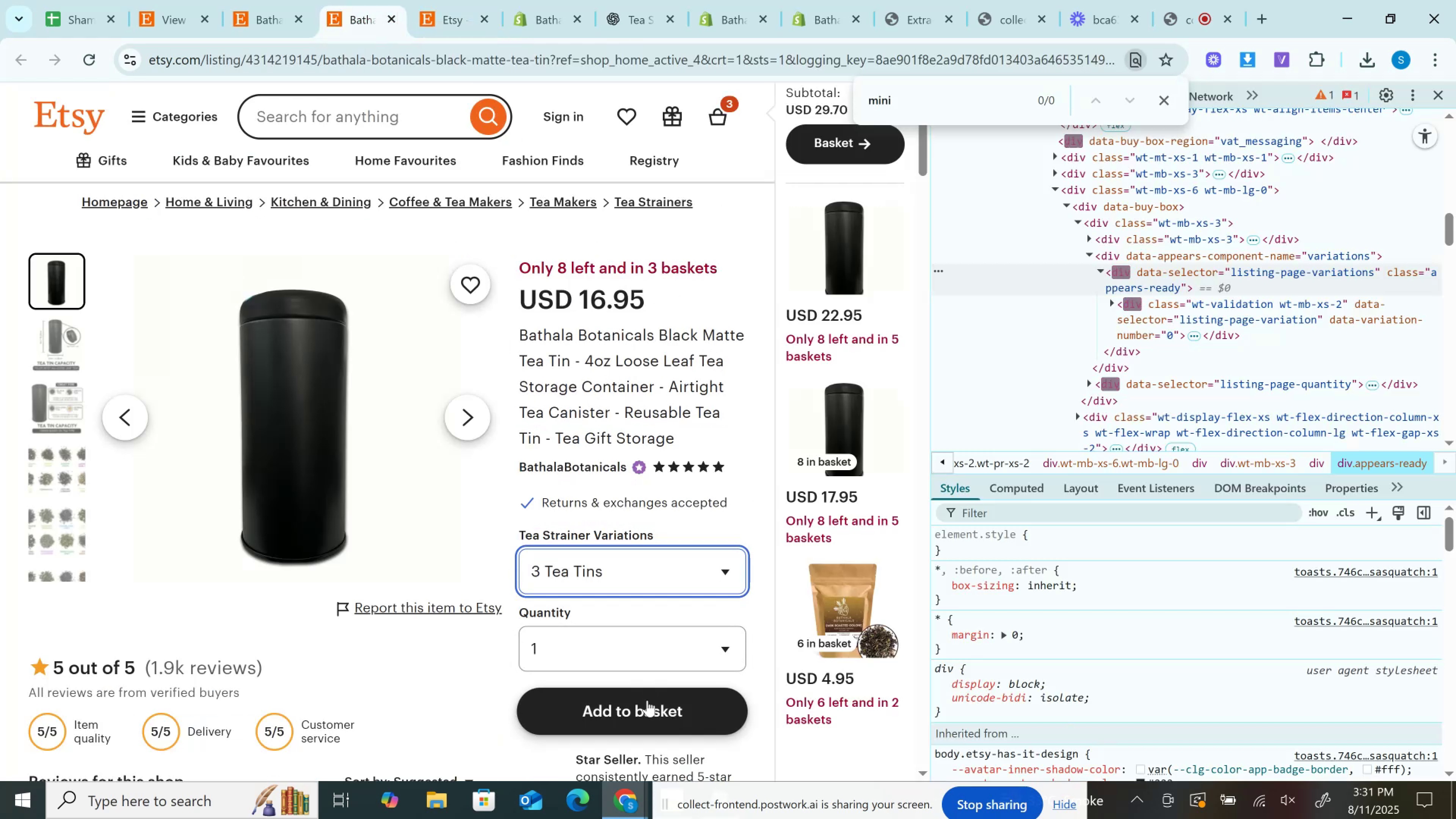 
left_click([648, 705])
 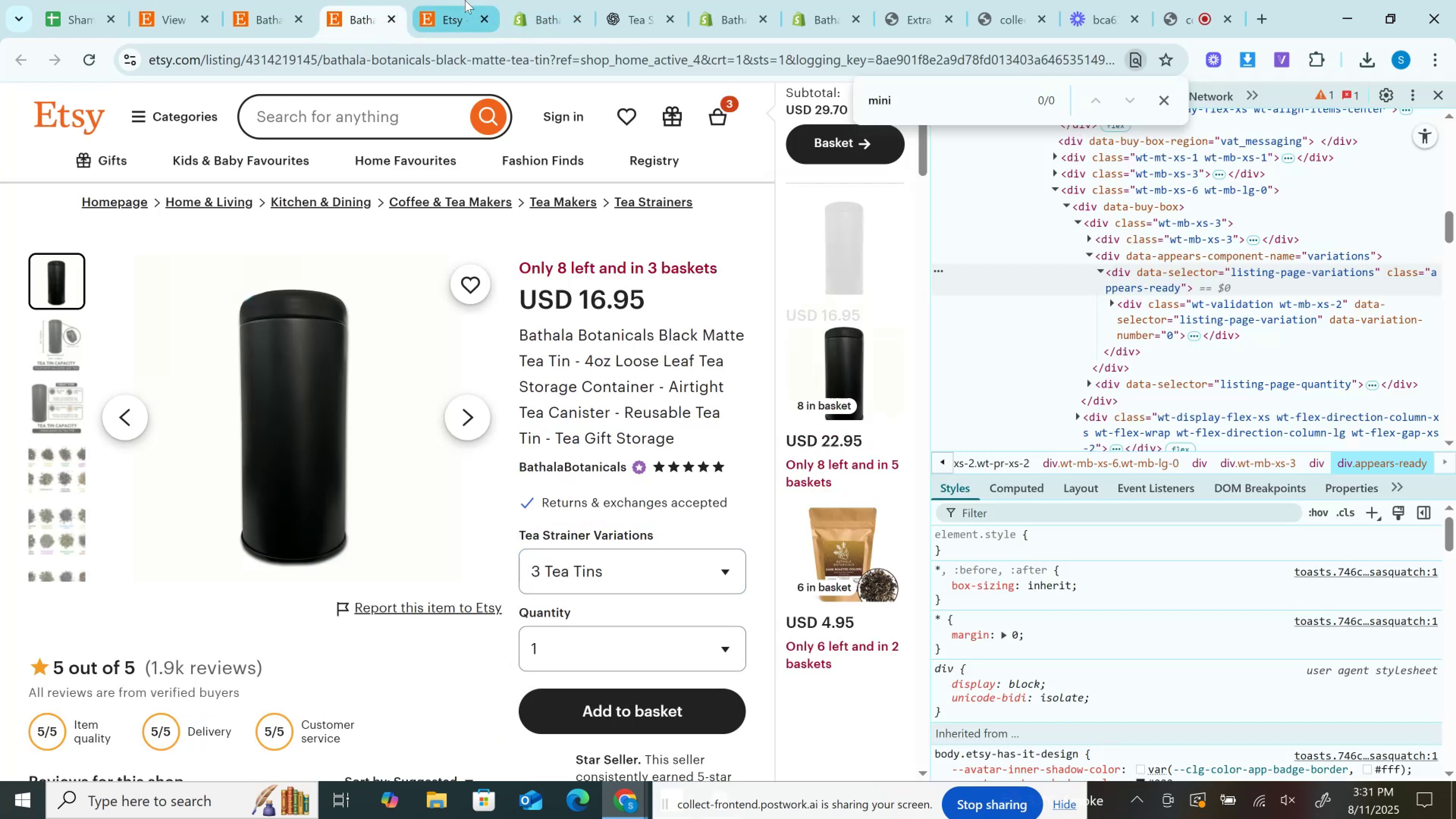 
left_click([465, 0])
 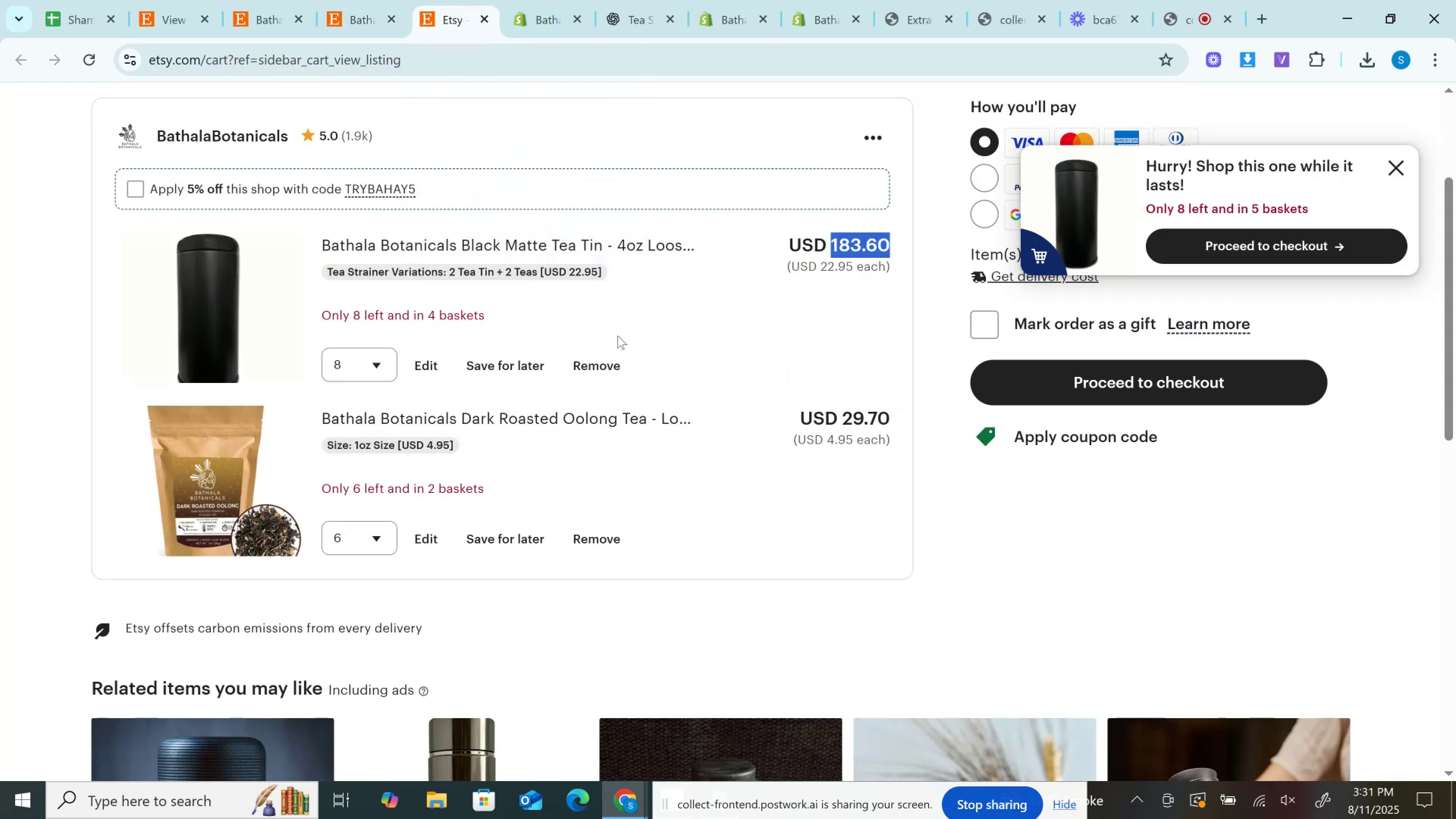 
left_click([599, 364])
 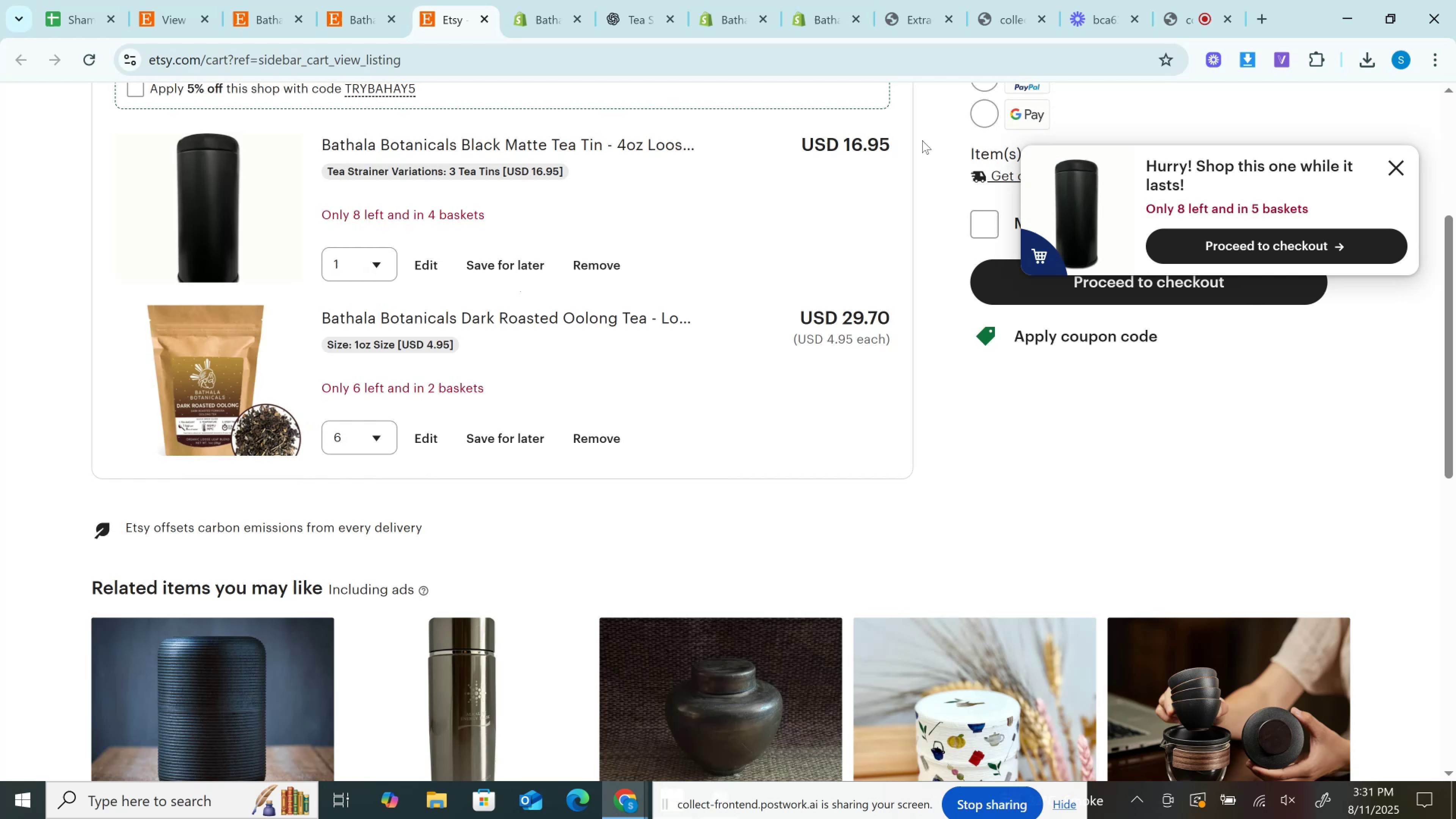 
double_click([871, 137])
 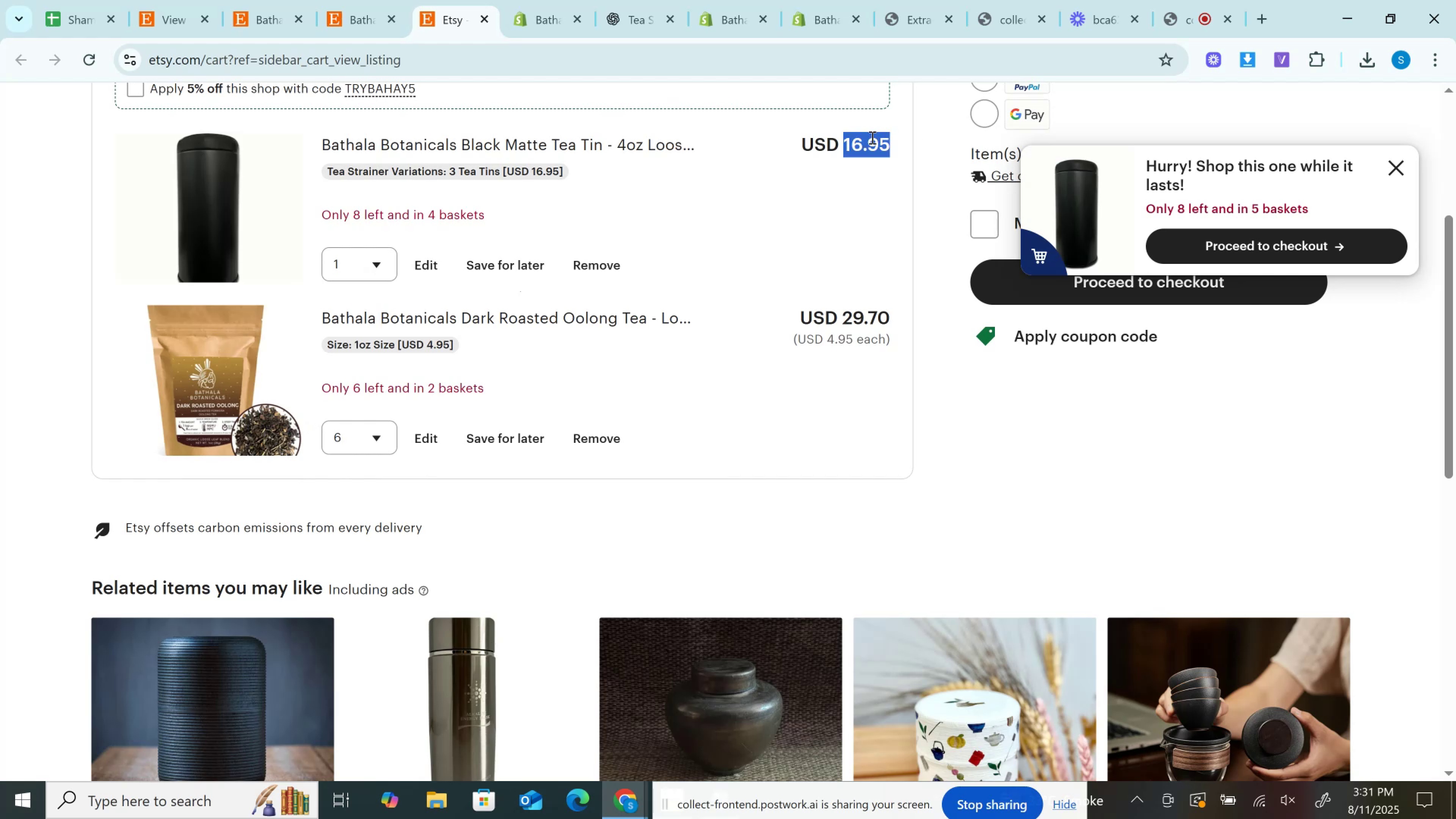 
key(Control+C)
 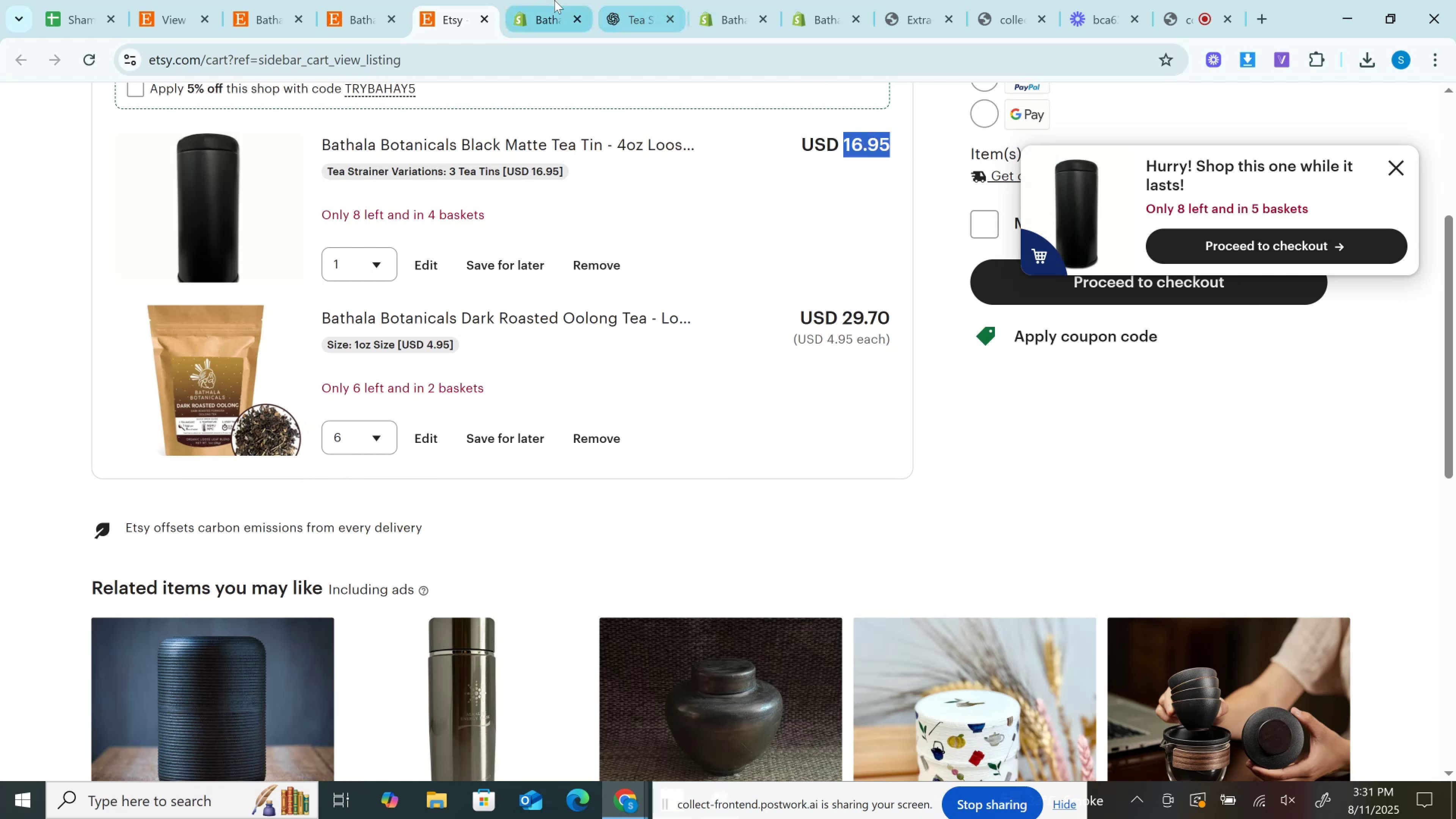 
left_click([554, 0])
 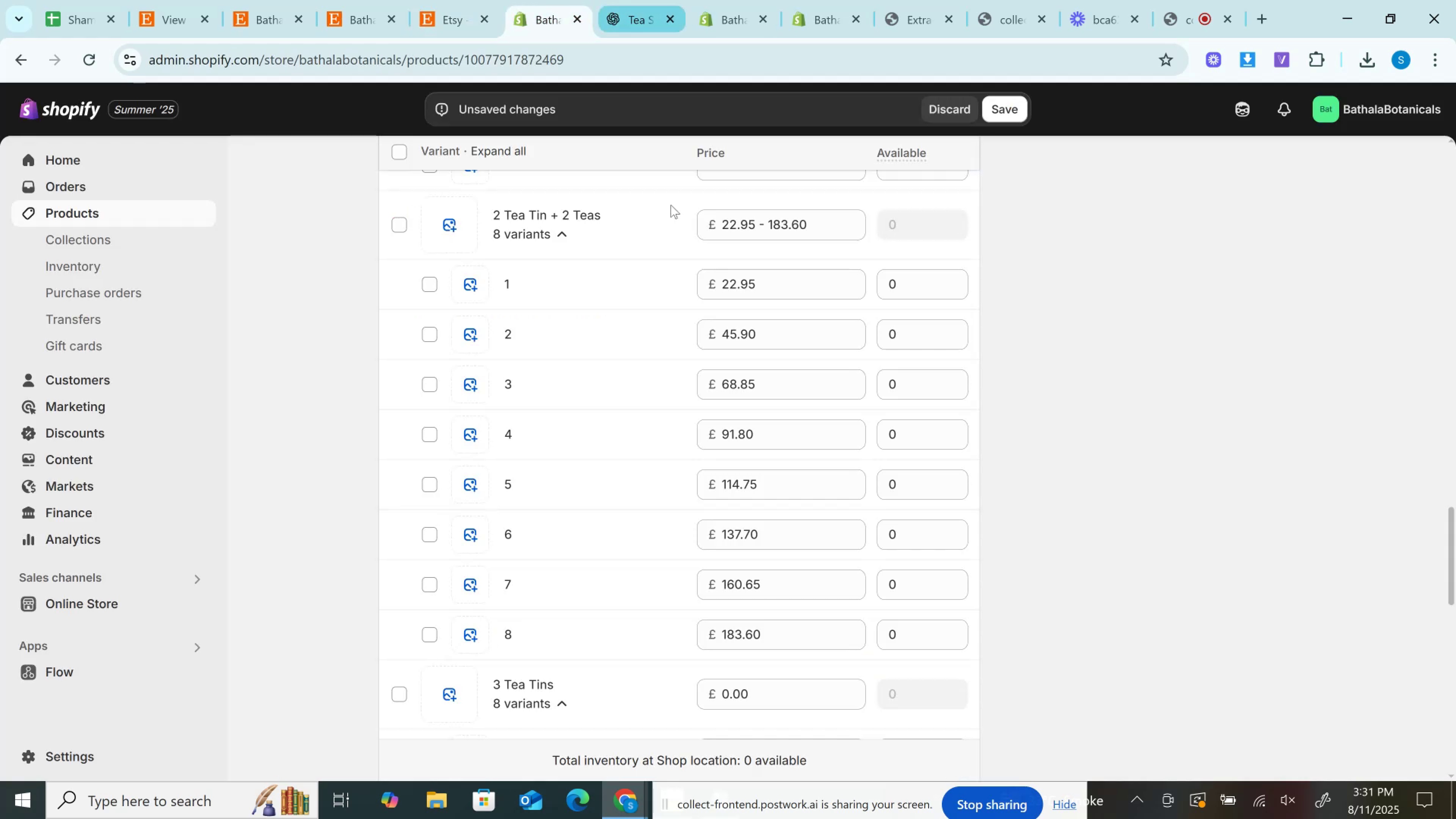 
scroll: coordinate [633, 467], scroll_direction: down, amount: 4.0
 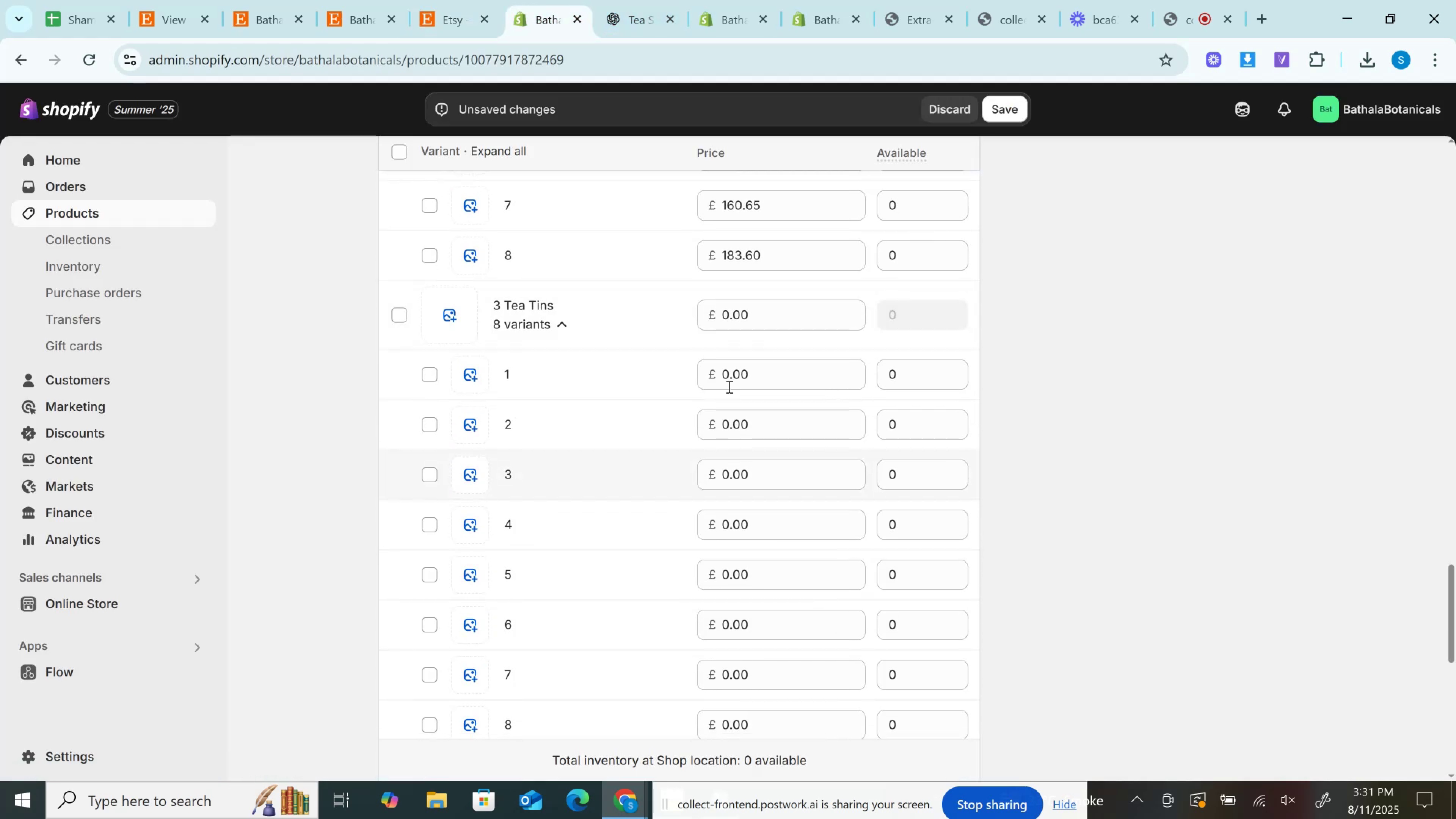 
left_click([728, 384])
 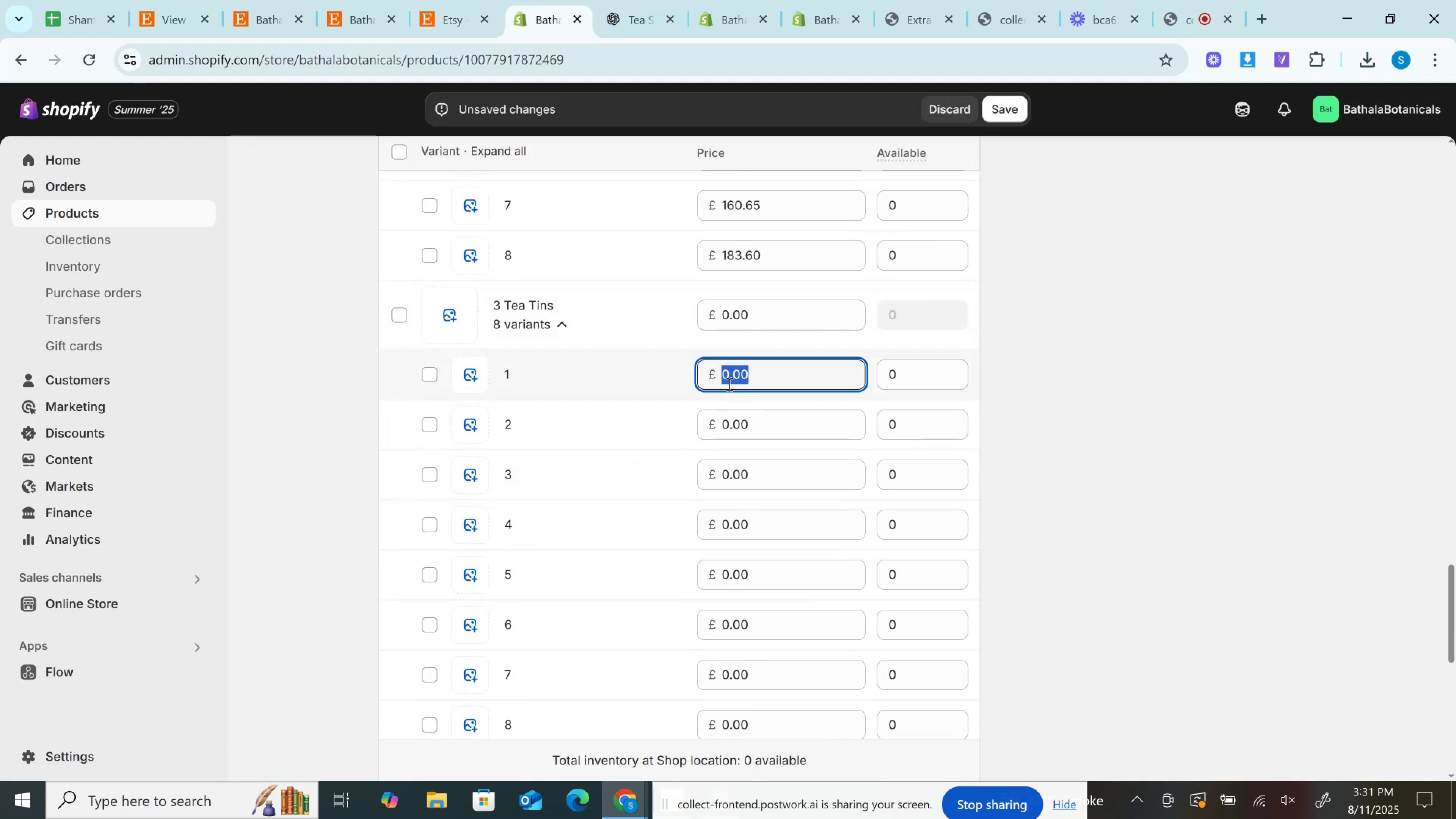 
key(Control+V)
 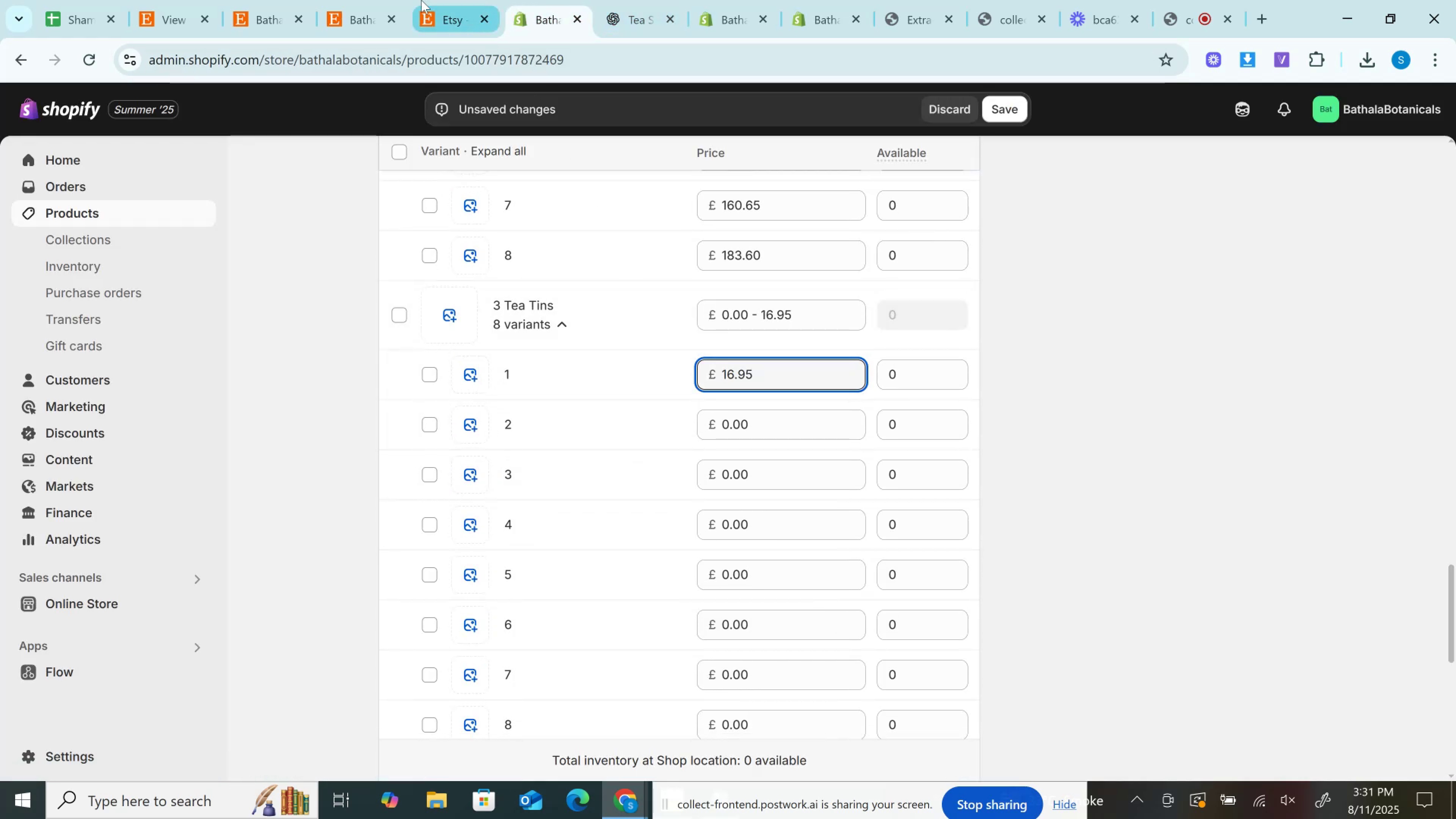 
left_click([422, 0])
 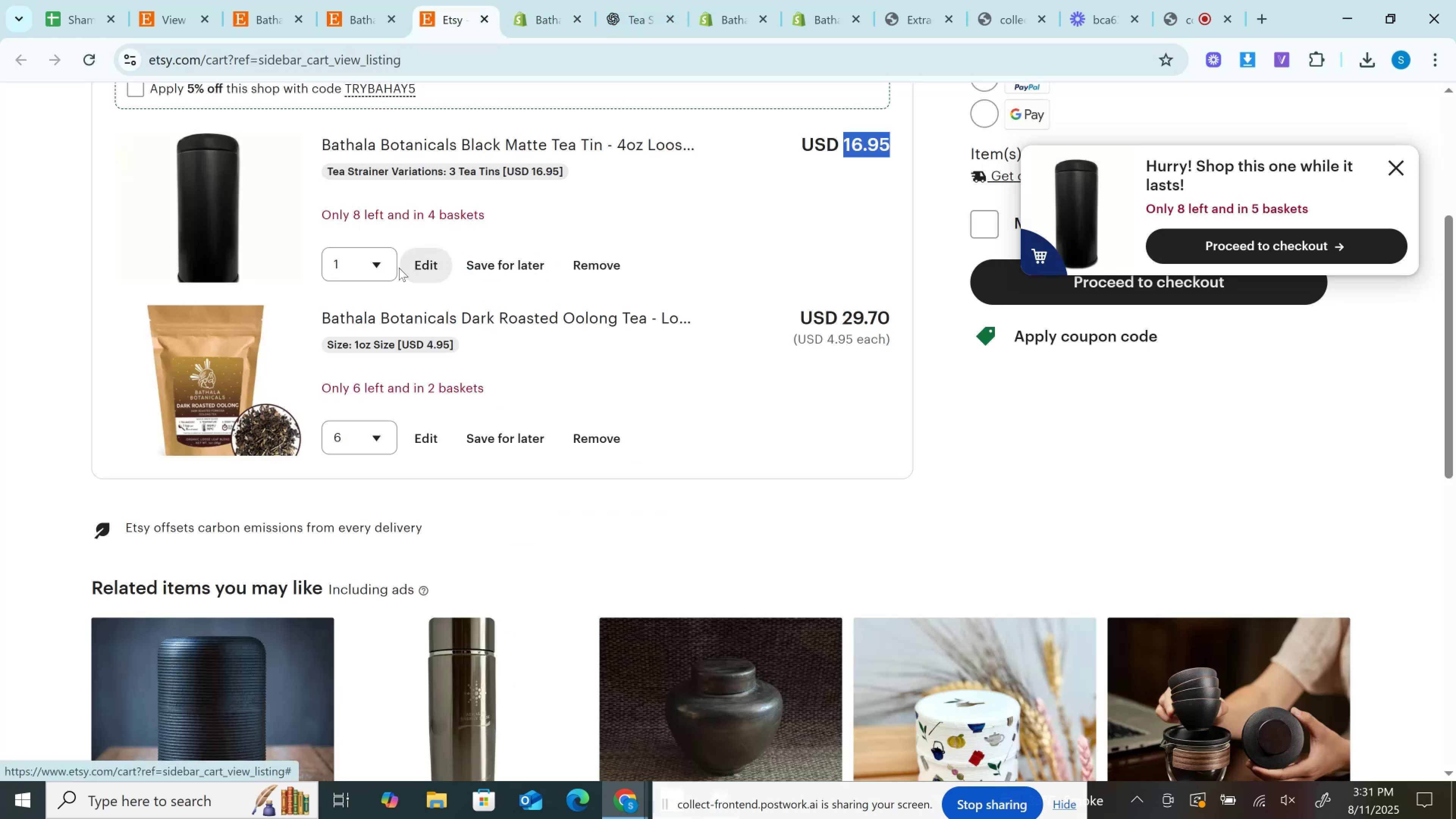 
left_click([379, 267])
 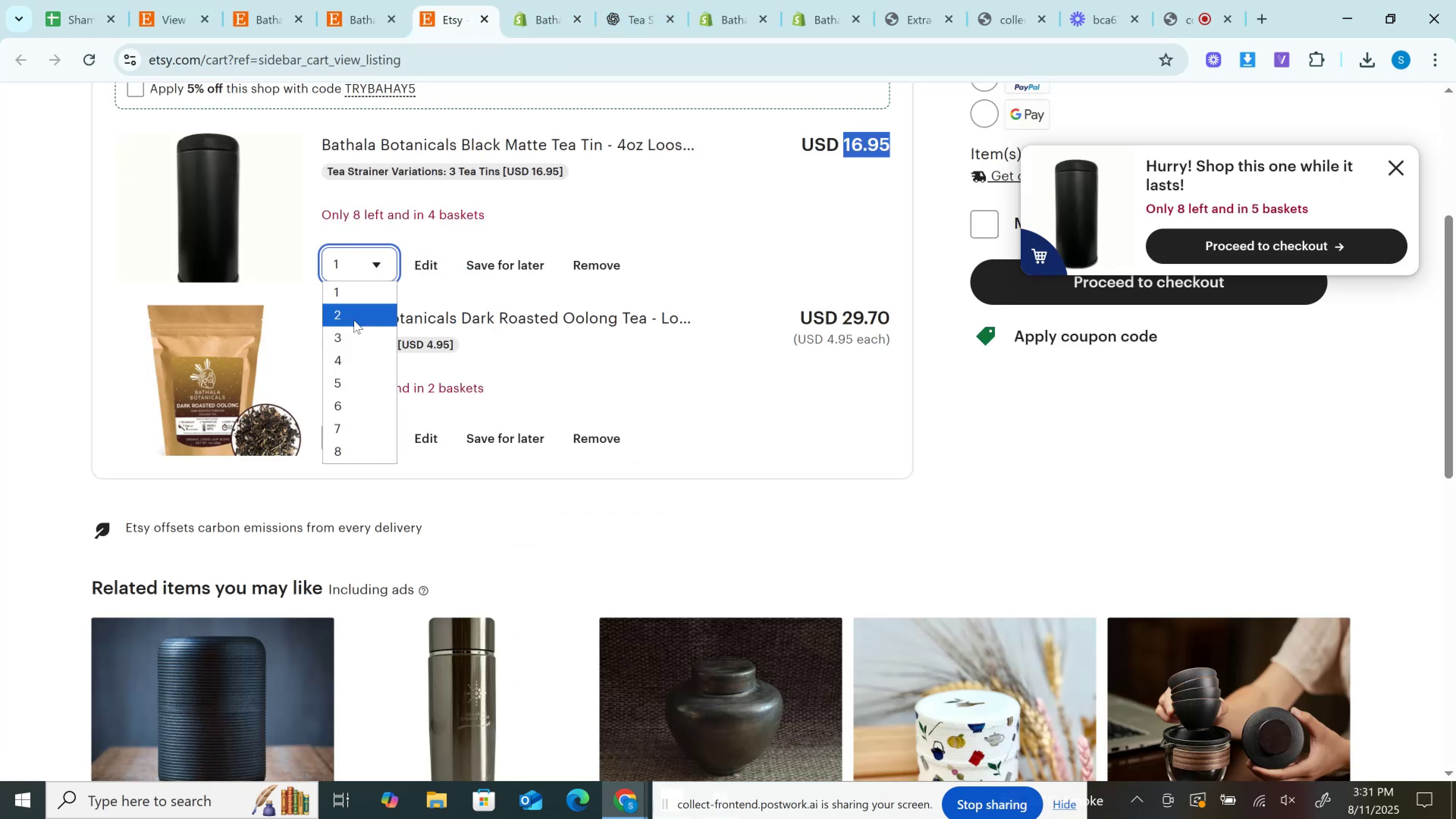 
left_click([354, 320])
 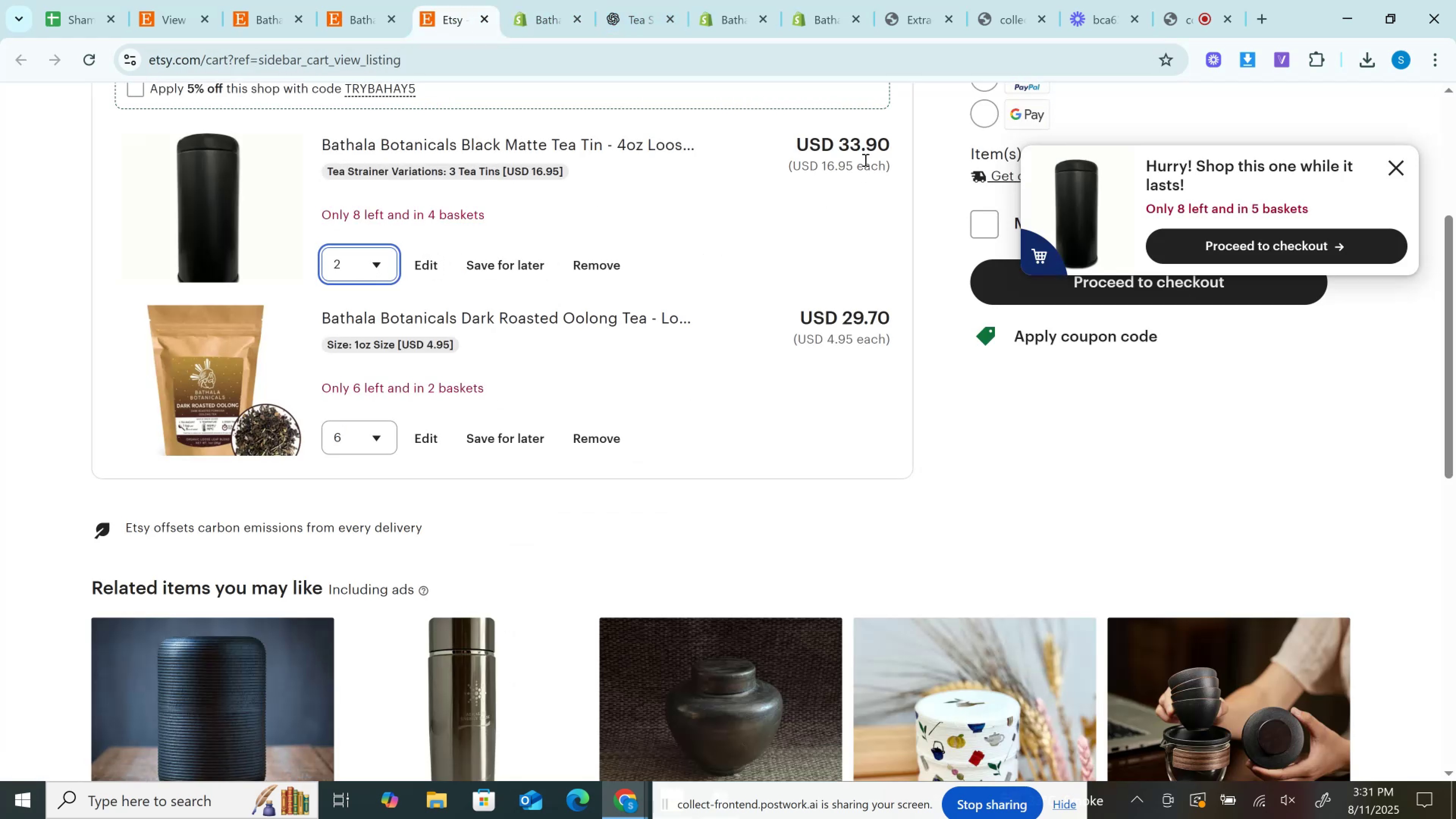 
left_click([855, 146])
 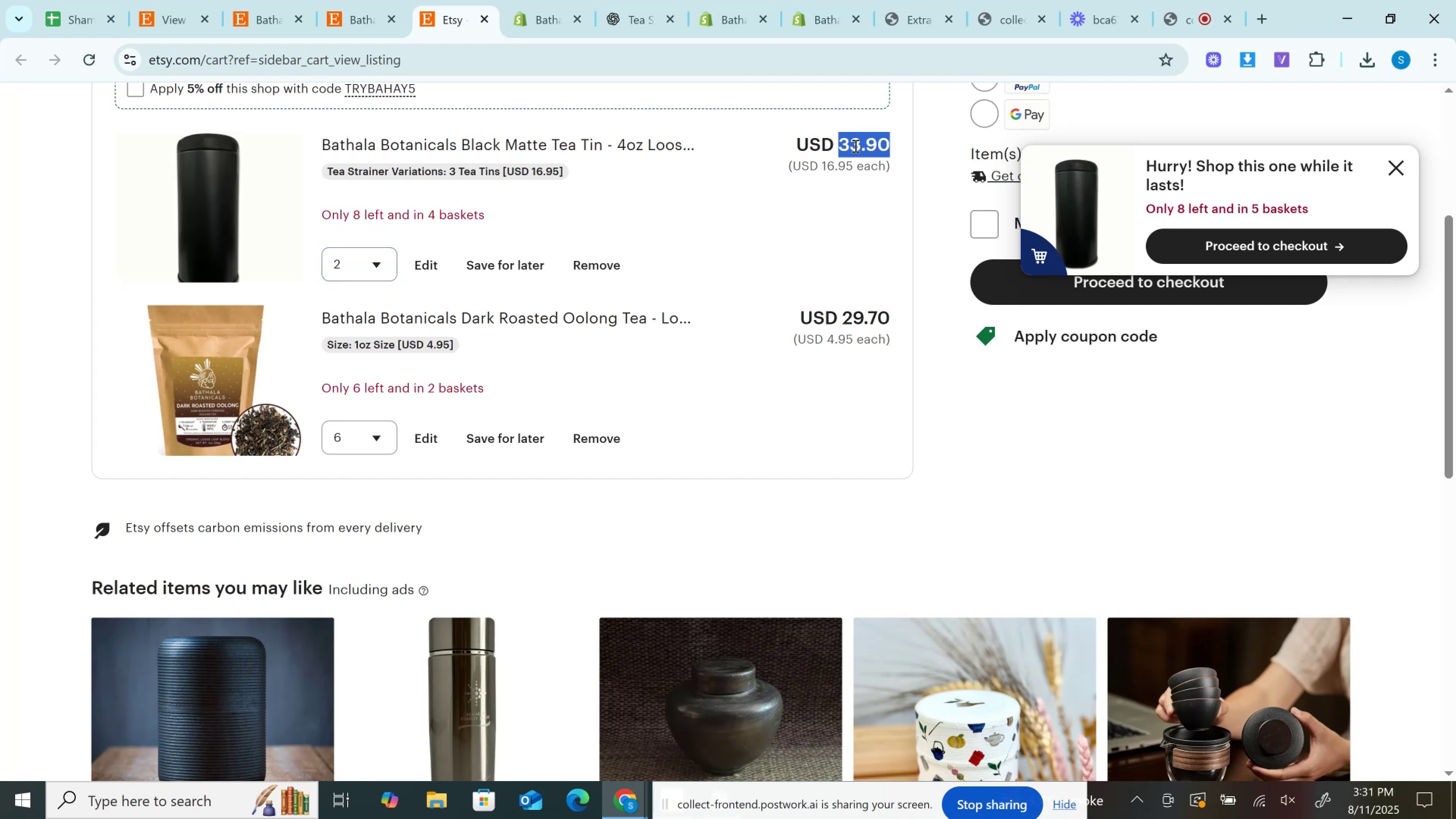 
double_click([855, 146])
 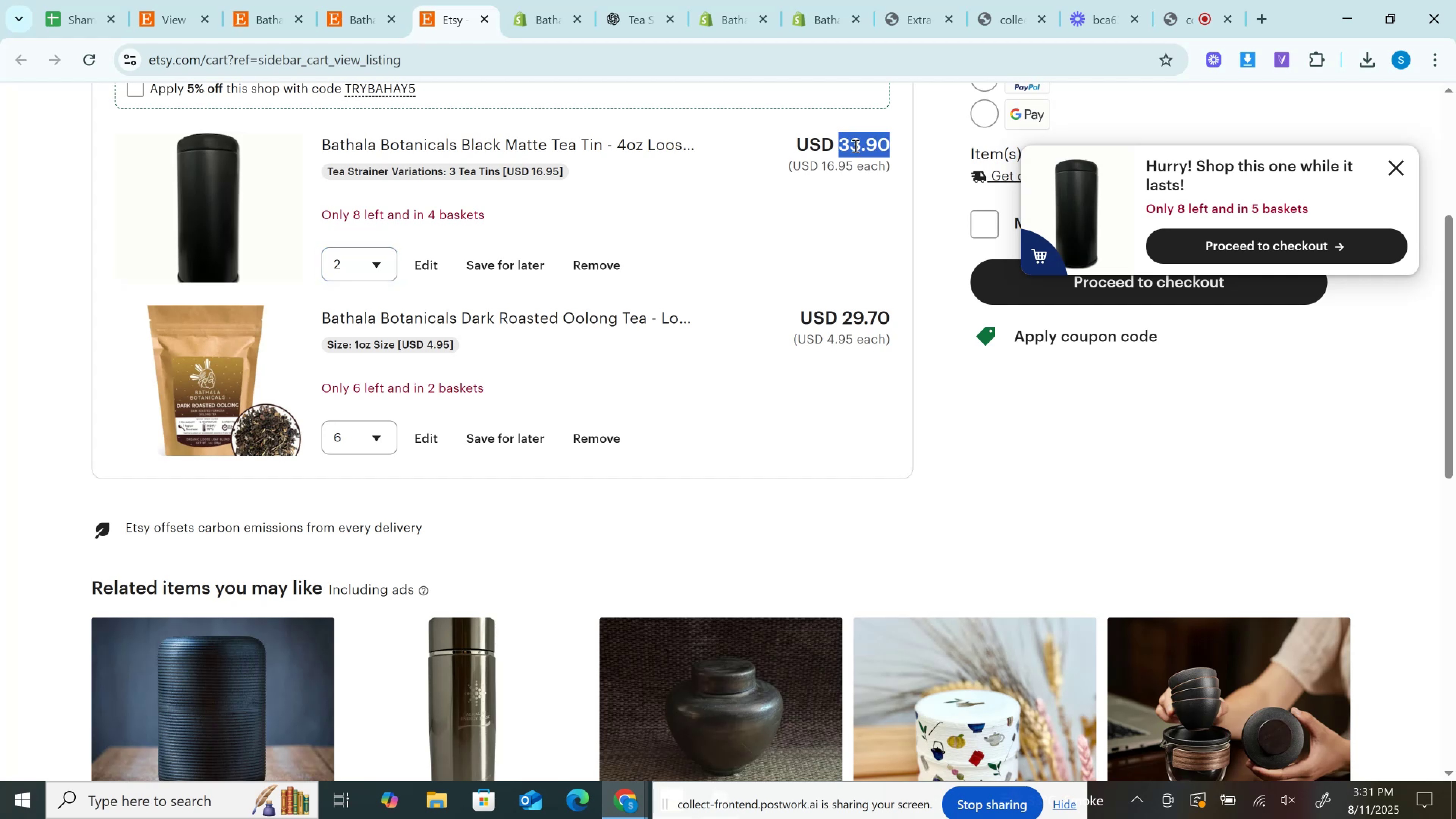 
key(Control+C)
 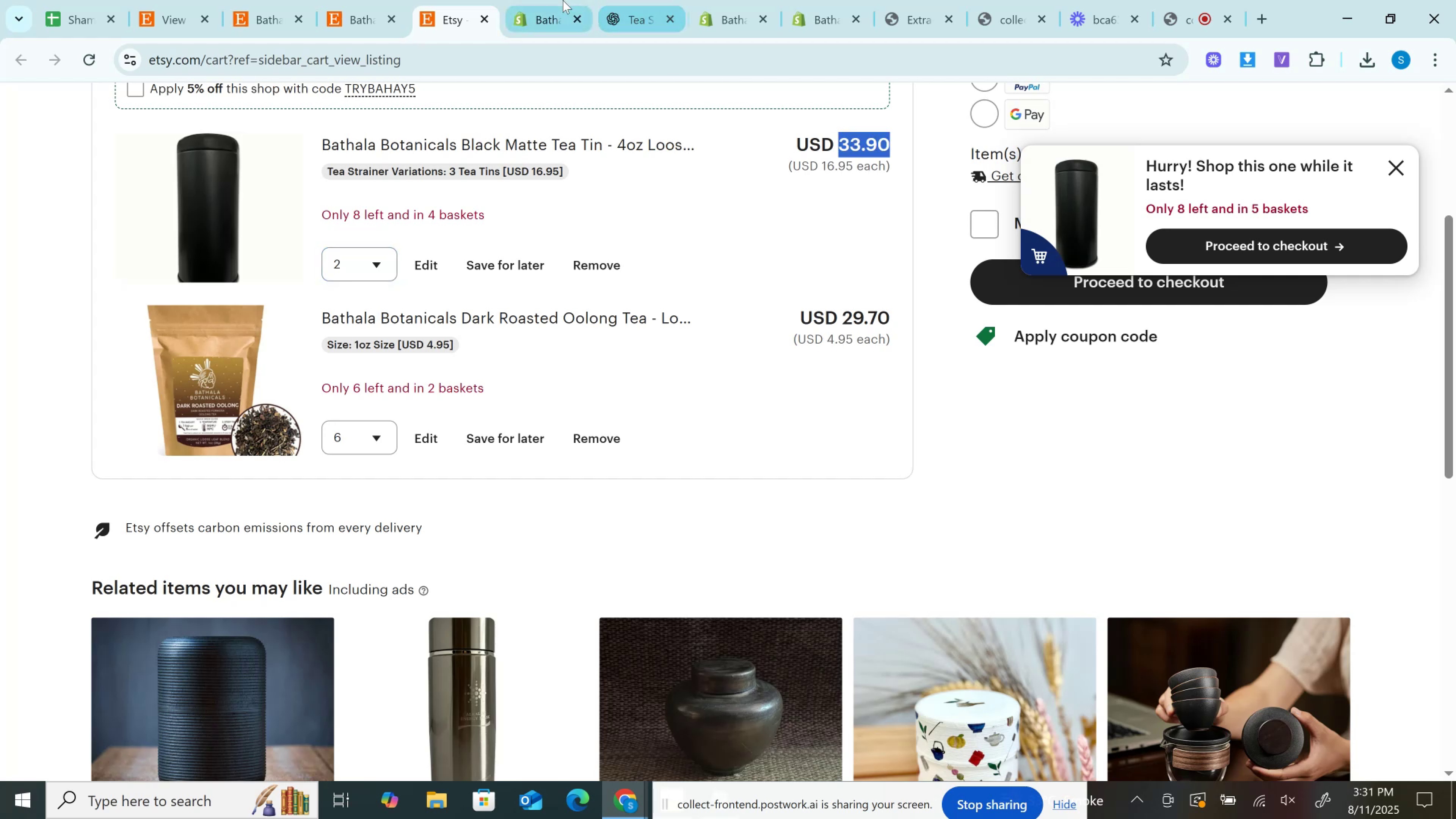 
left_click([563, 0])
 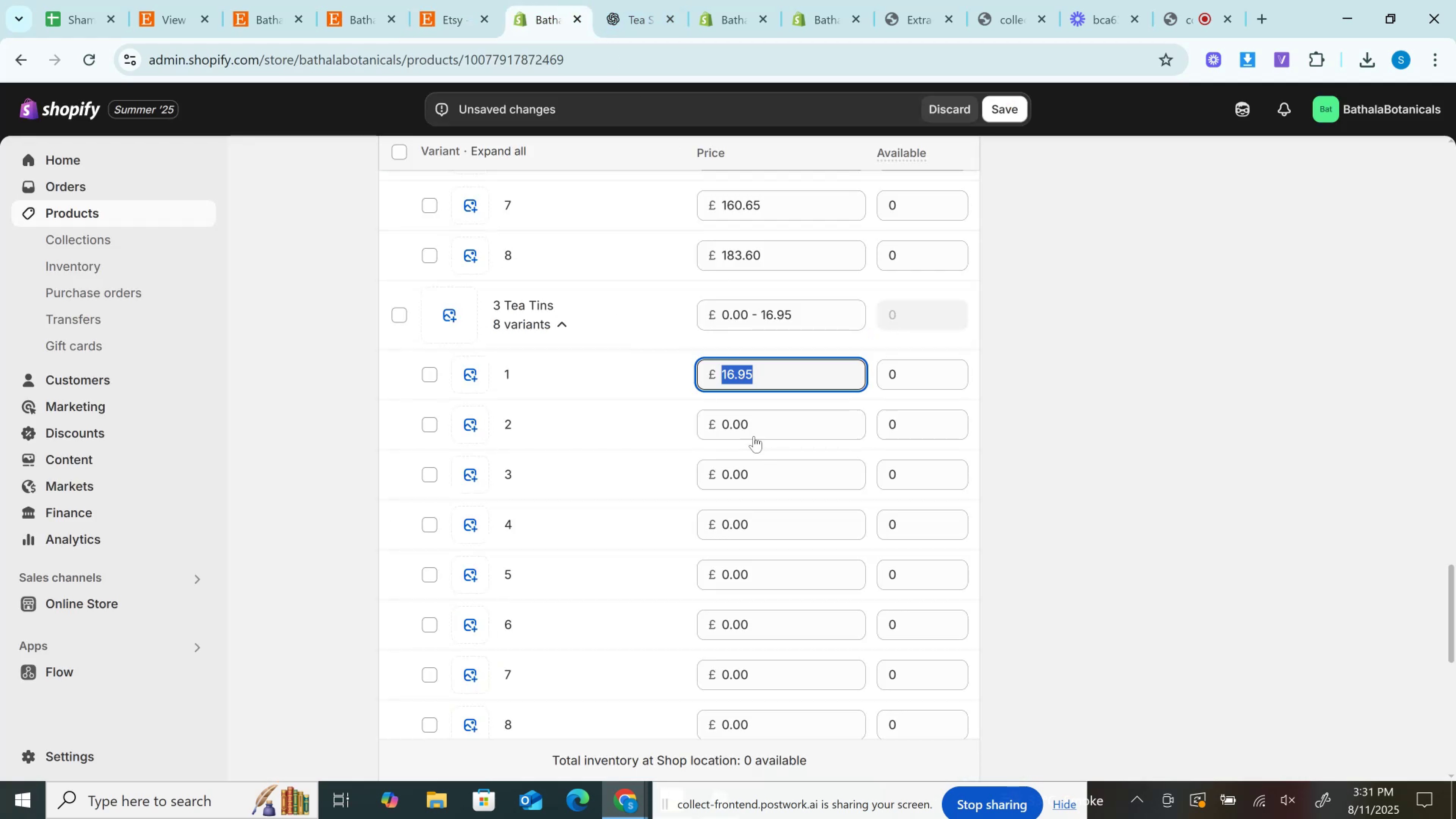 
key(Control+V)
 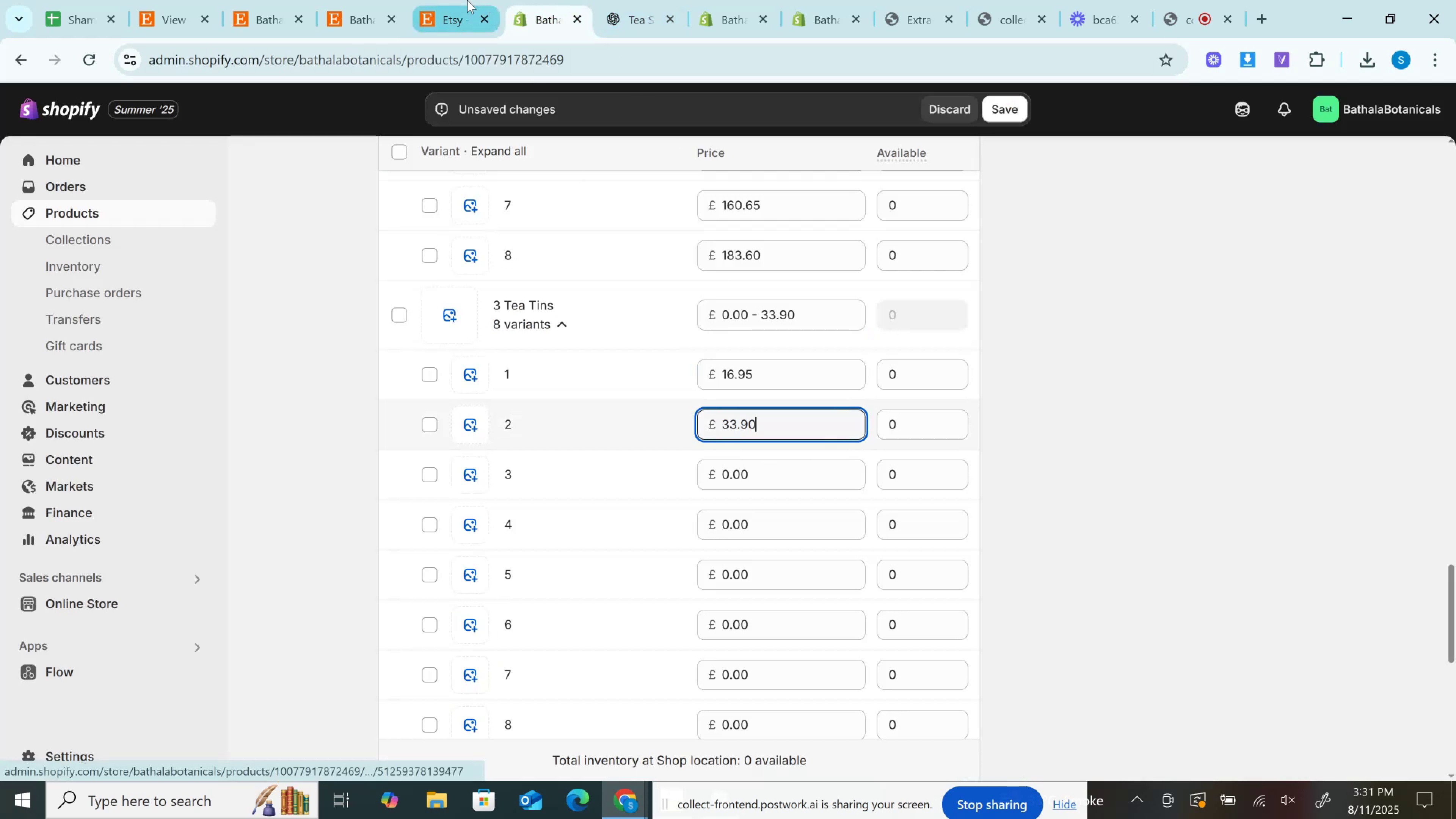 
left_click([467, 0])
 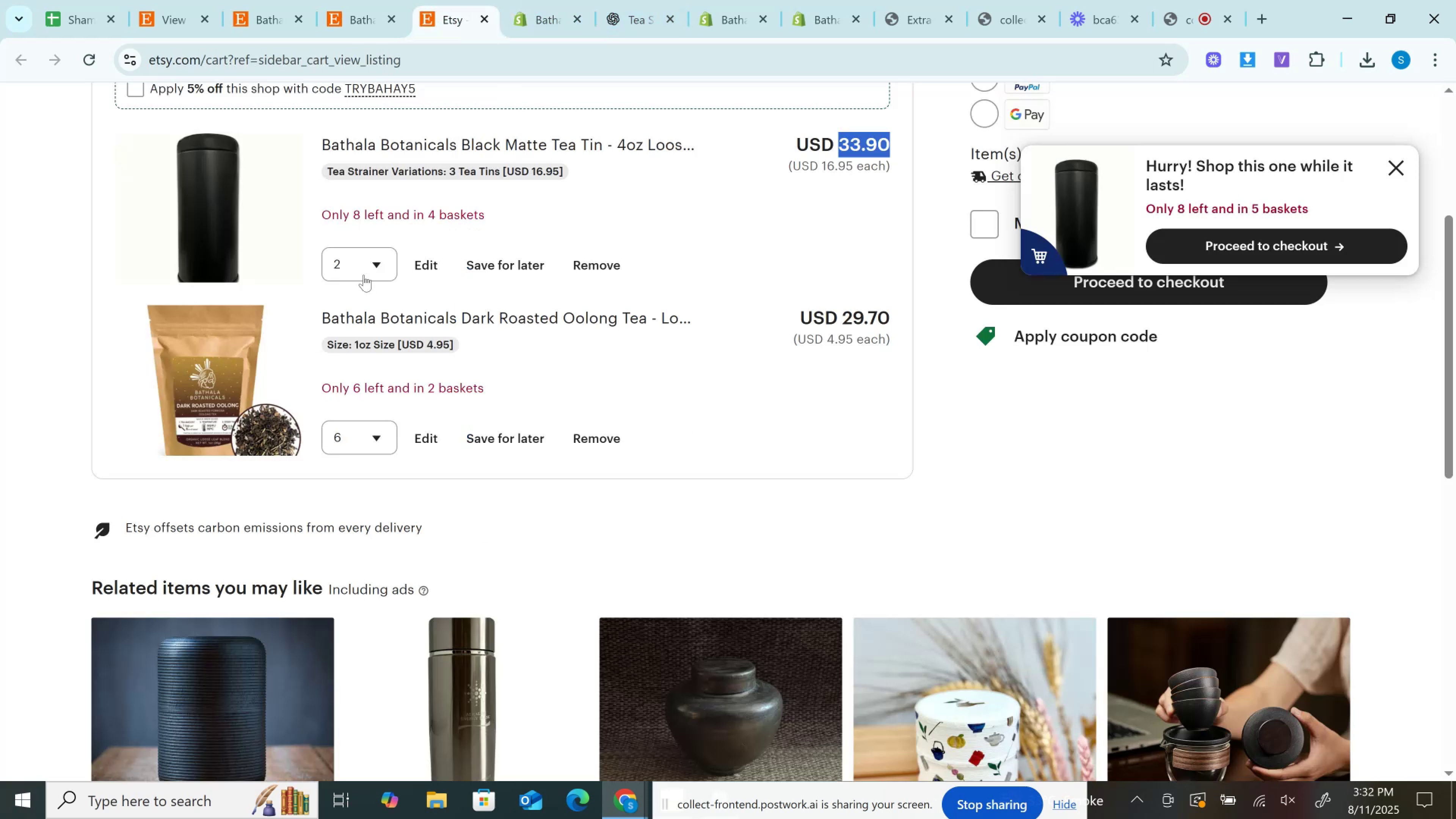 
left_click([361, 271])
 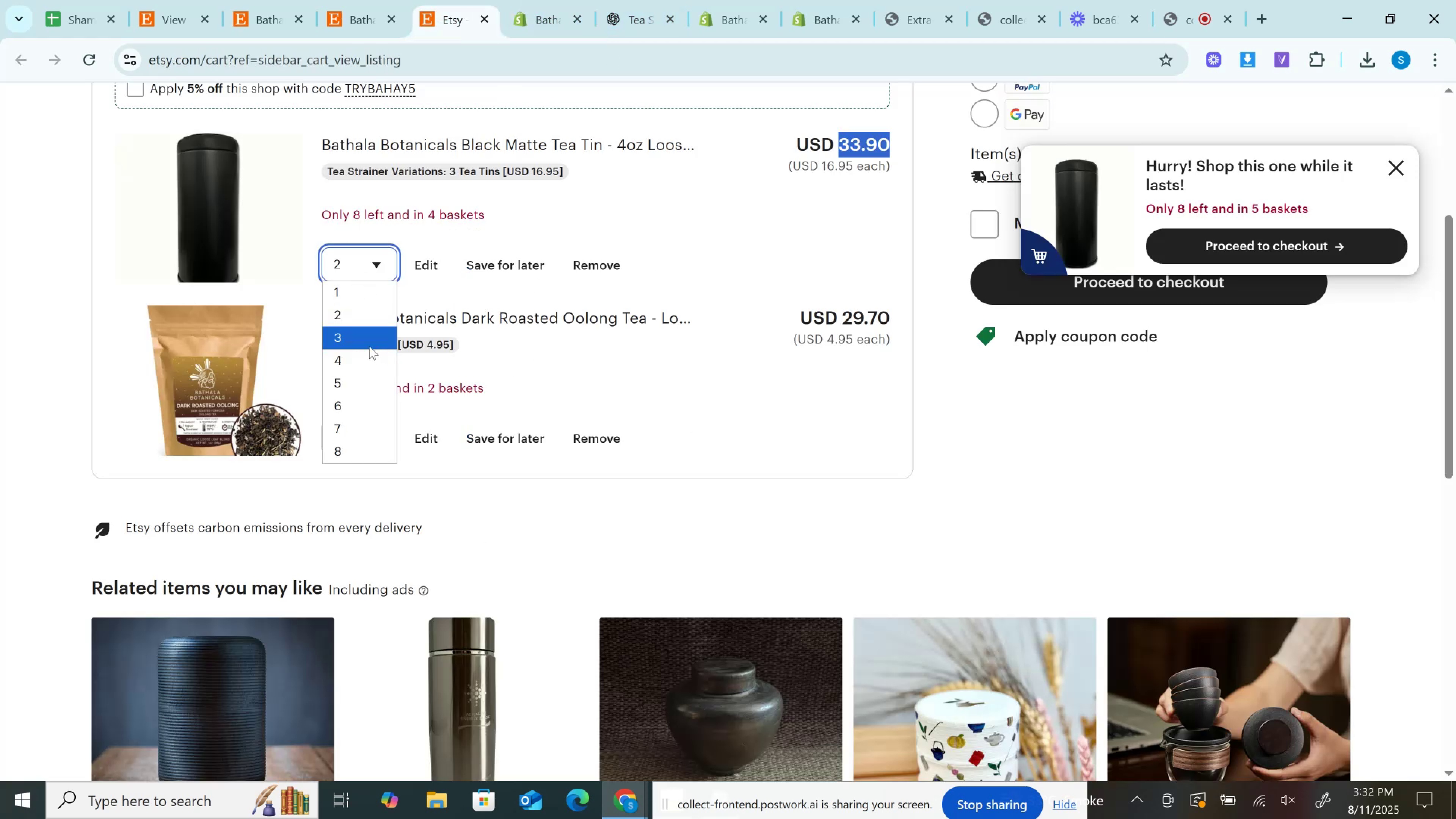 
left_click([369, 345])
 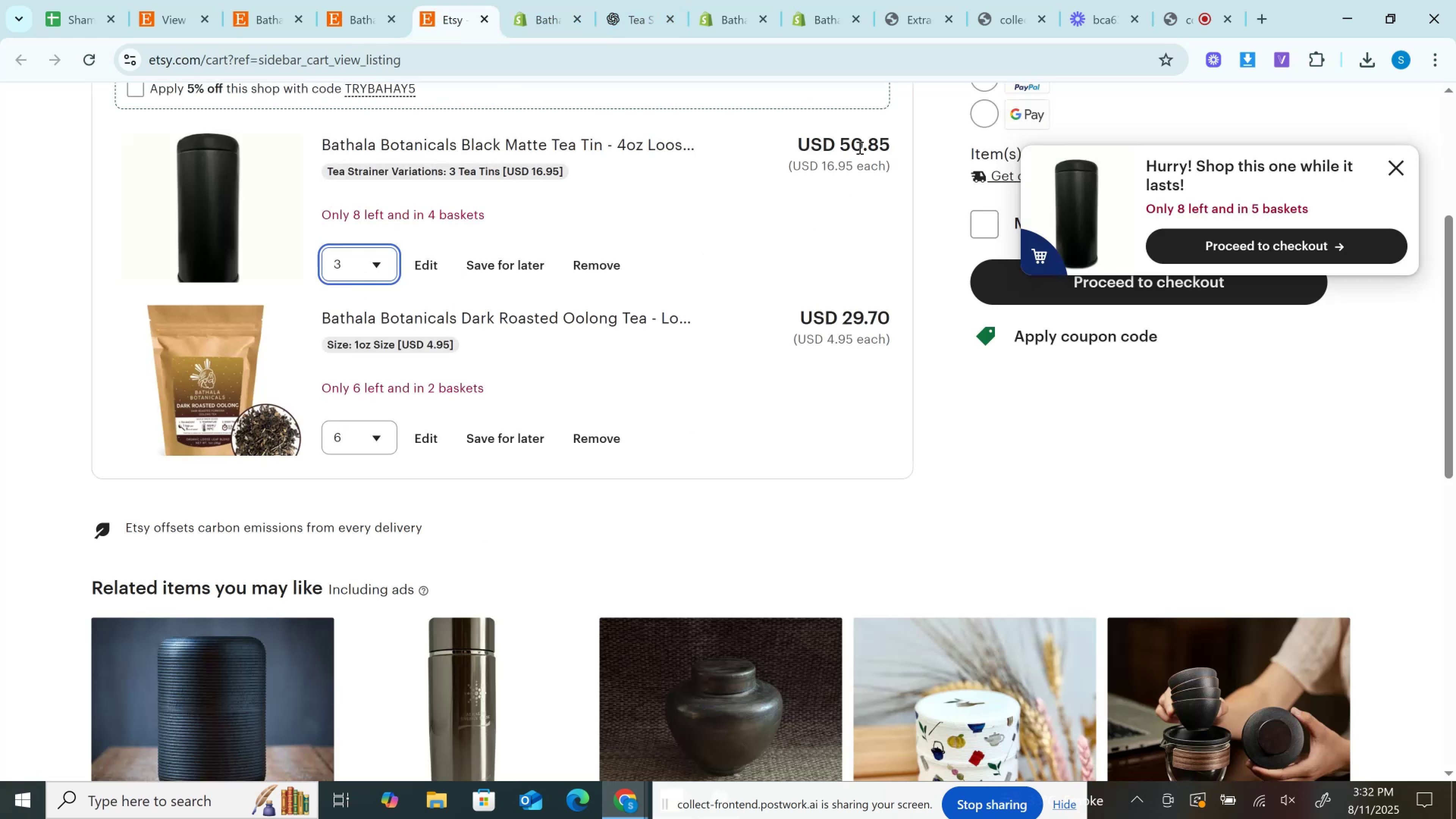 
double_click([859, 147])
 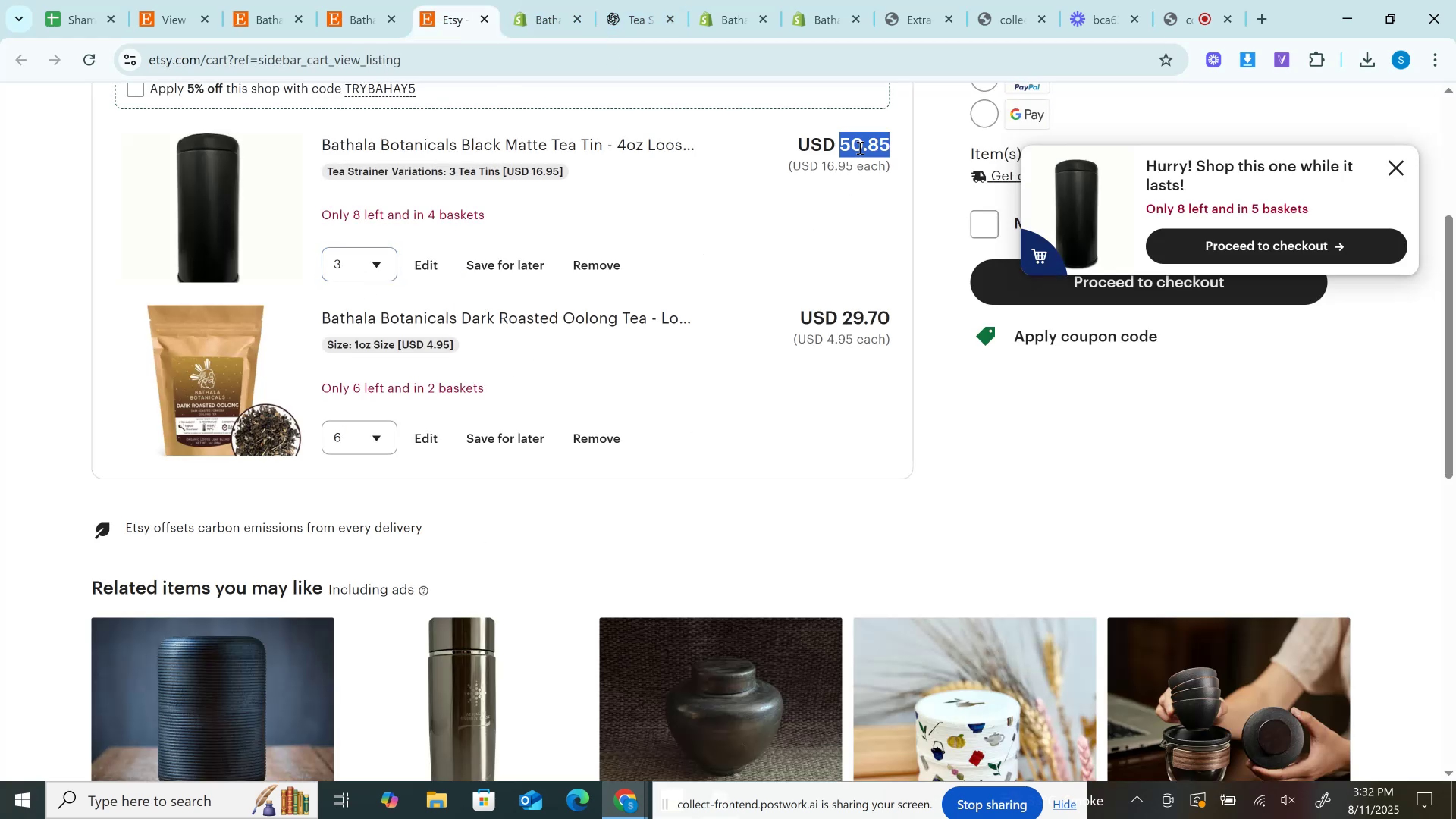 
key(Control+C)
 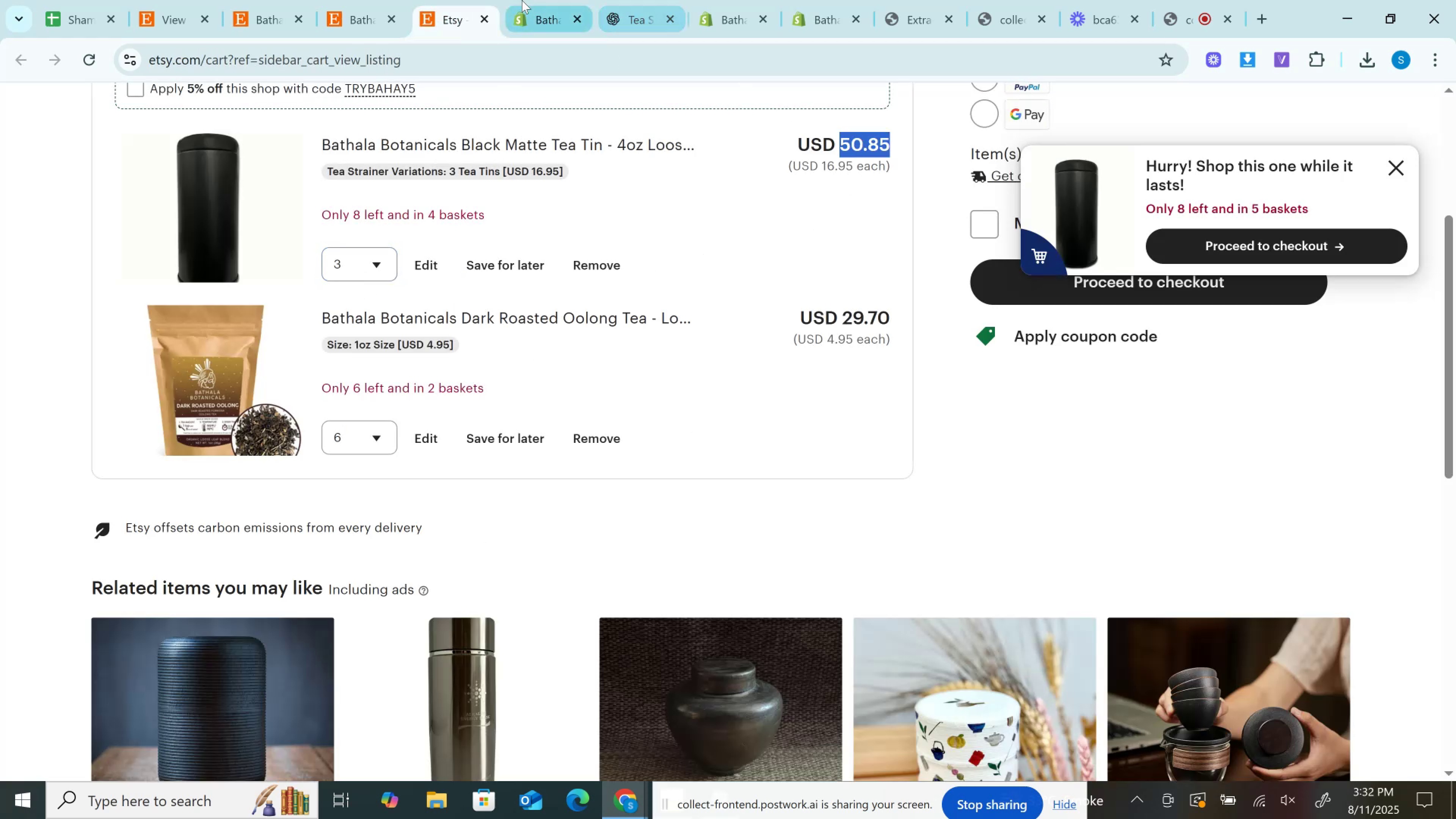 
left_click([522, 0])
 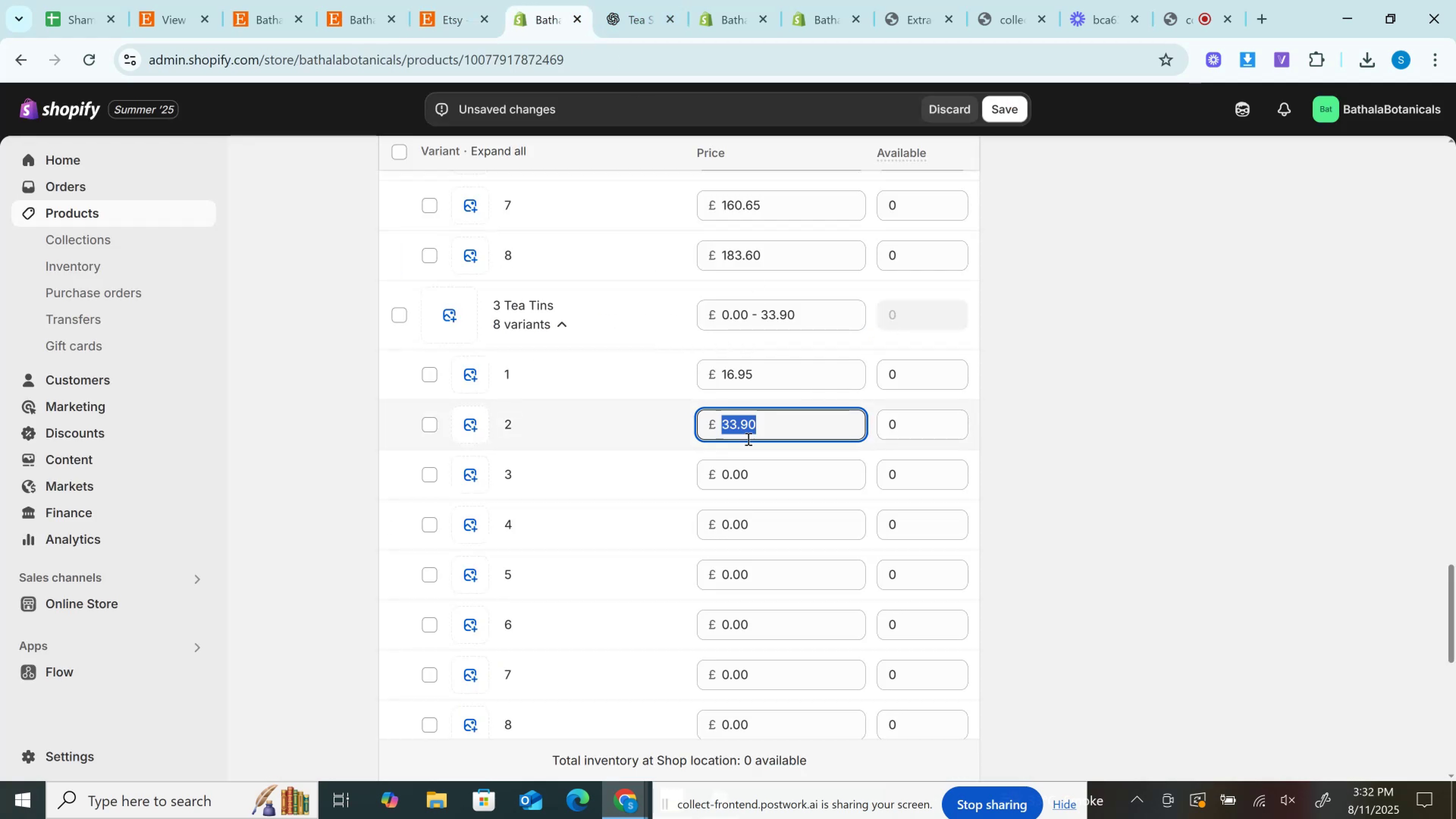 
key(Control+V)
 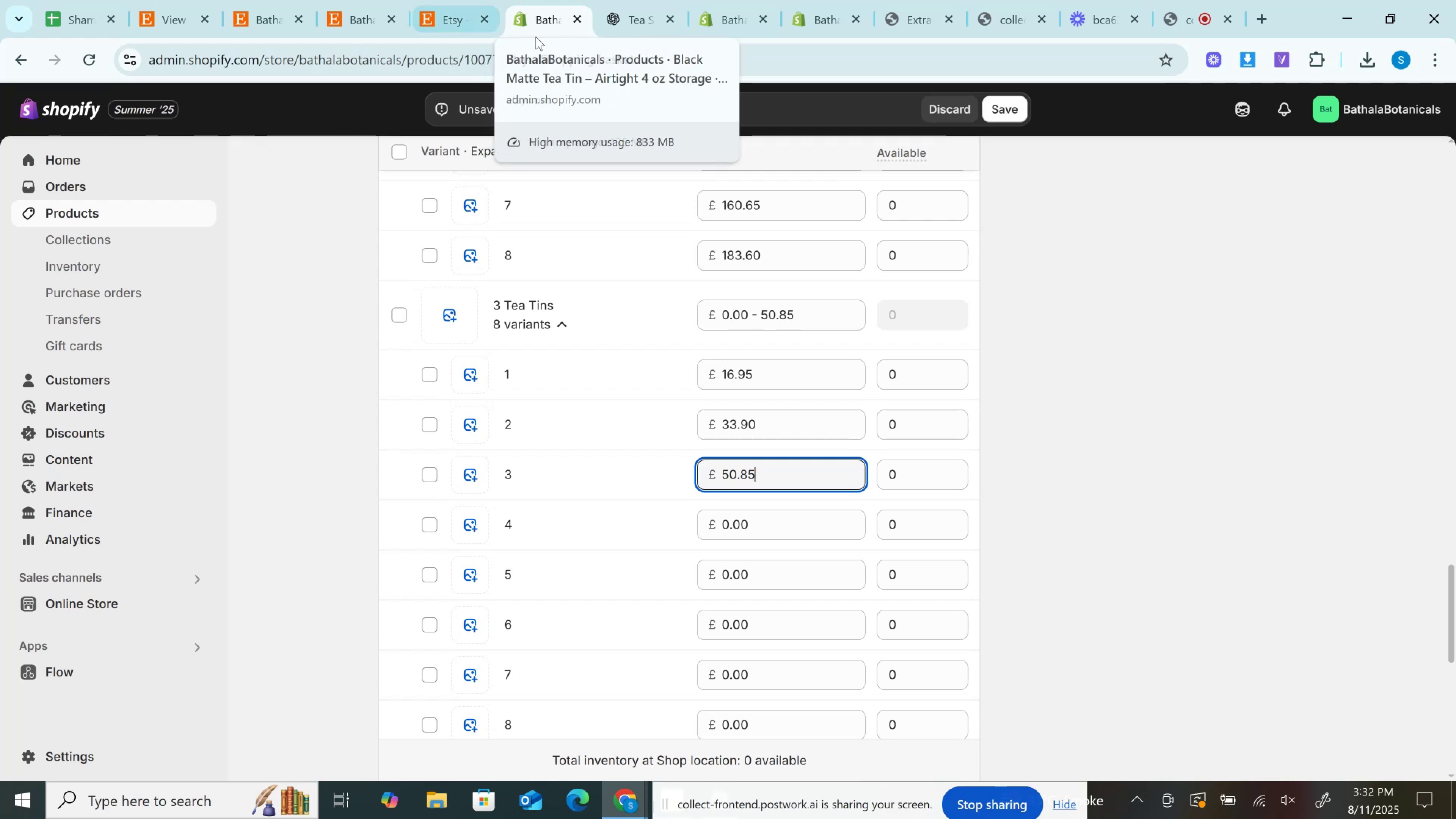 
left_click([449, 0])
 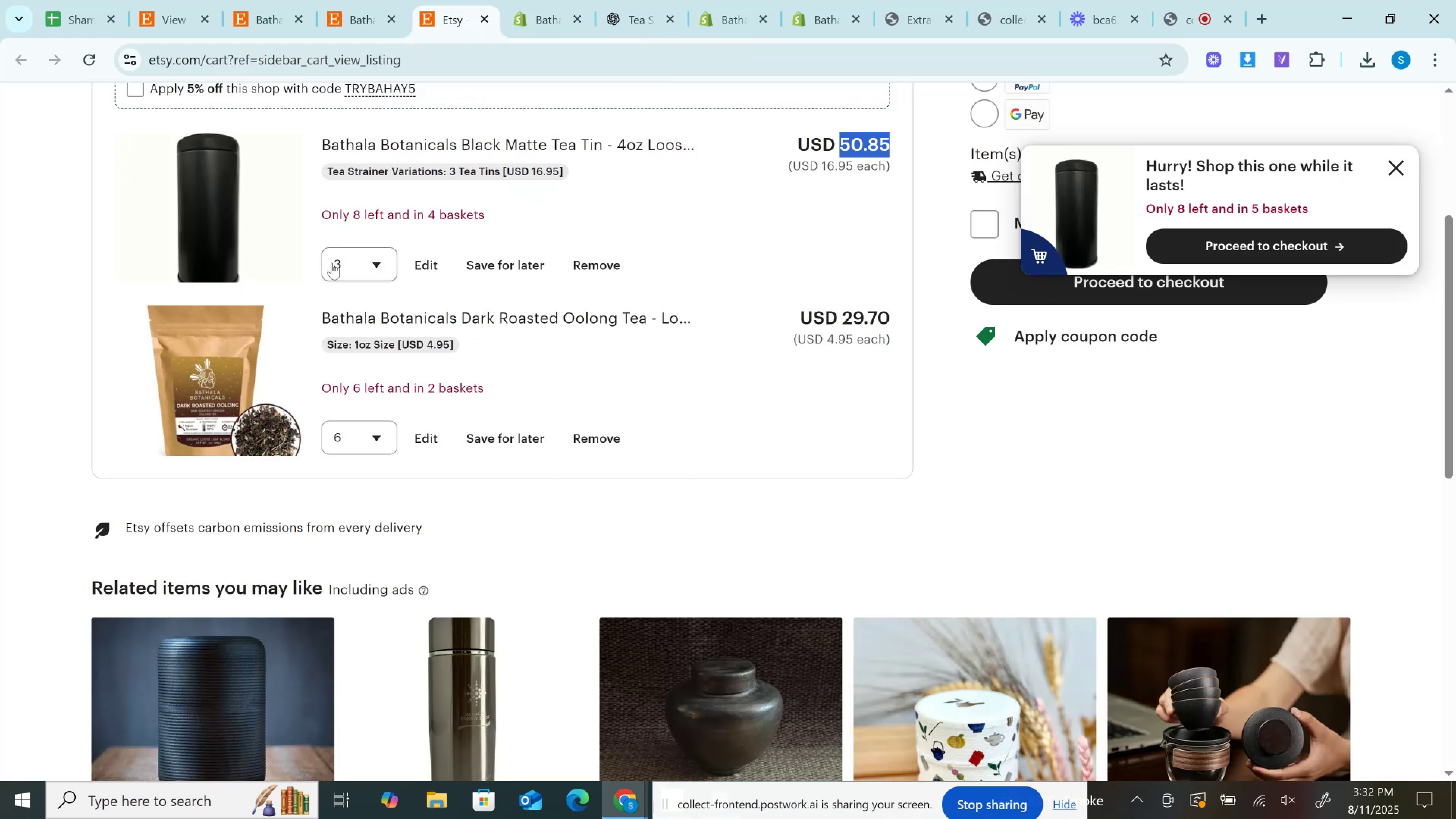 
left_click([336, 263])
 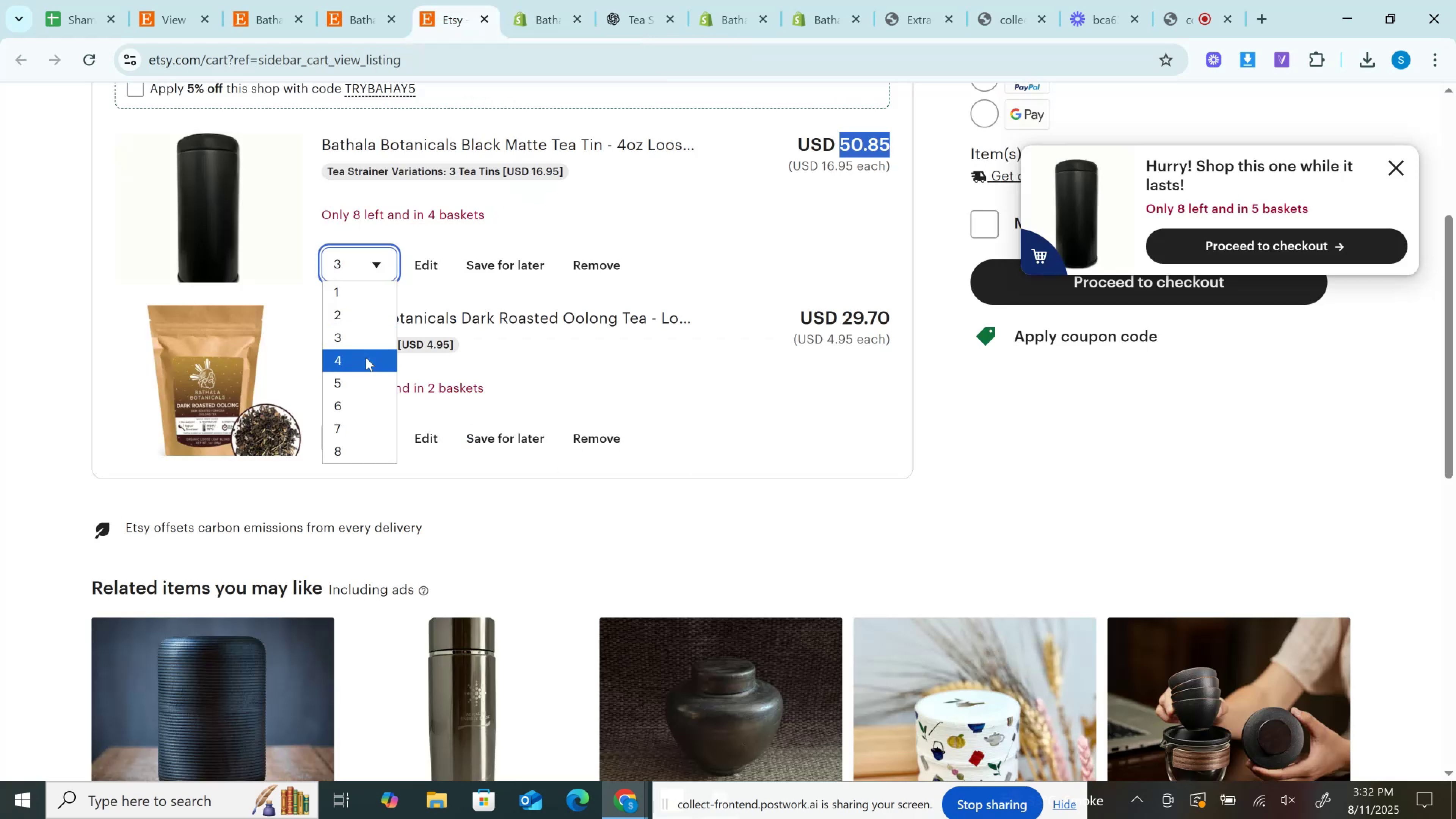 
left_click([366, 358])
 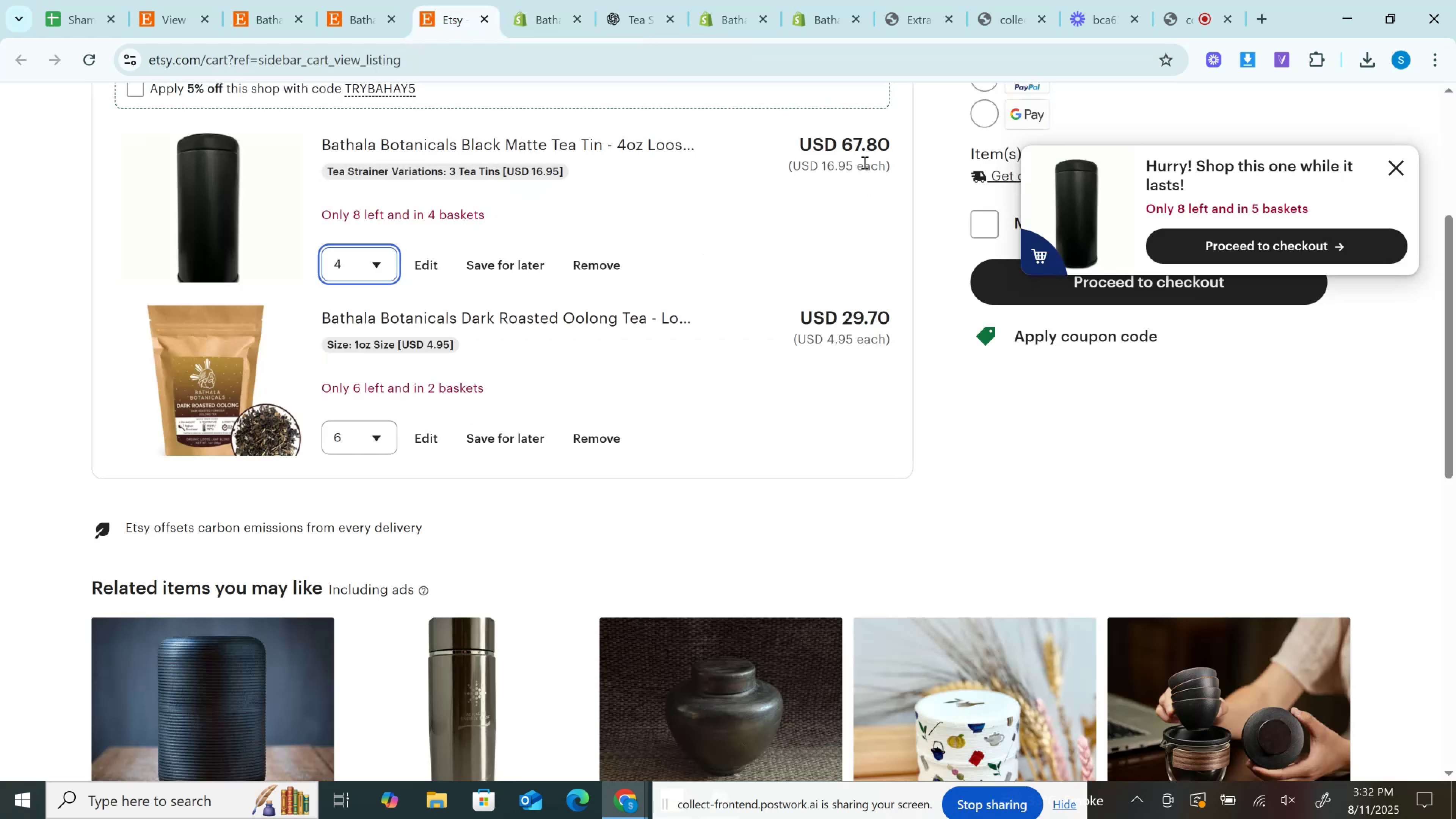 
left_click([864, 147])
 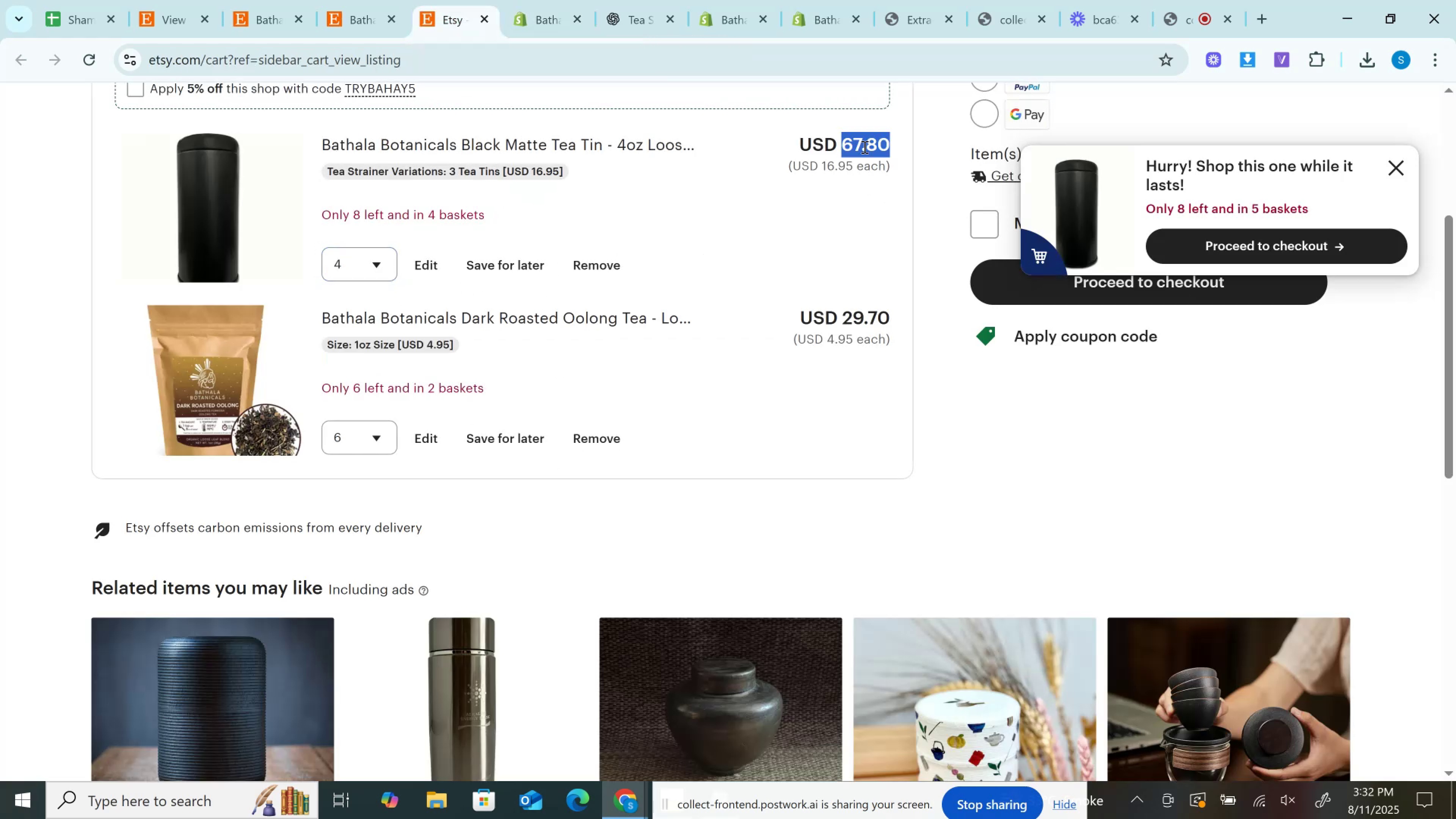 
double_click([864, 147])
 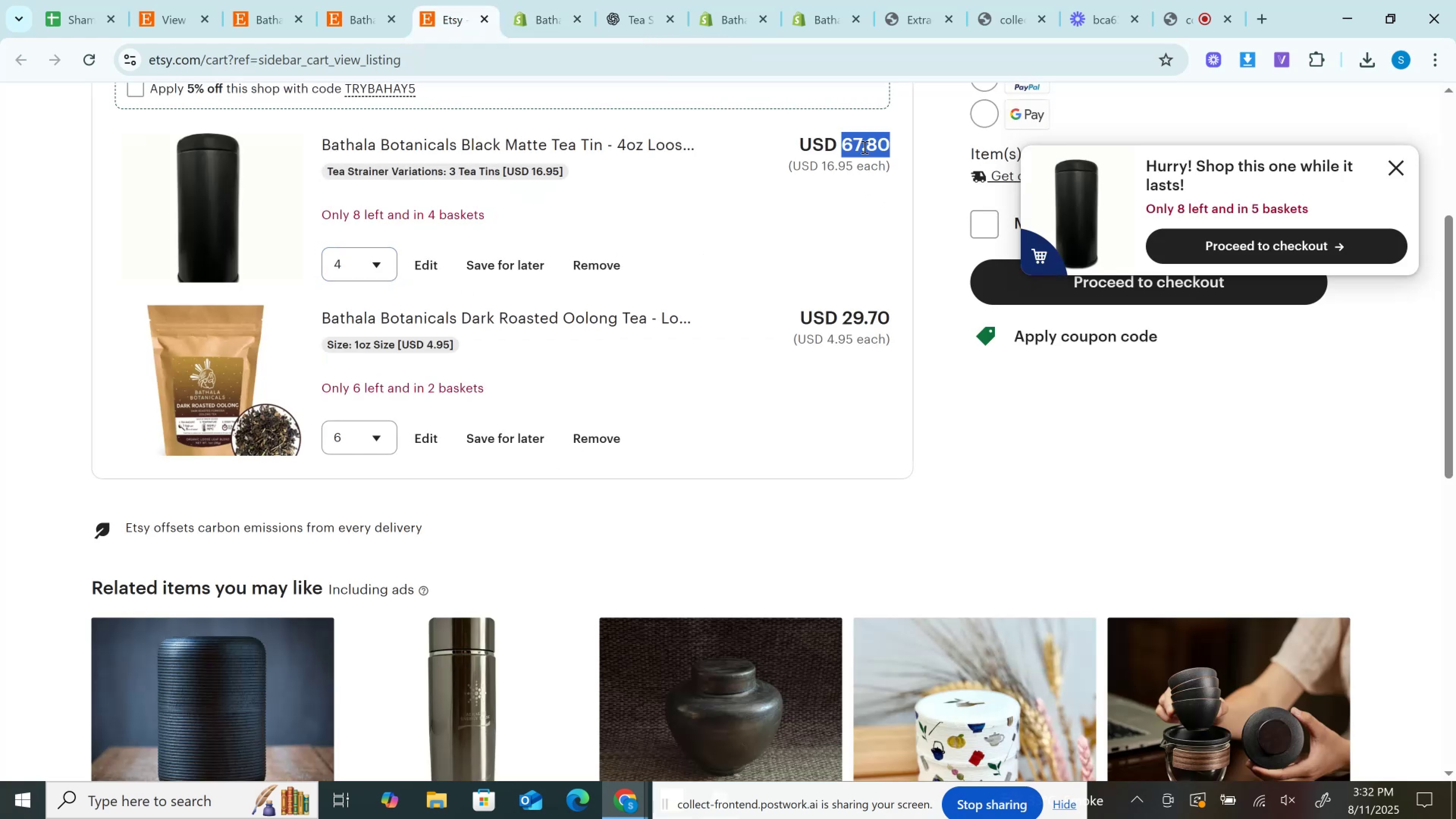 
key(Control+C)
 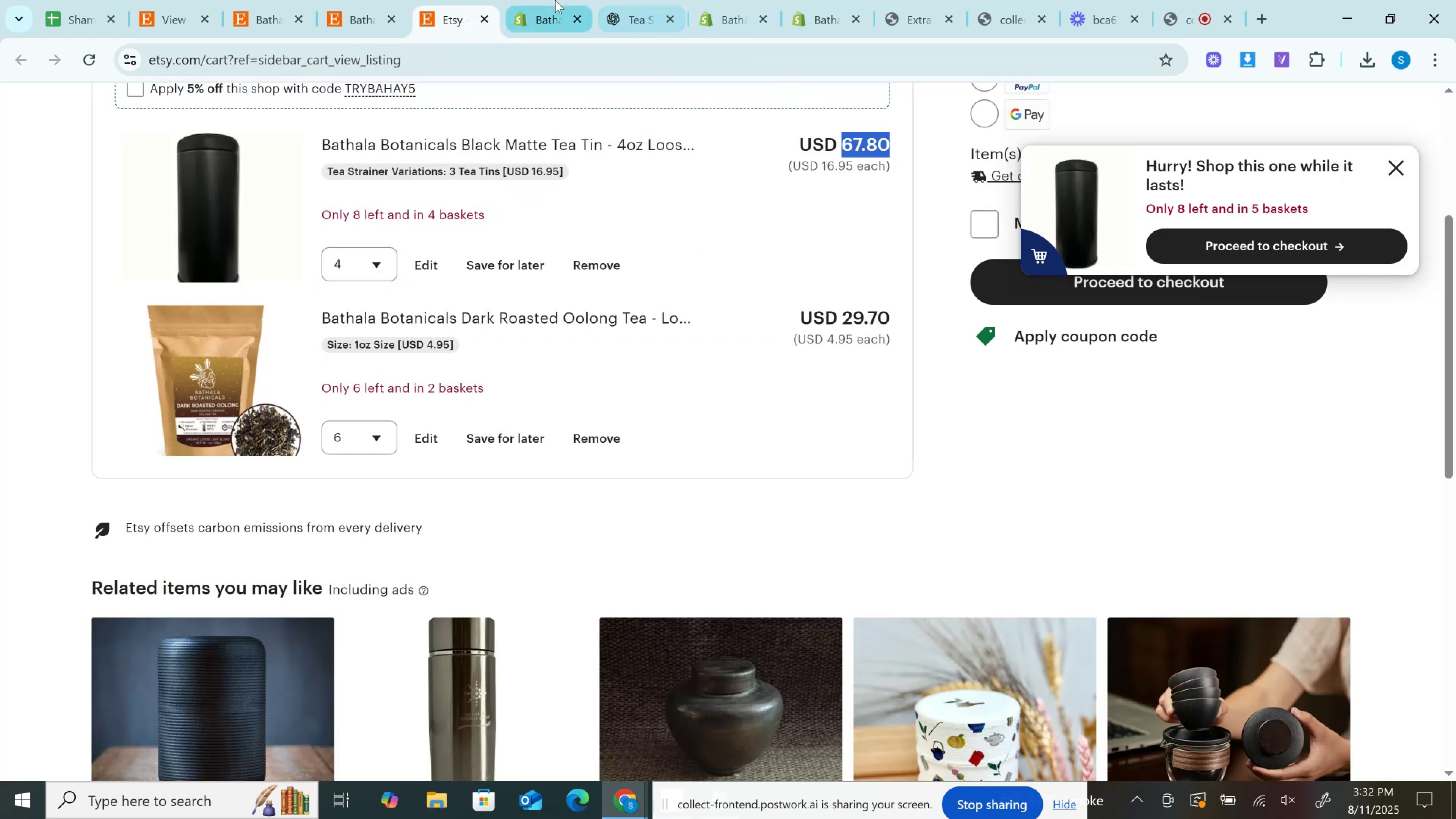 
left_click([555, 0])
 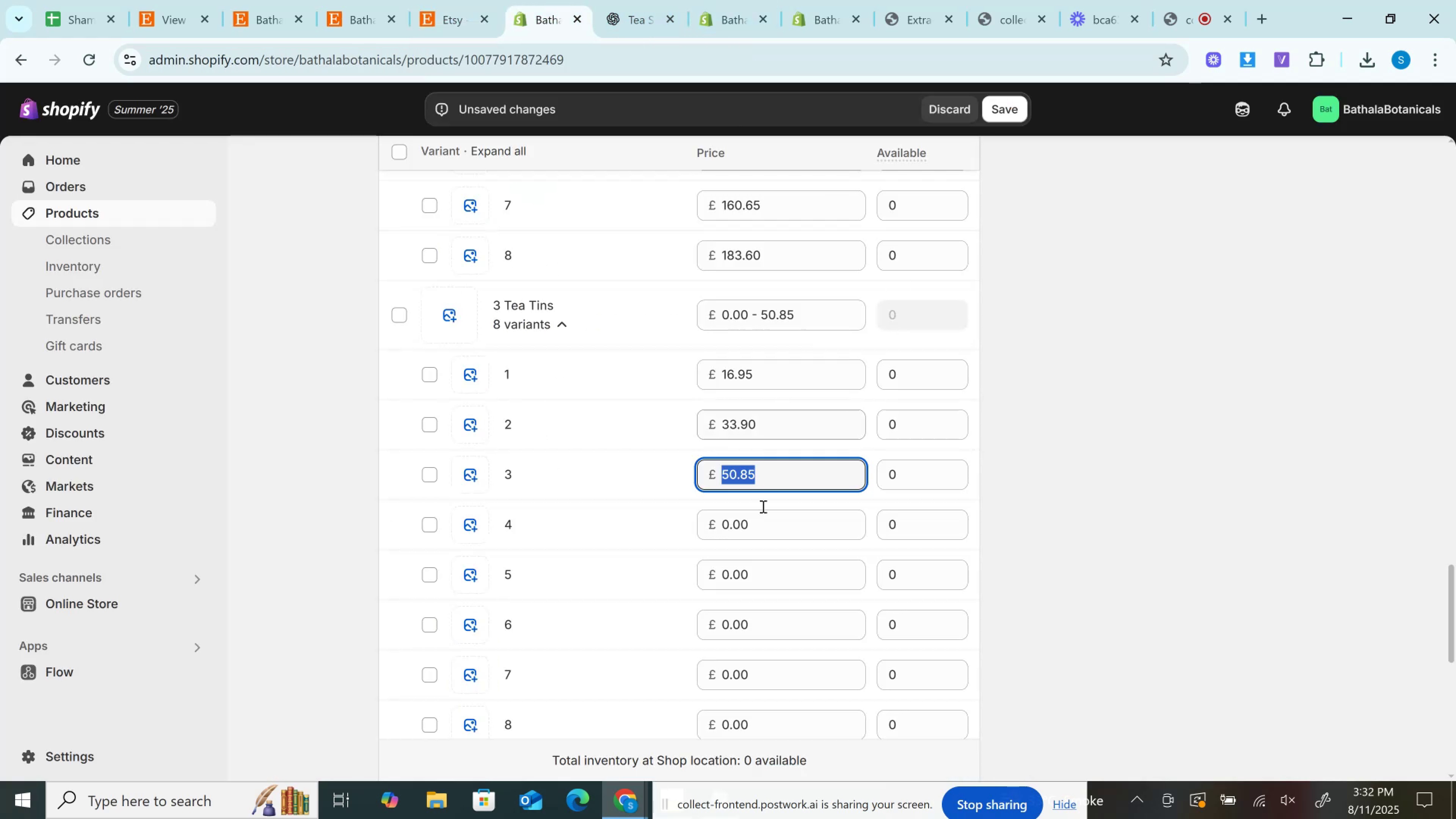 
key(Control+V)
 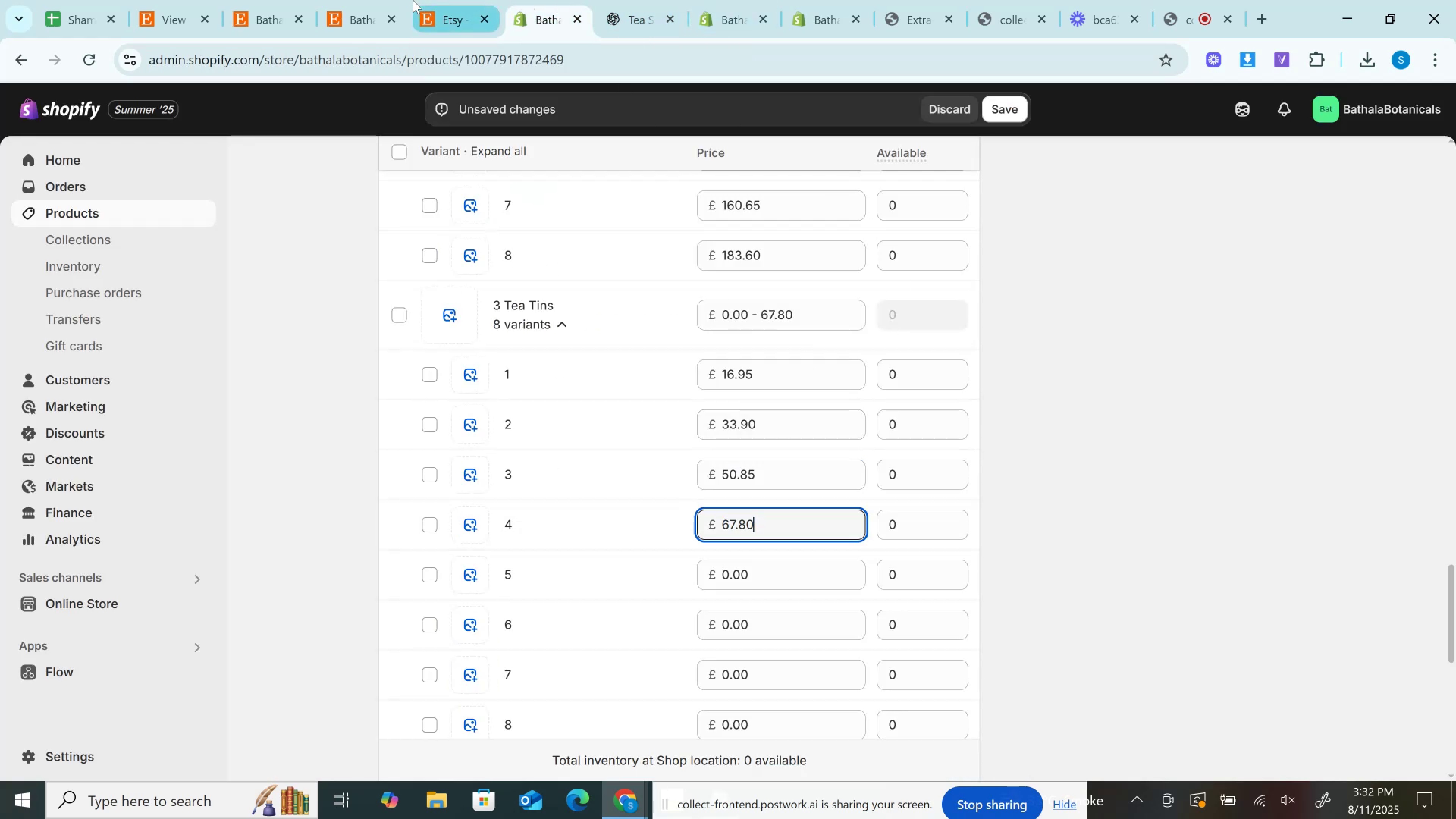 
left_click([437, 0])
 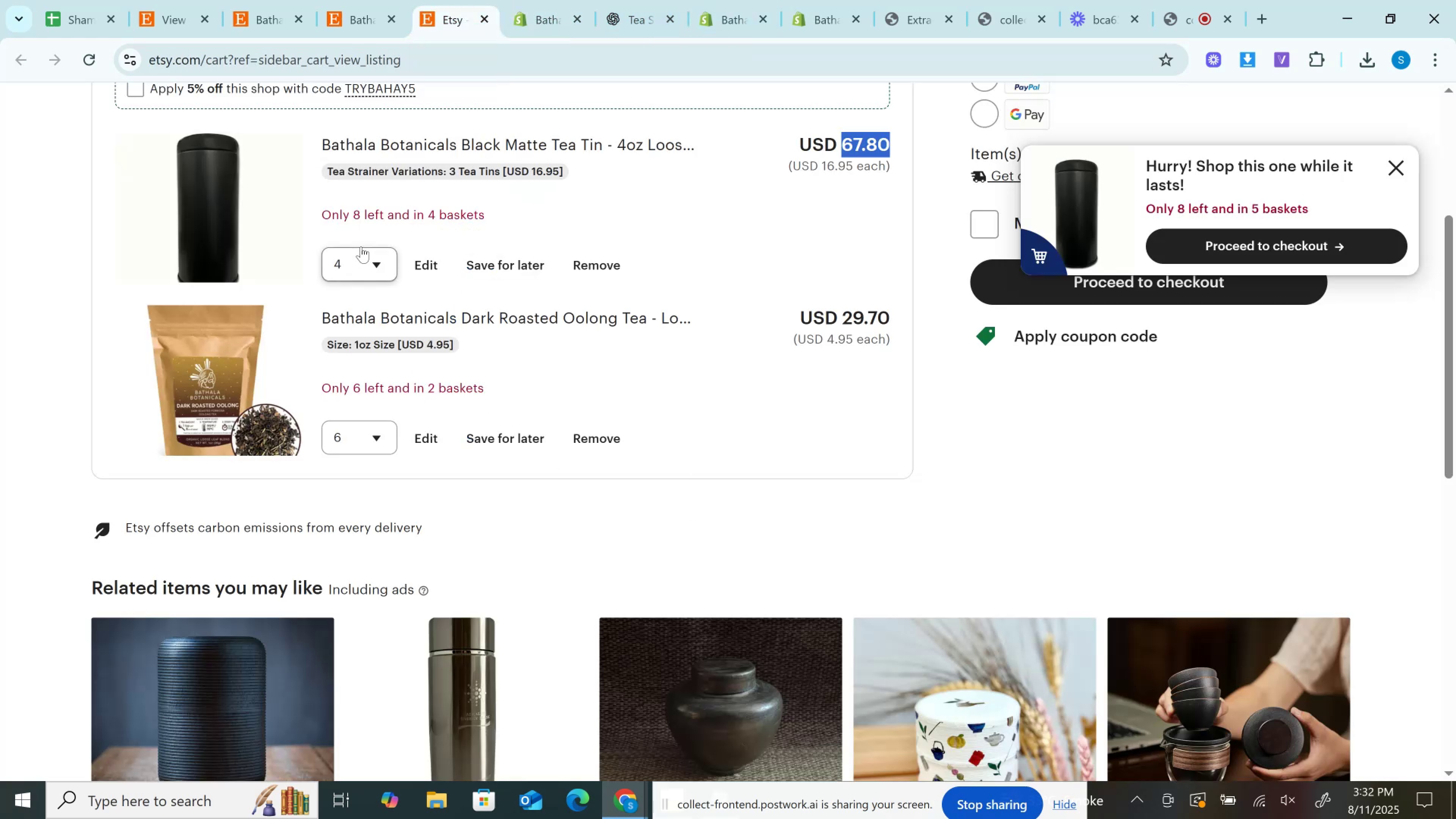 
left_click([361, 246])
 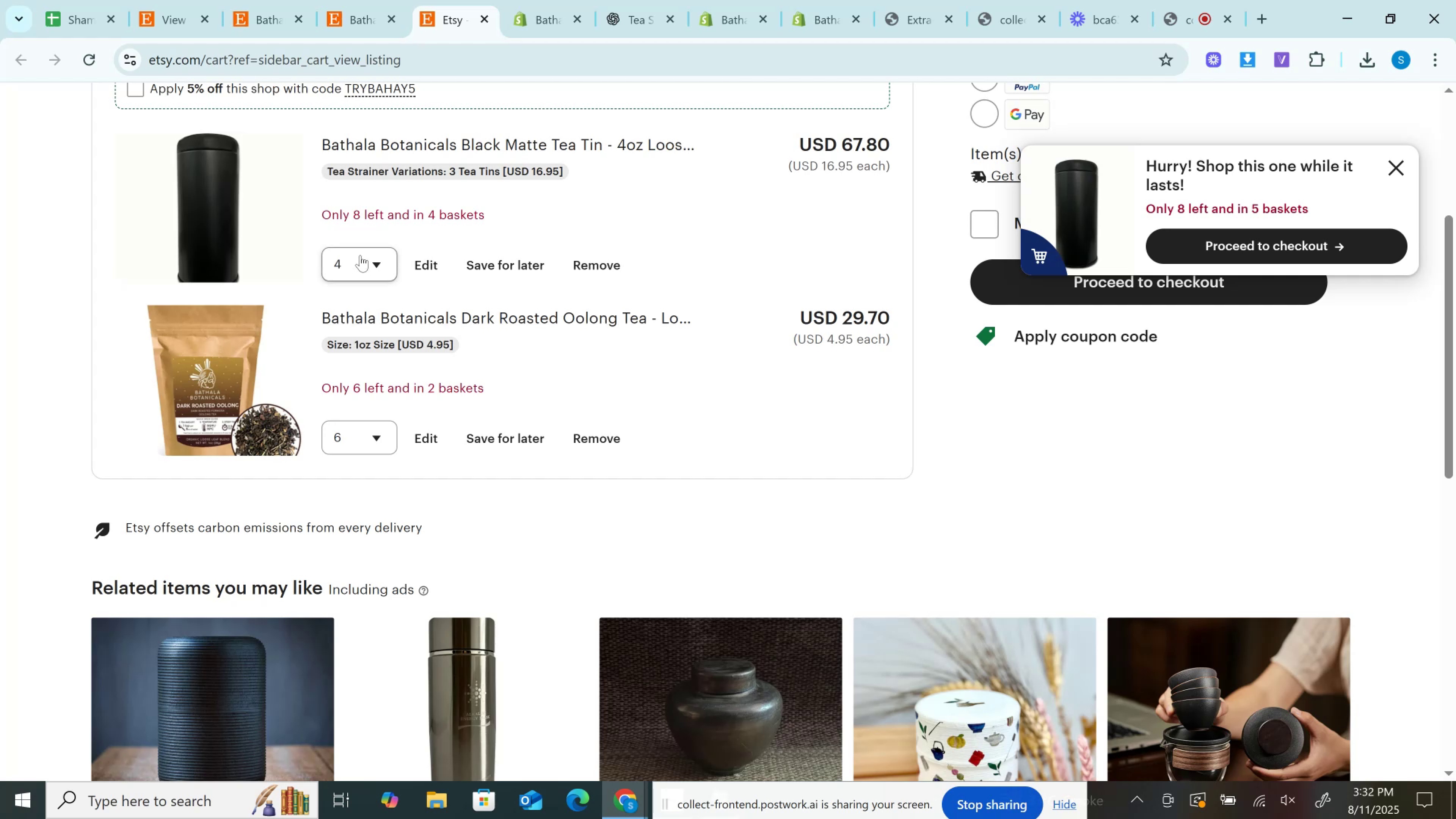 
left_click([360, 255])
 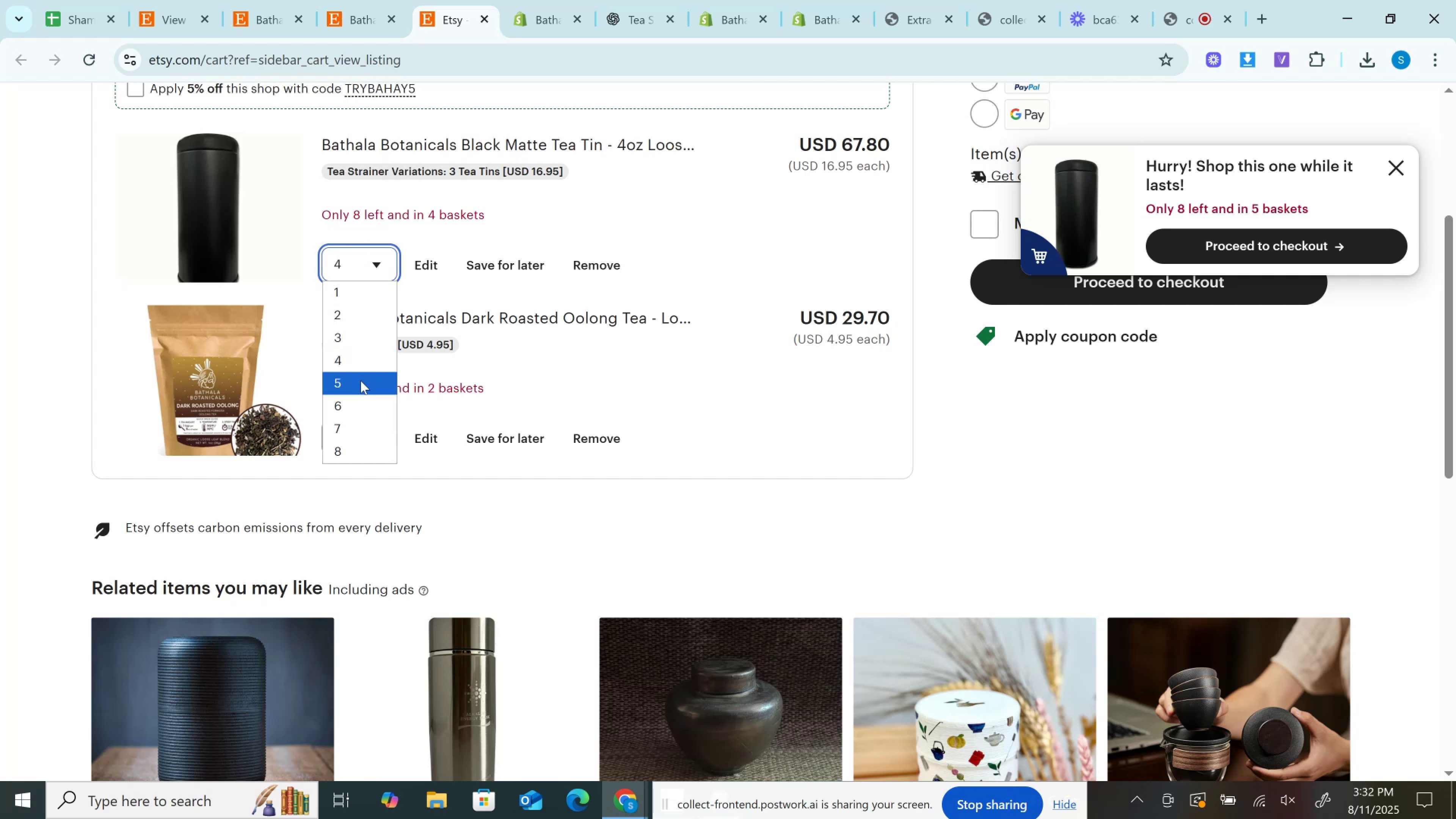 
left_click([361, 381])
 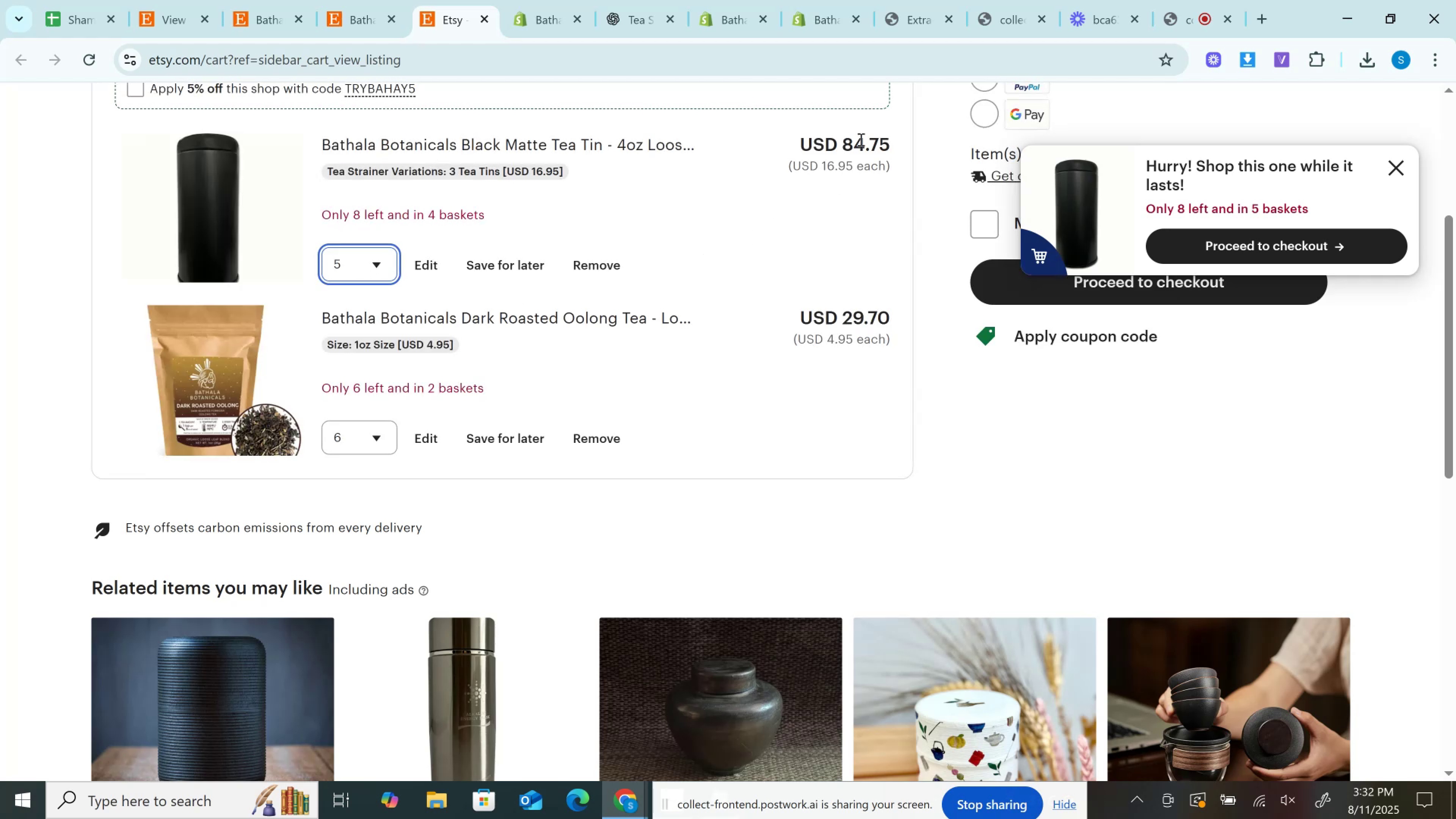 
double_click([860, 139])
 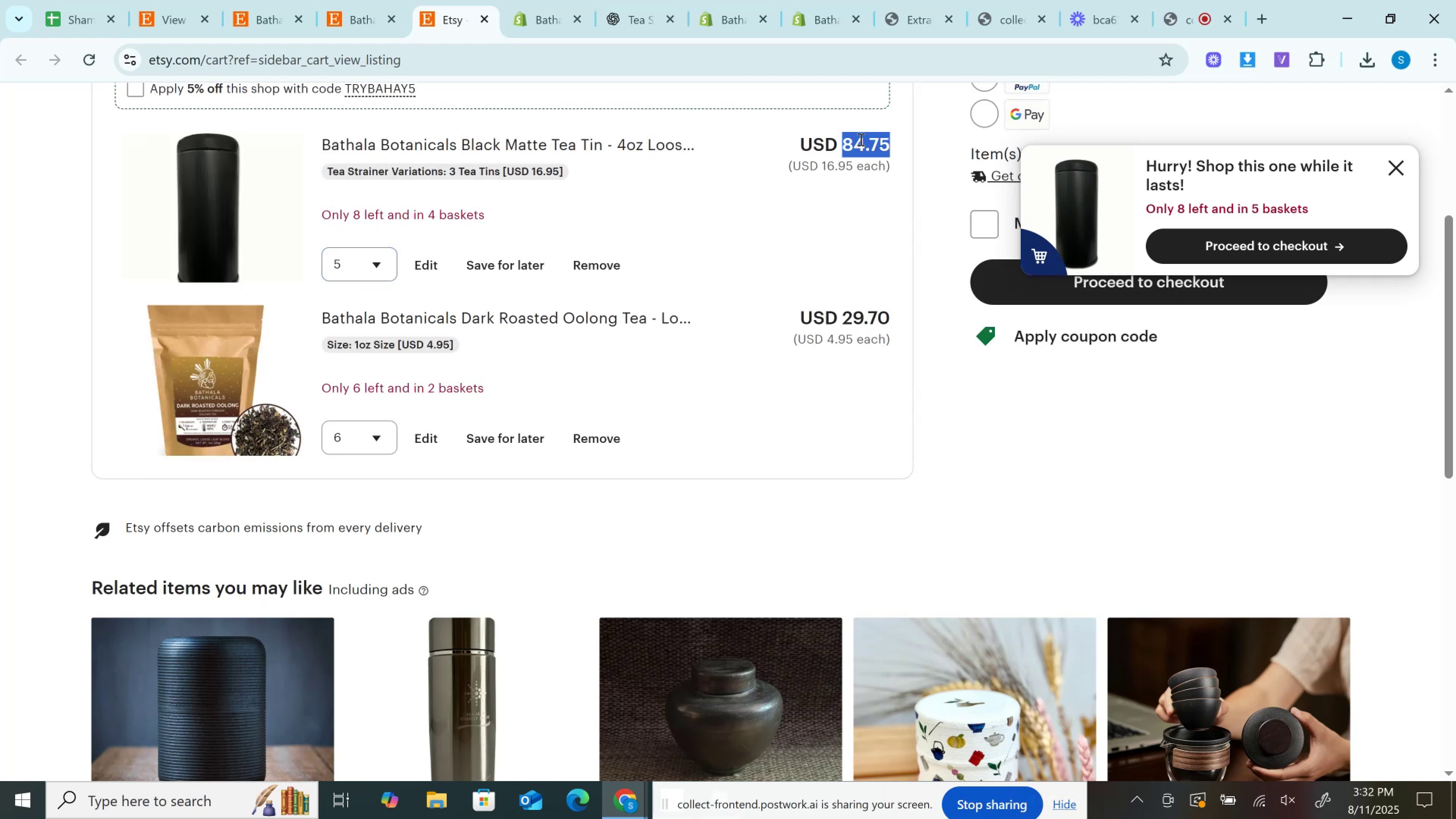 
key(Control+C)
 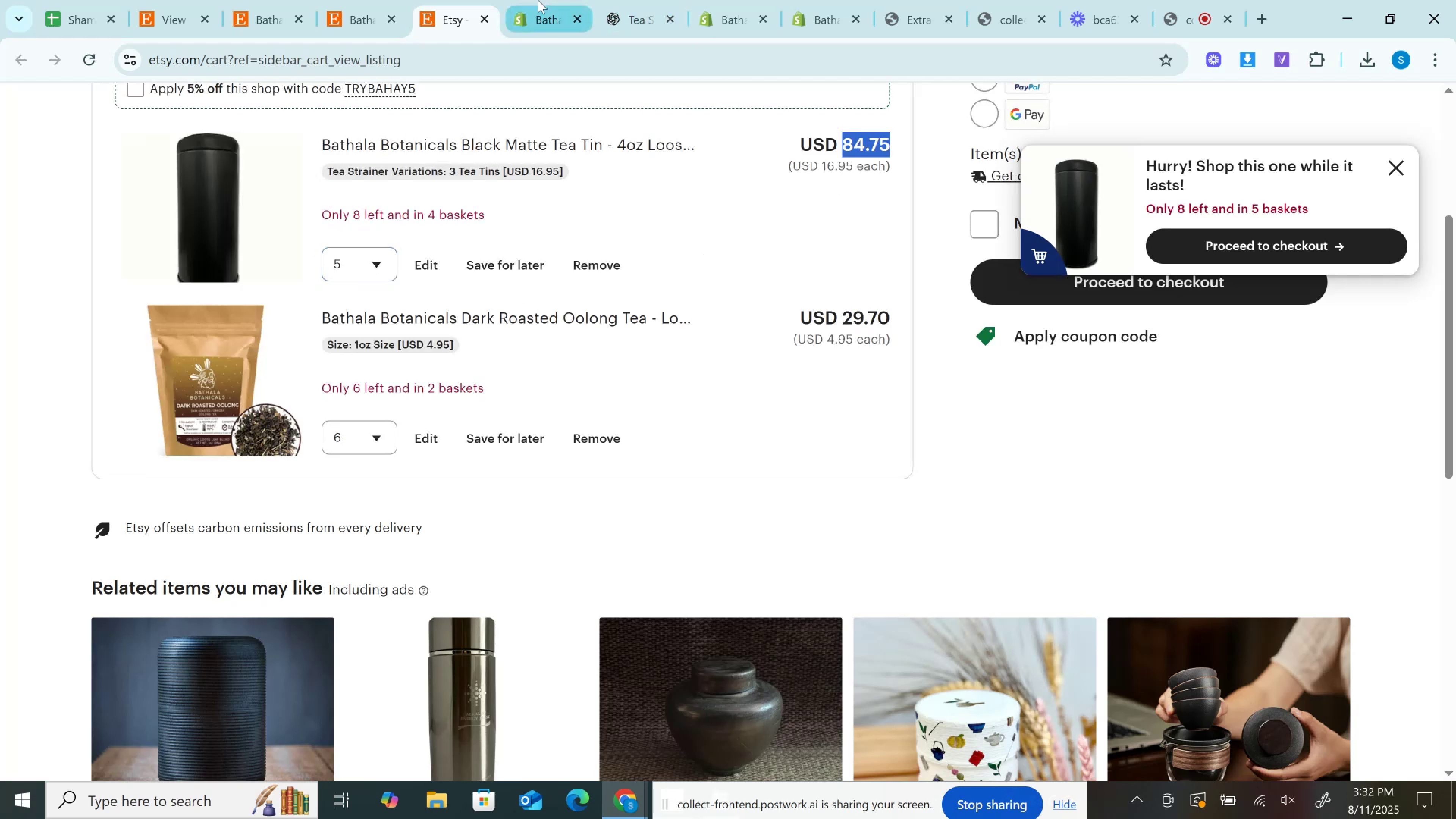 
left_click([538, 0])
 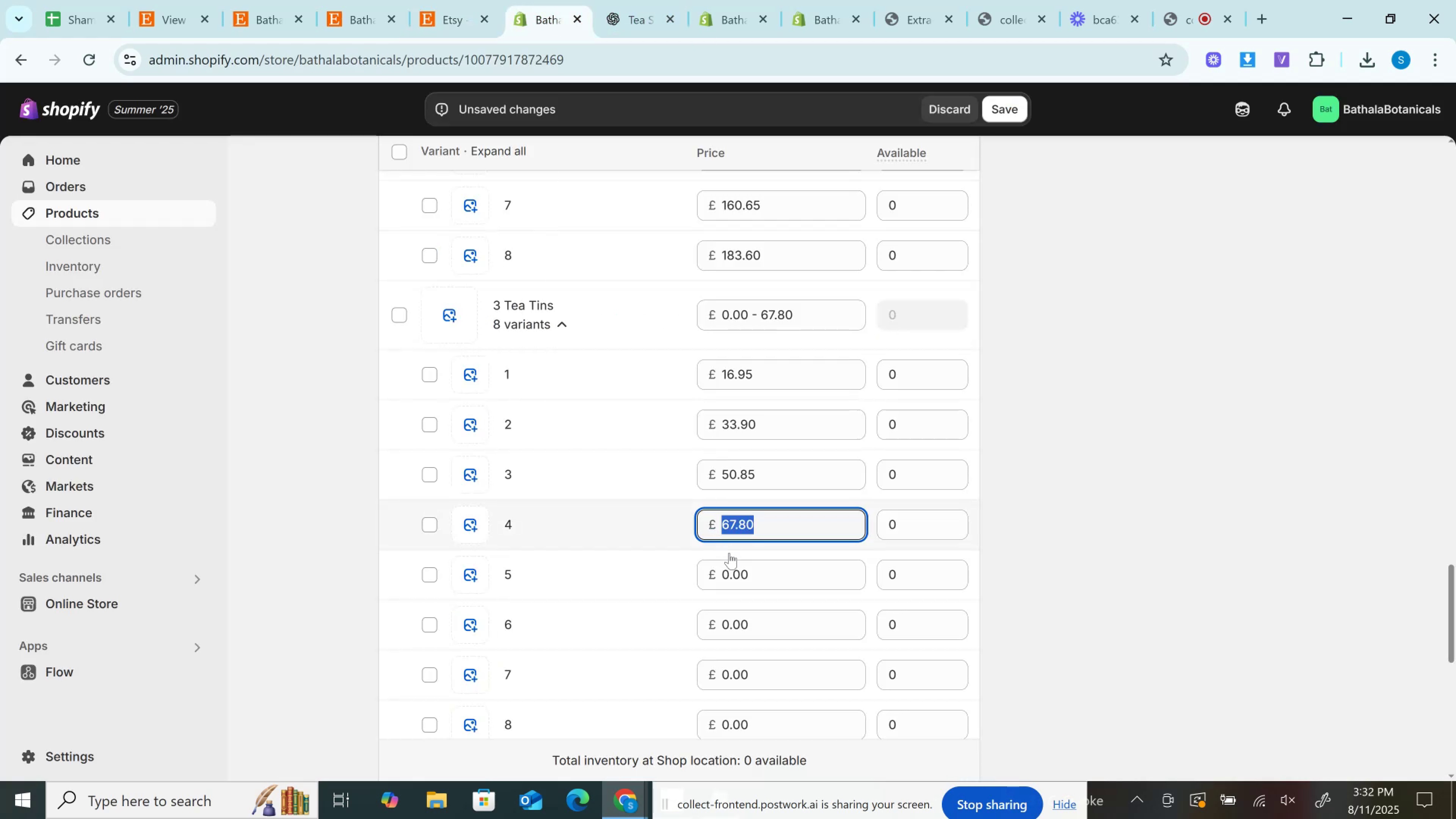 
left_click([743, 582])
 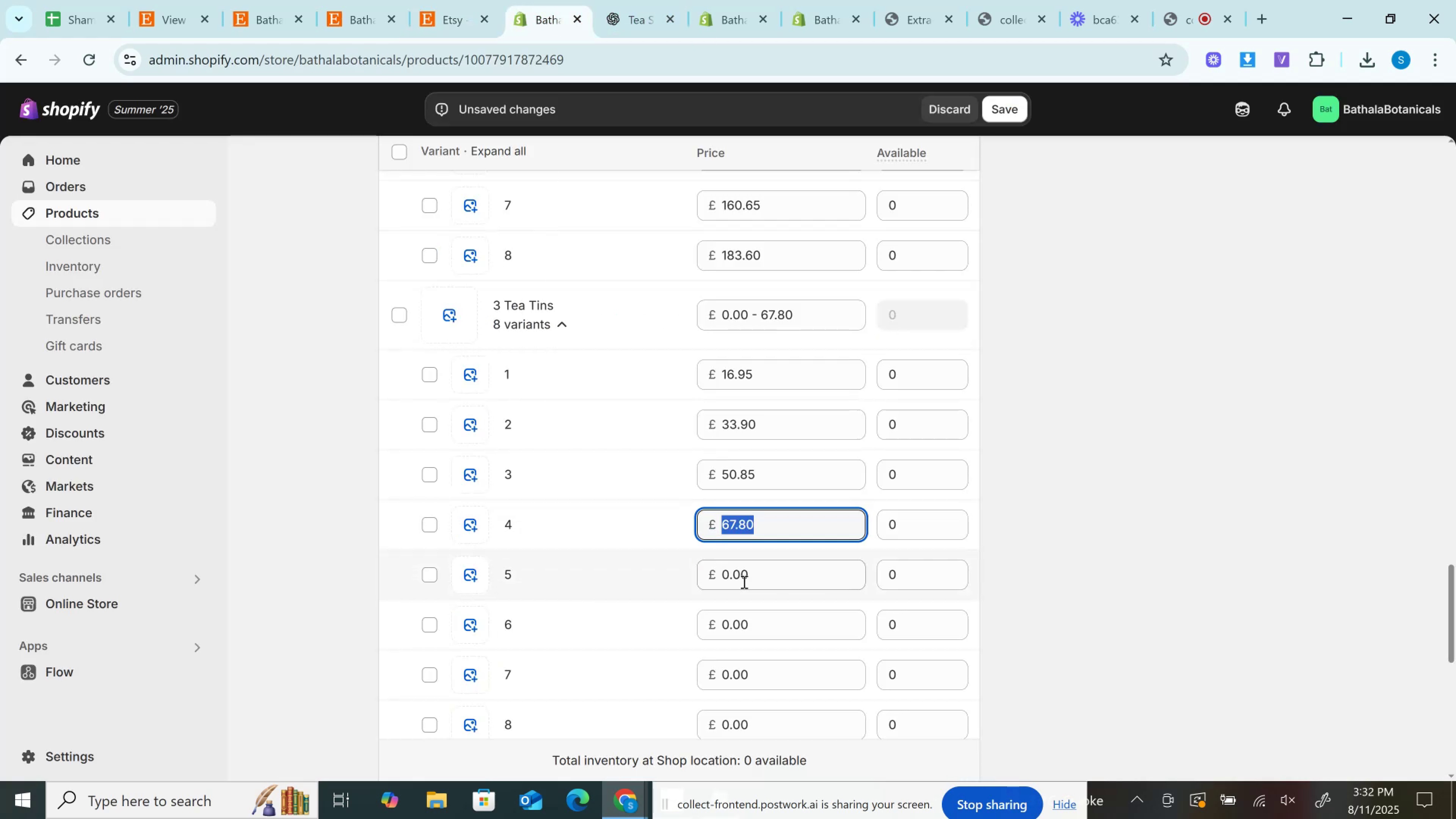 
key(Control+V)
 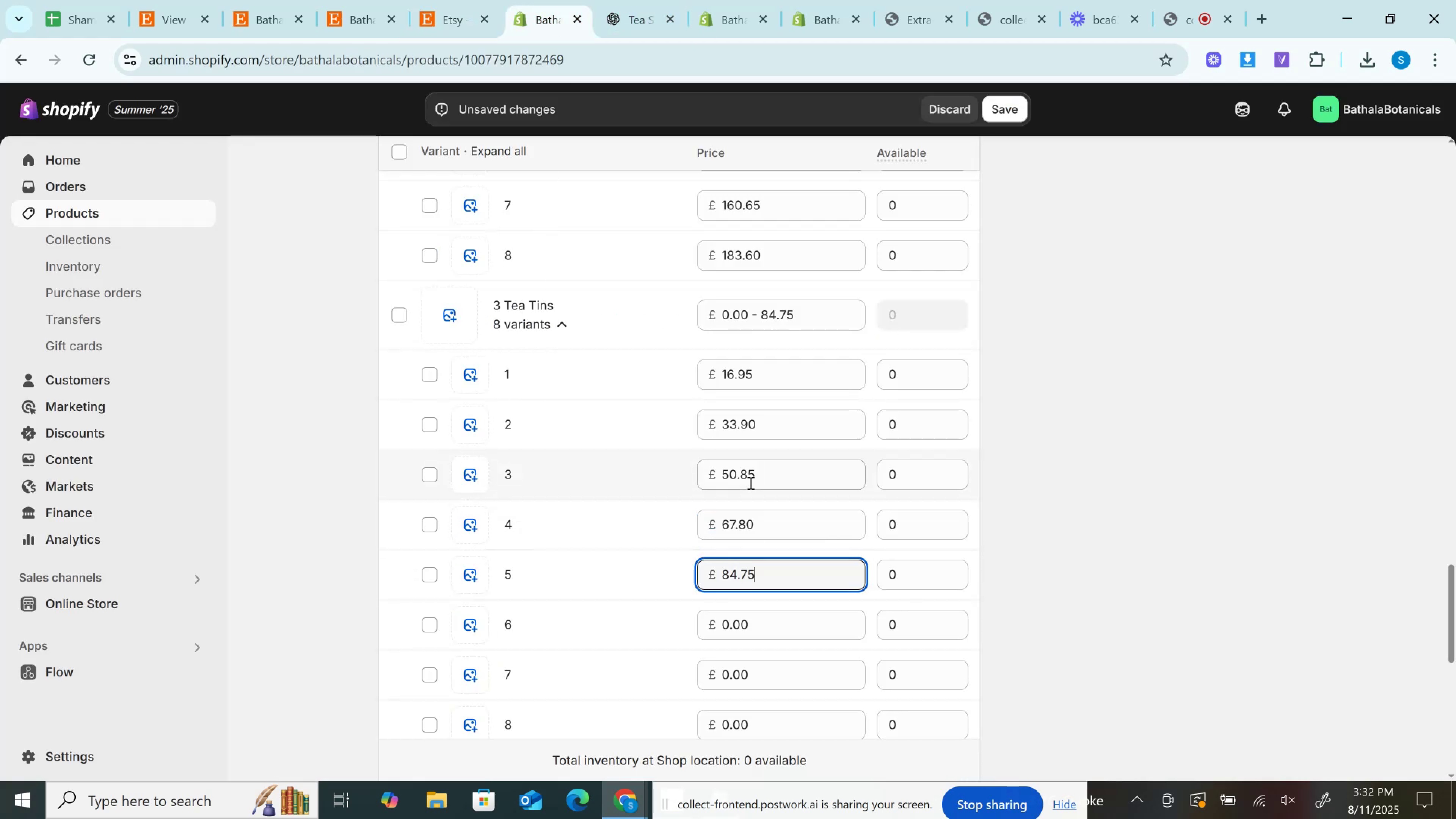 
scroll: coordinate [750, 483], scroll_direction: down, amount: 2.0
 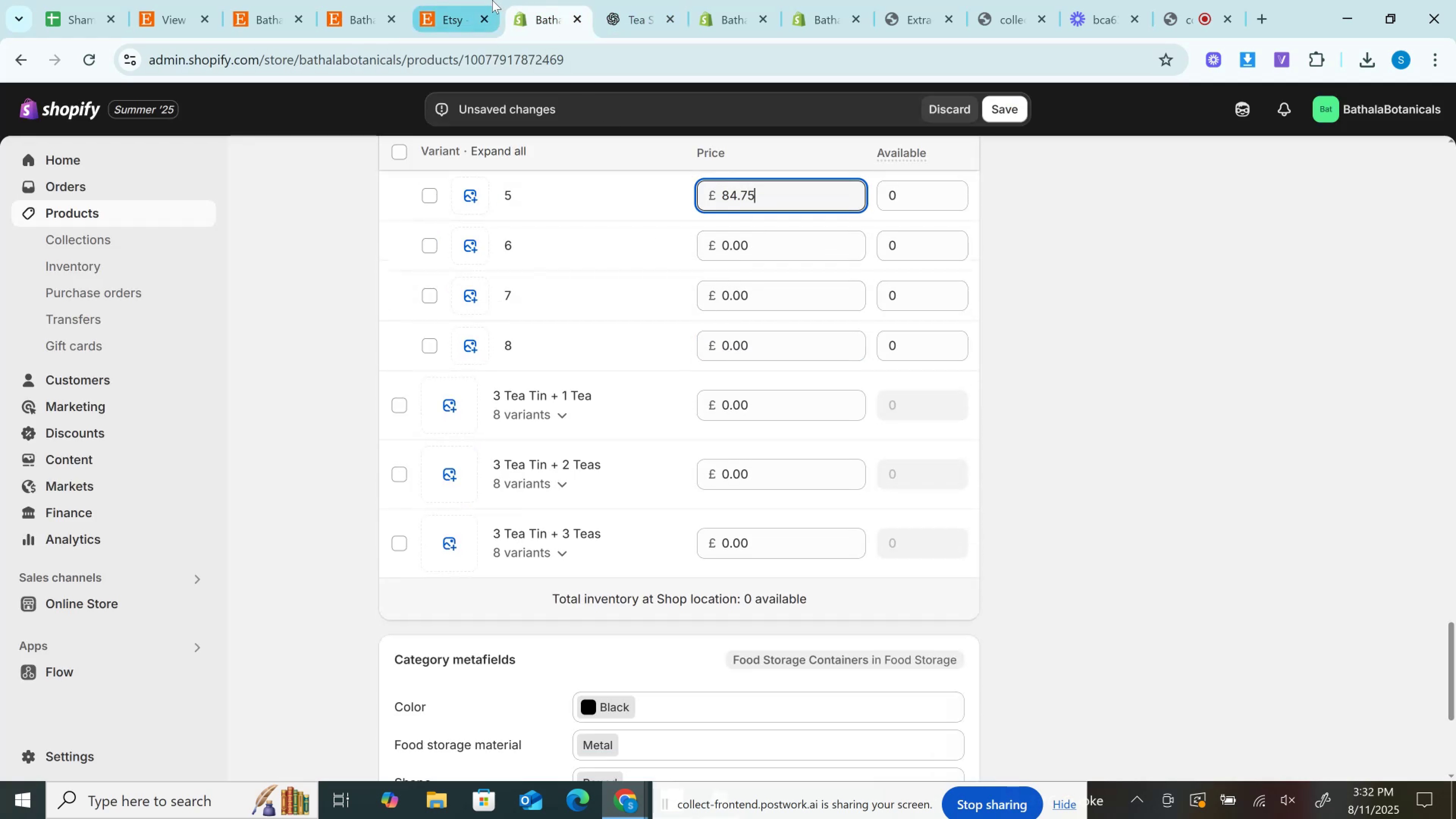 
left_click([442, 0])
 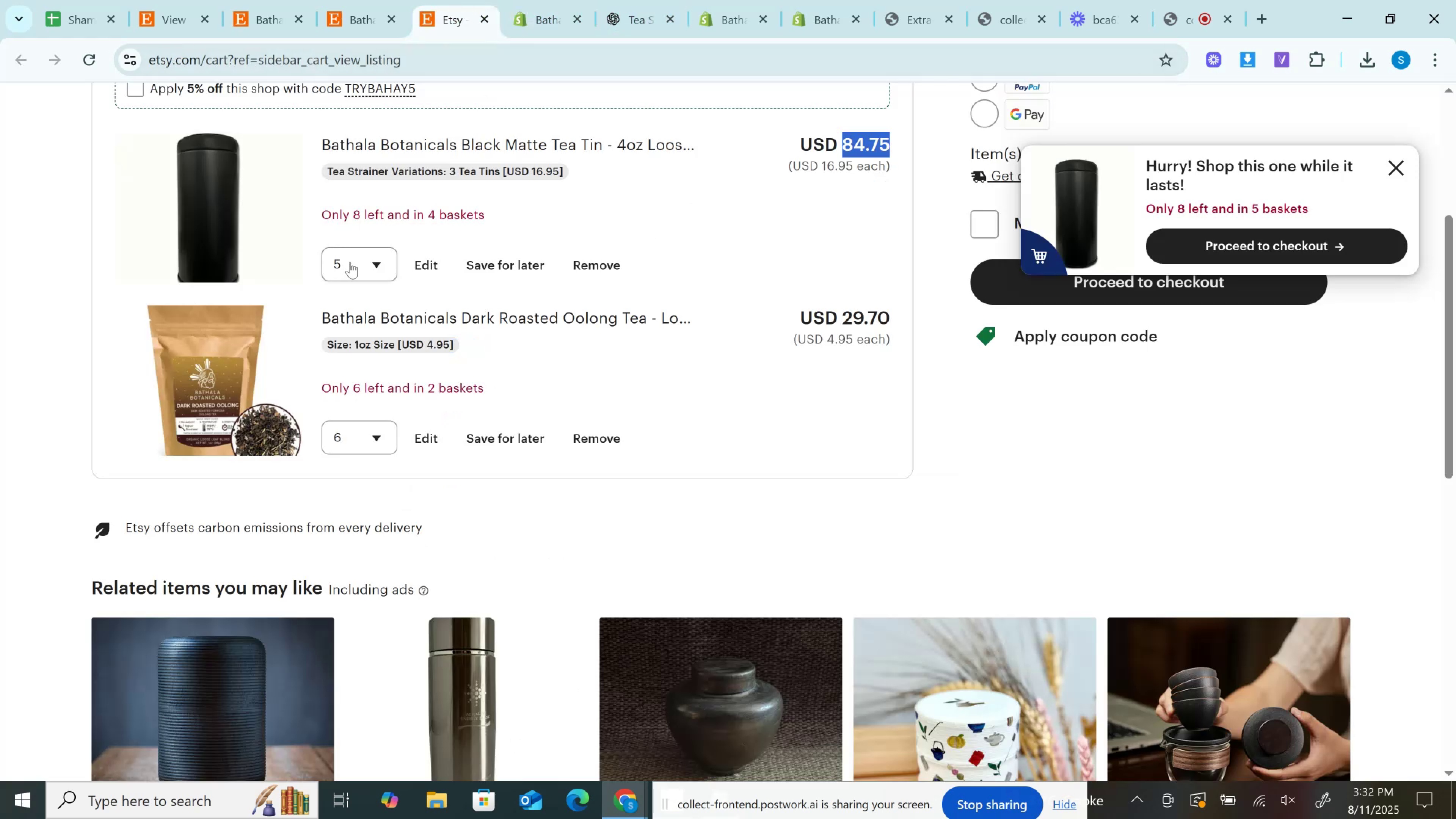 
left_click([347, 262])
 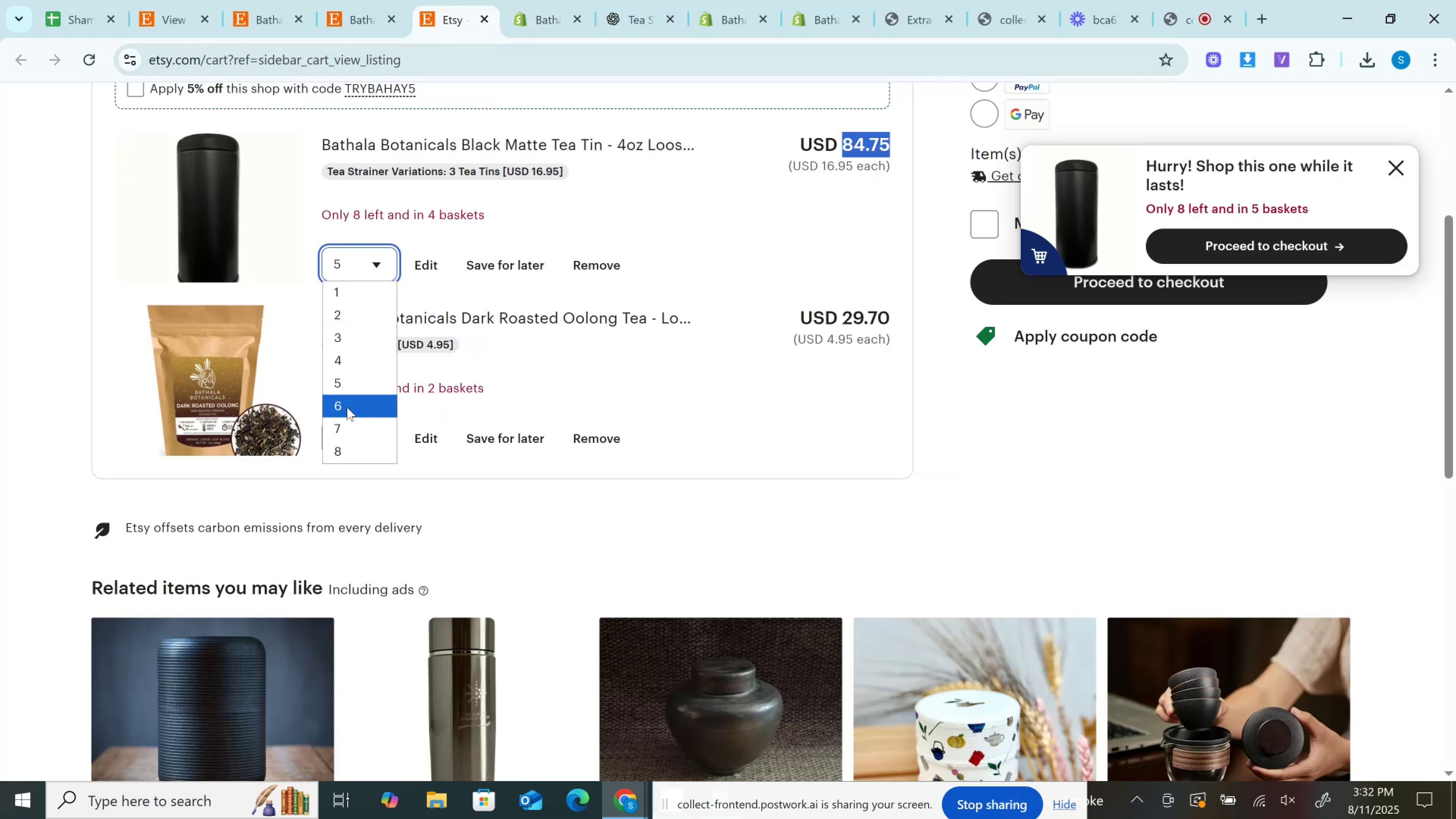 
left_click([347, 407])
 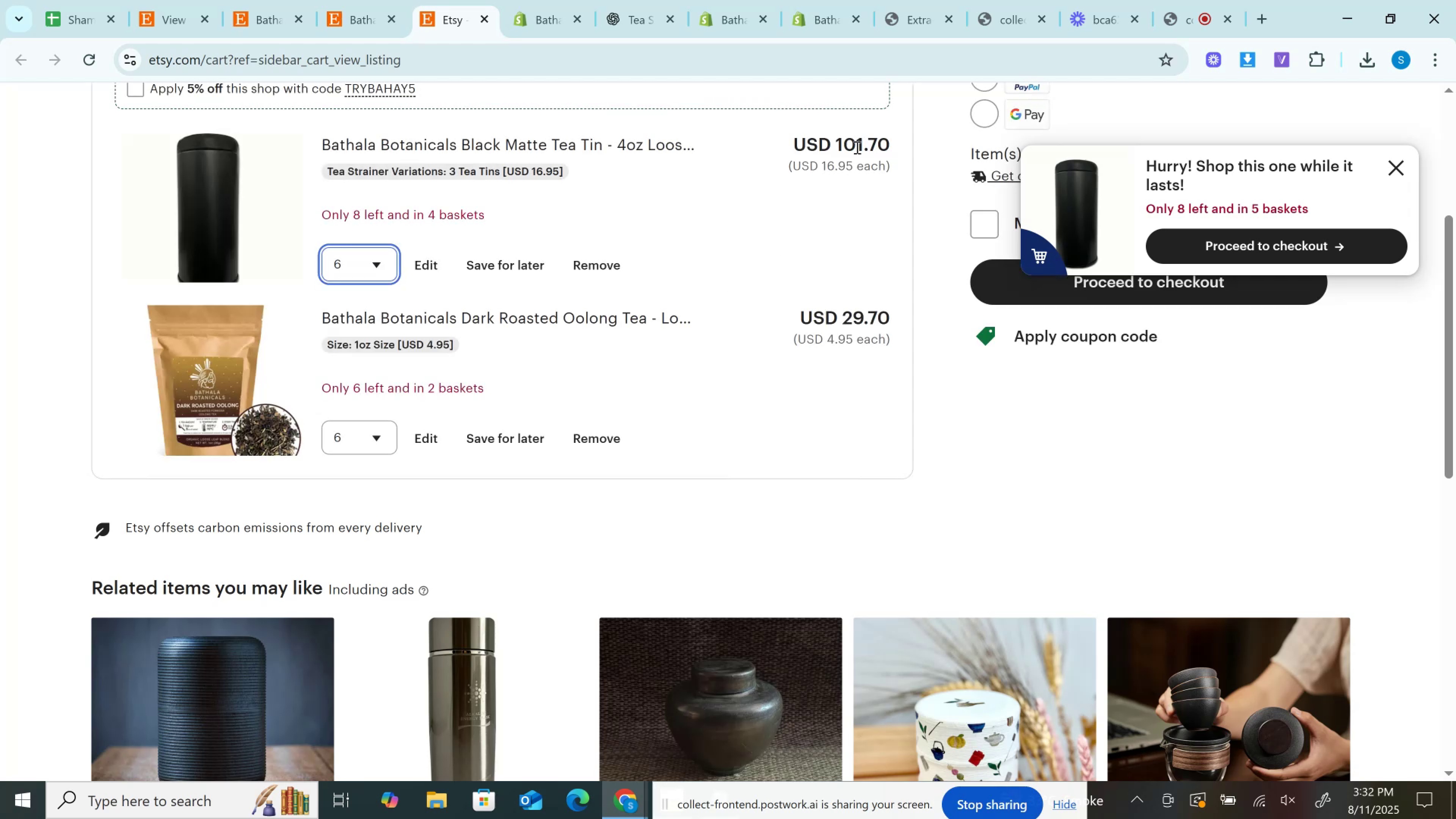 
double_click([856, 147])
 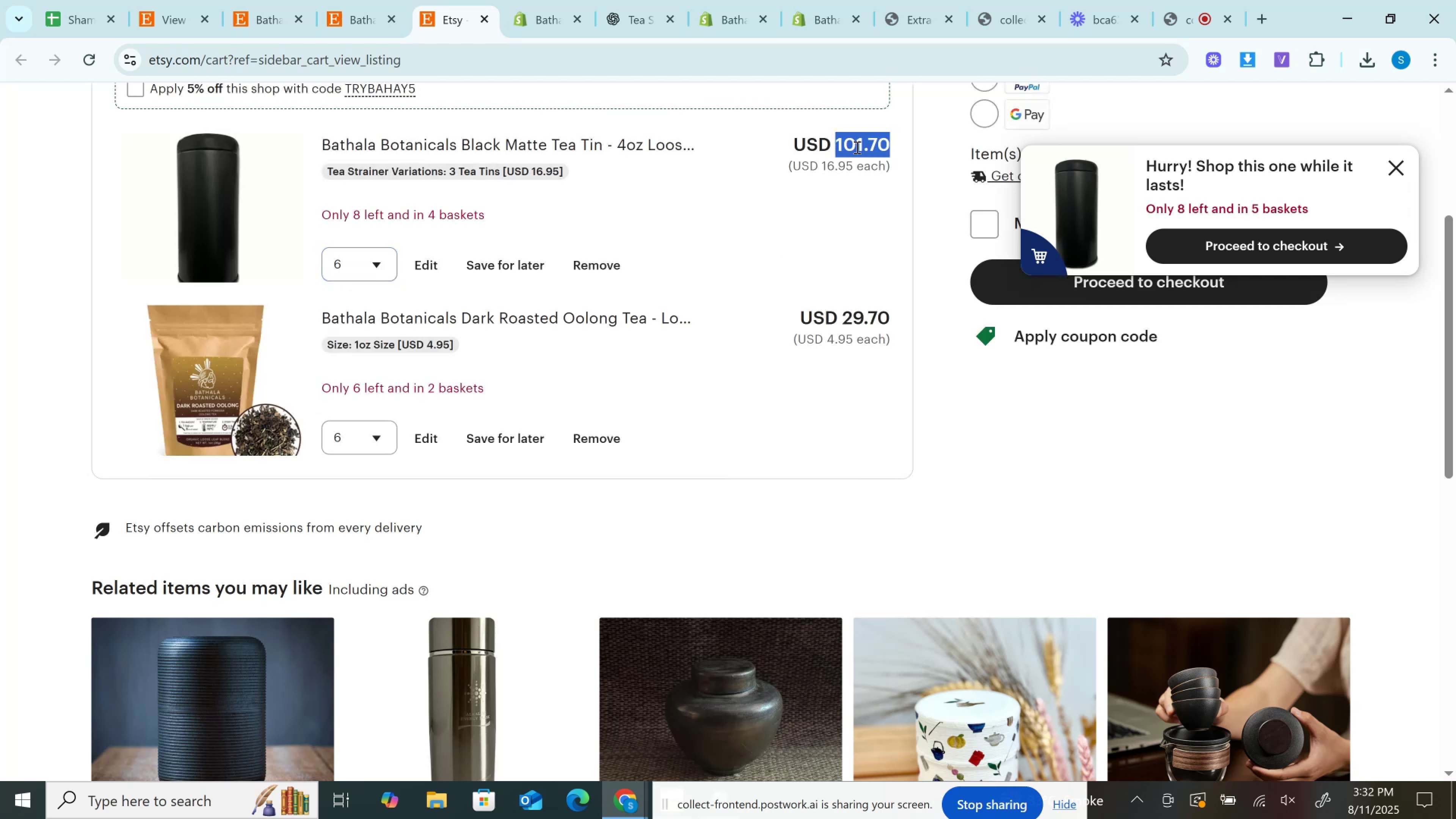 
key(Control+C)
 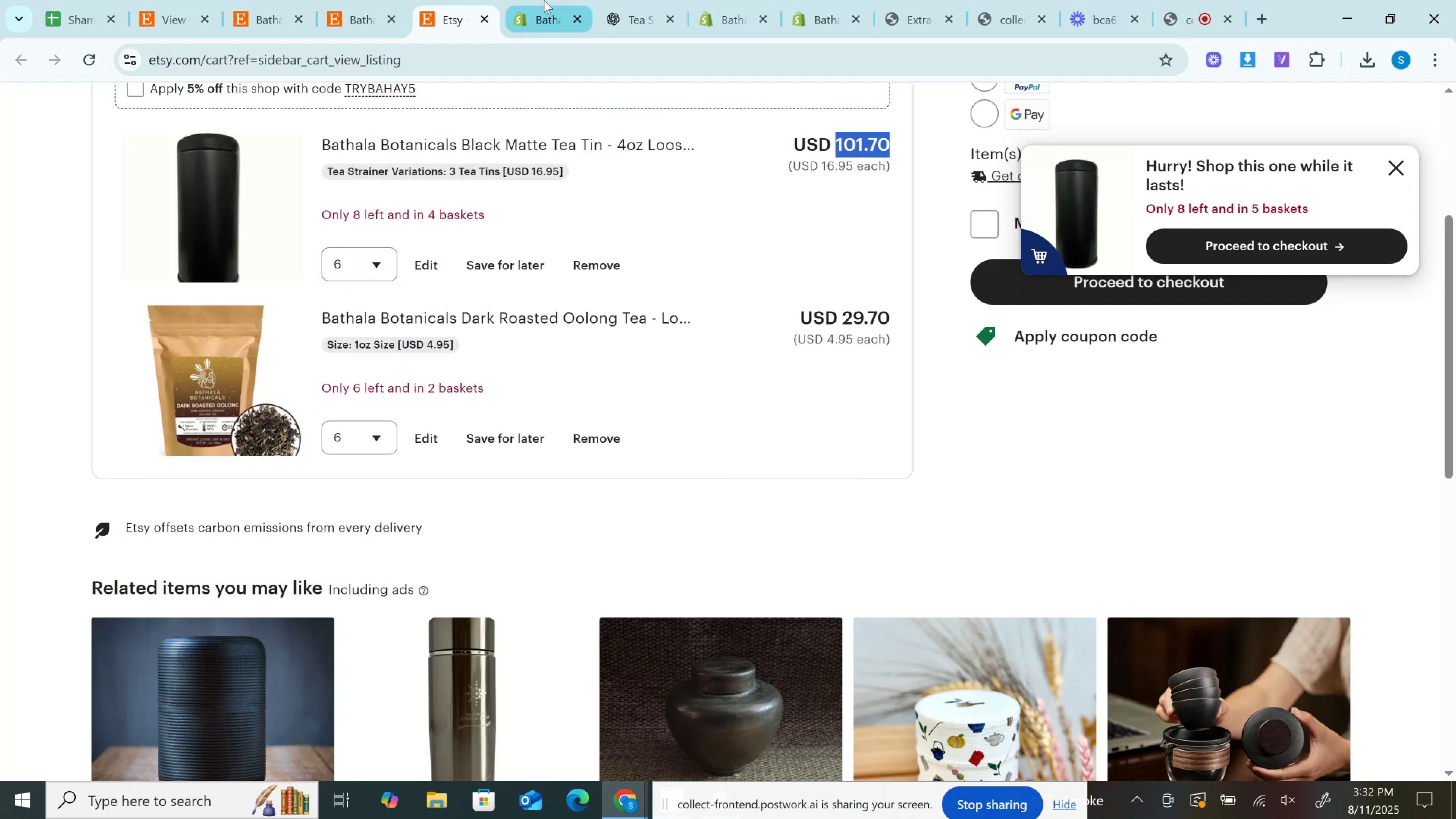 
left_click([544, 0])
 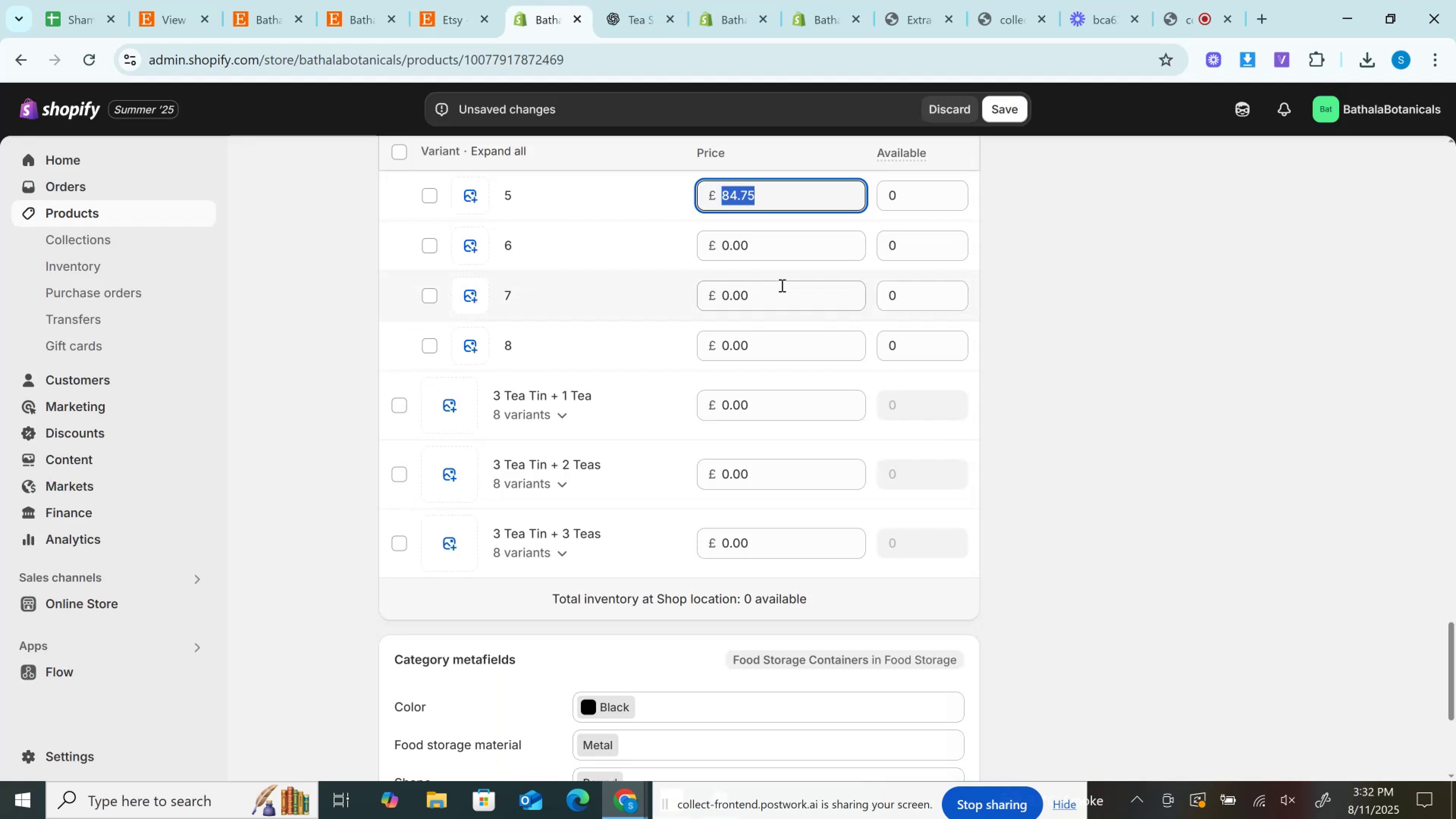 
left_click([768, 246])
 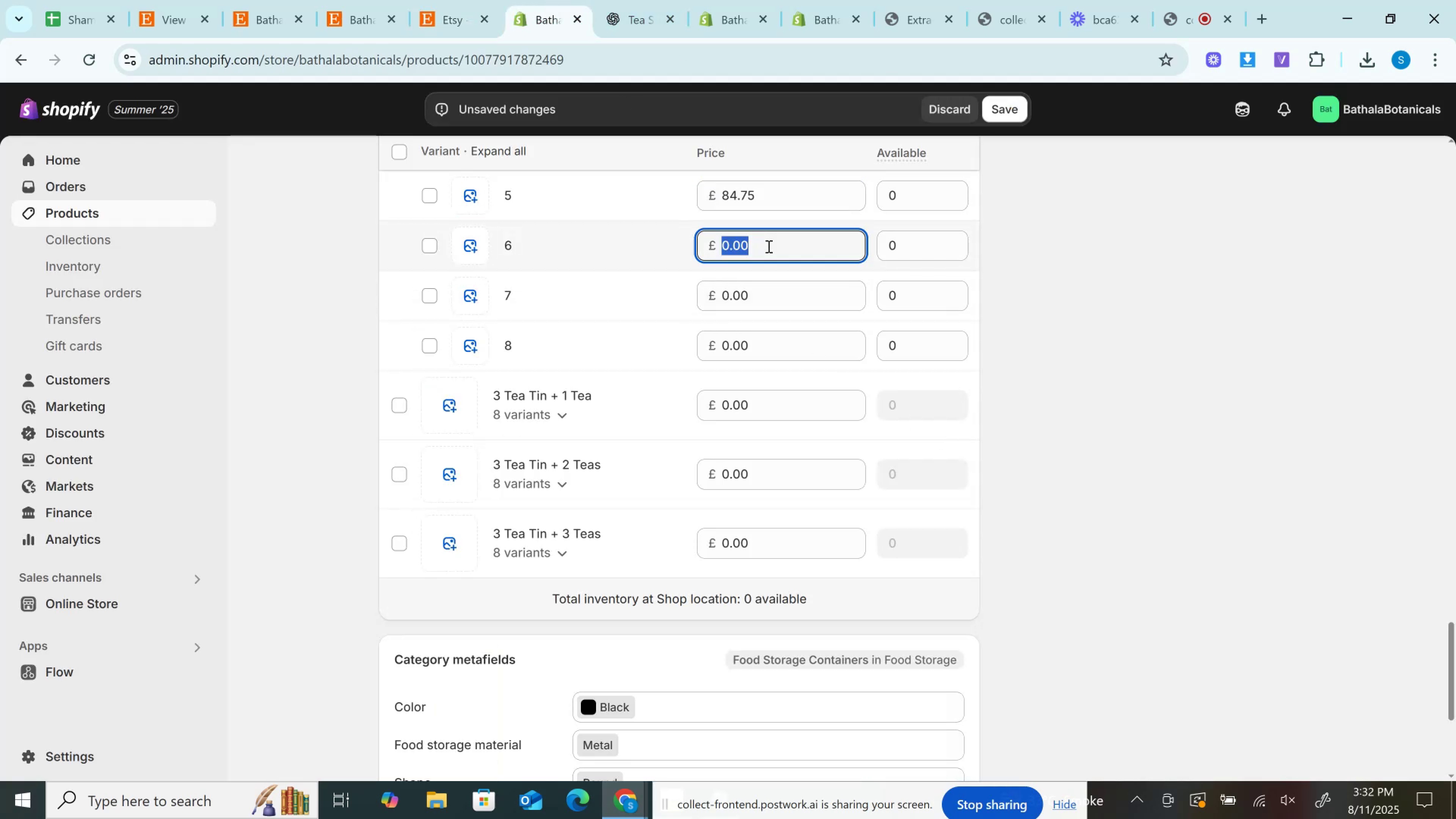 
key(Control+V)
 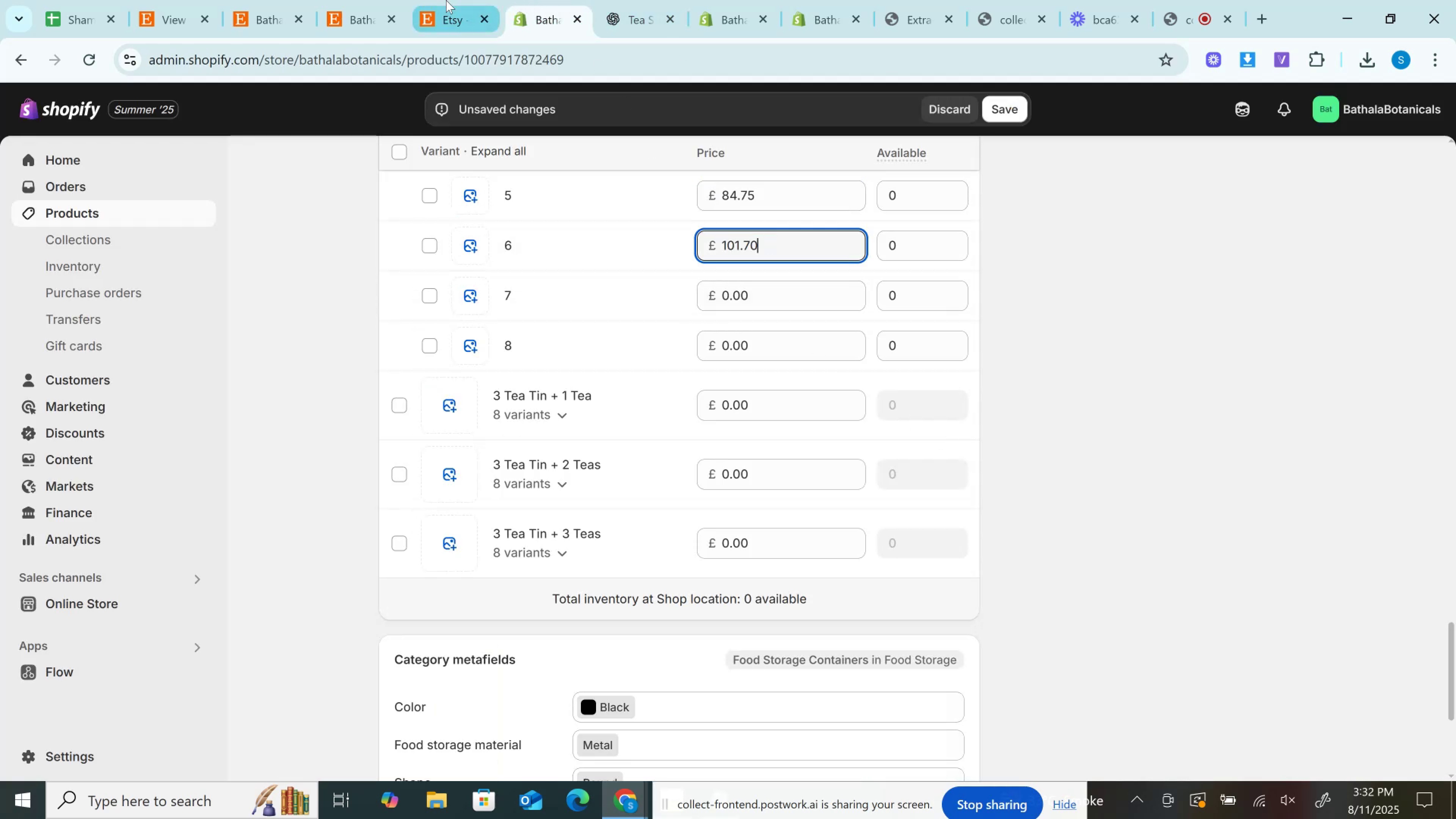 
left_click([446, 0])
 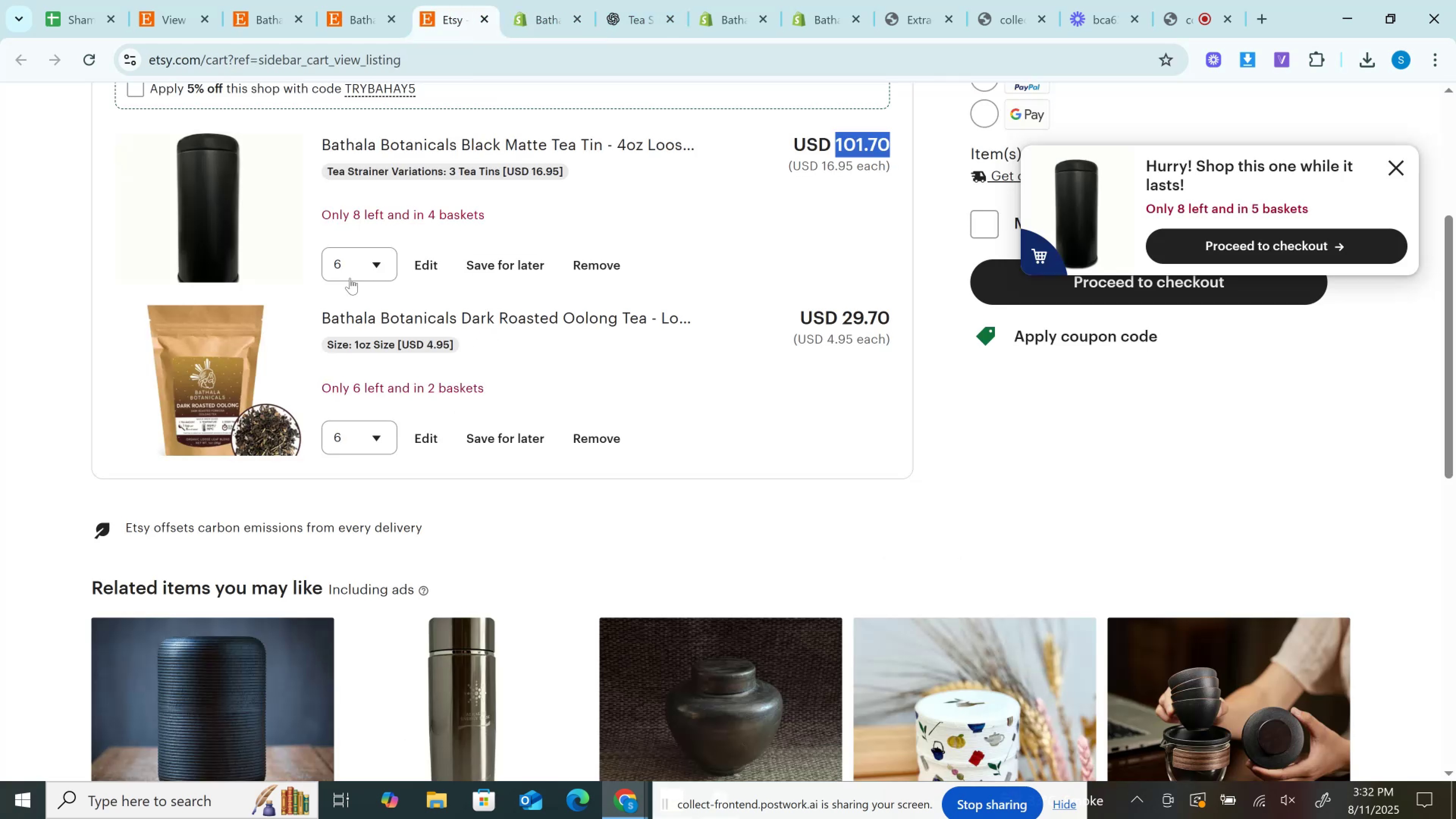 
left_click([354, 257])
 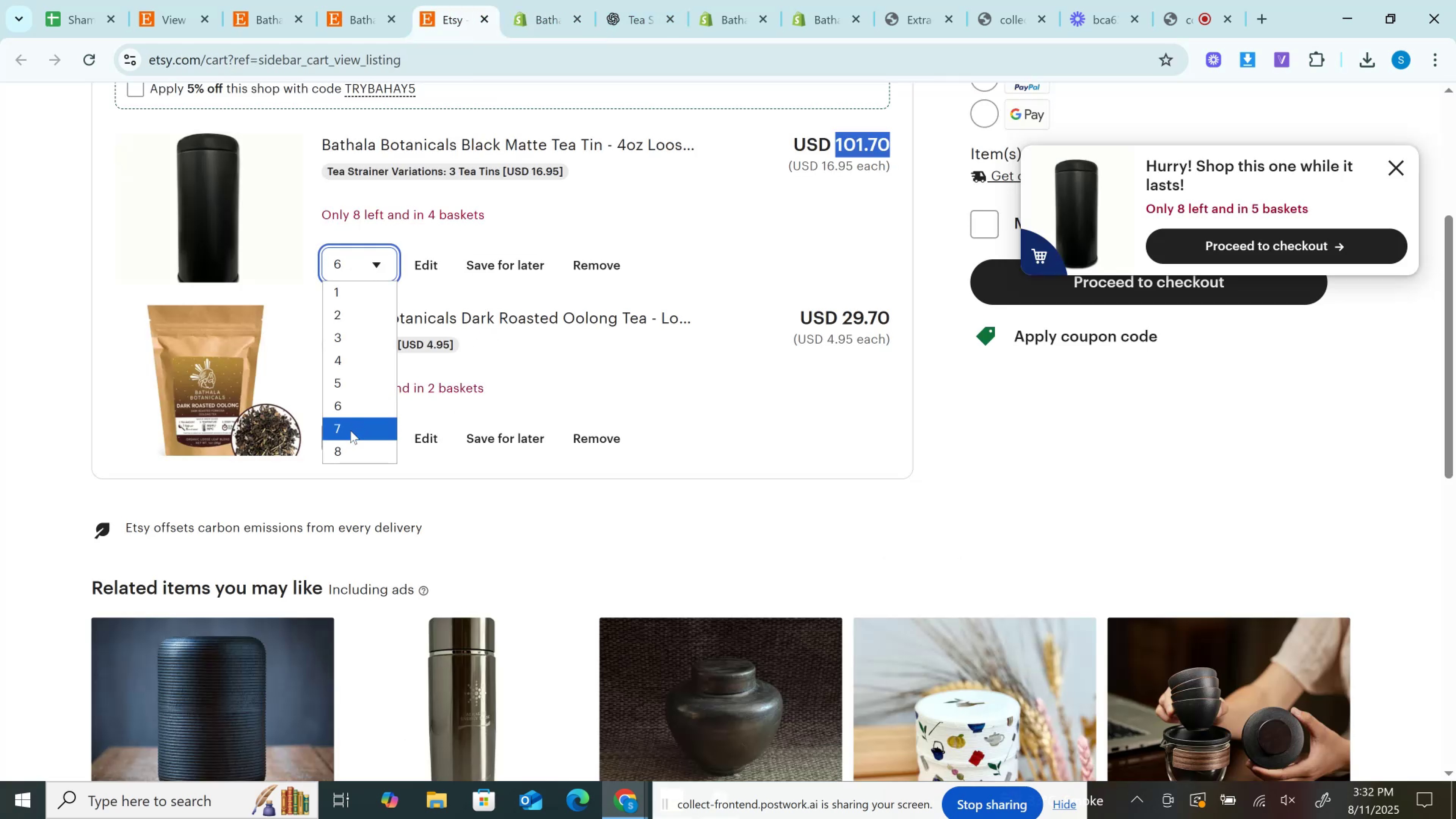 
left_click([350, 431])
 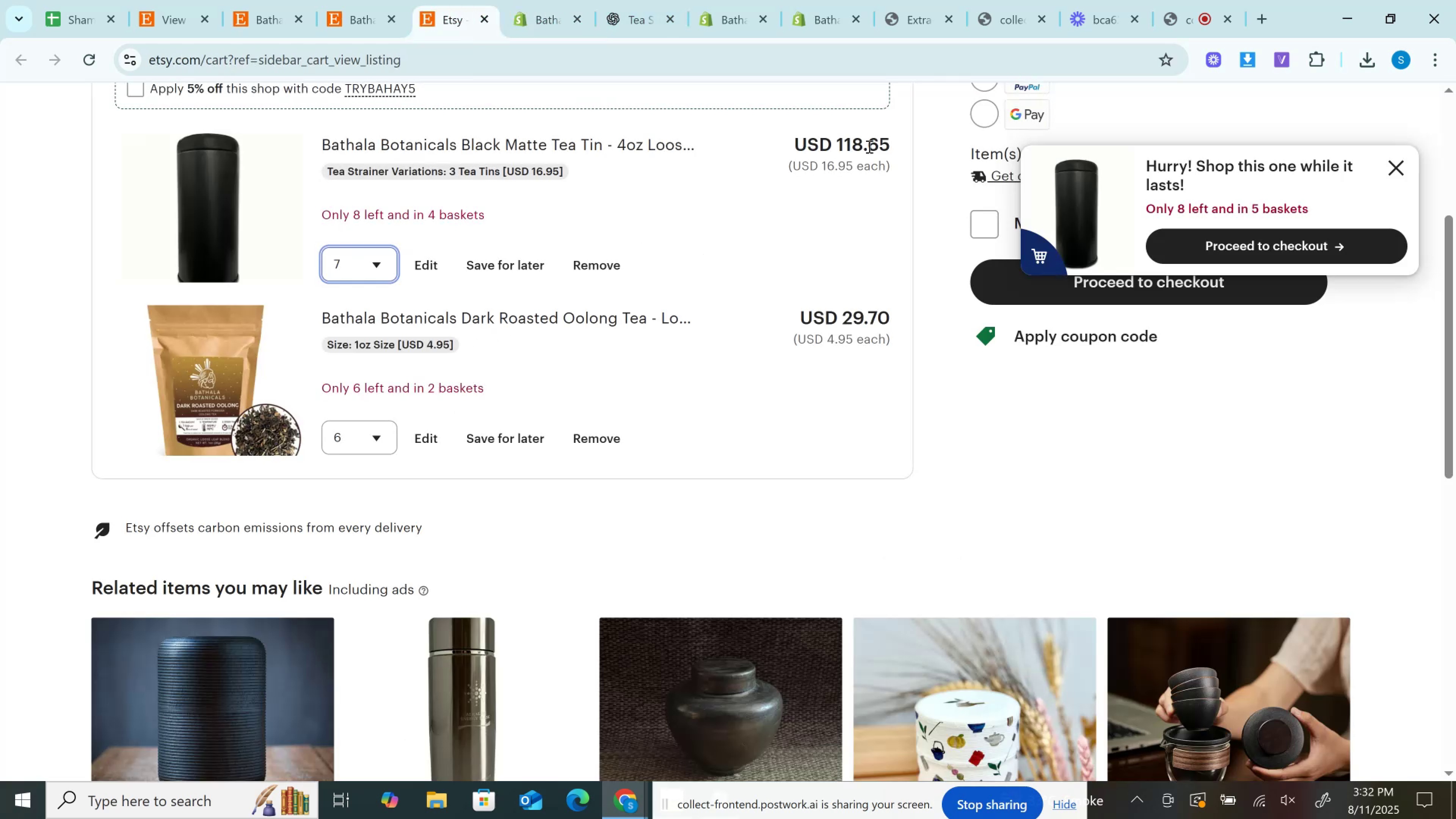 
double_click([868, 146])
 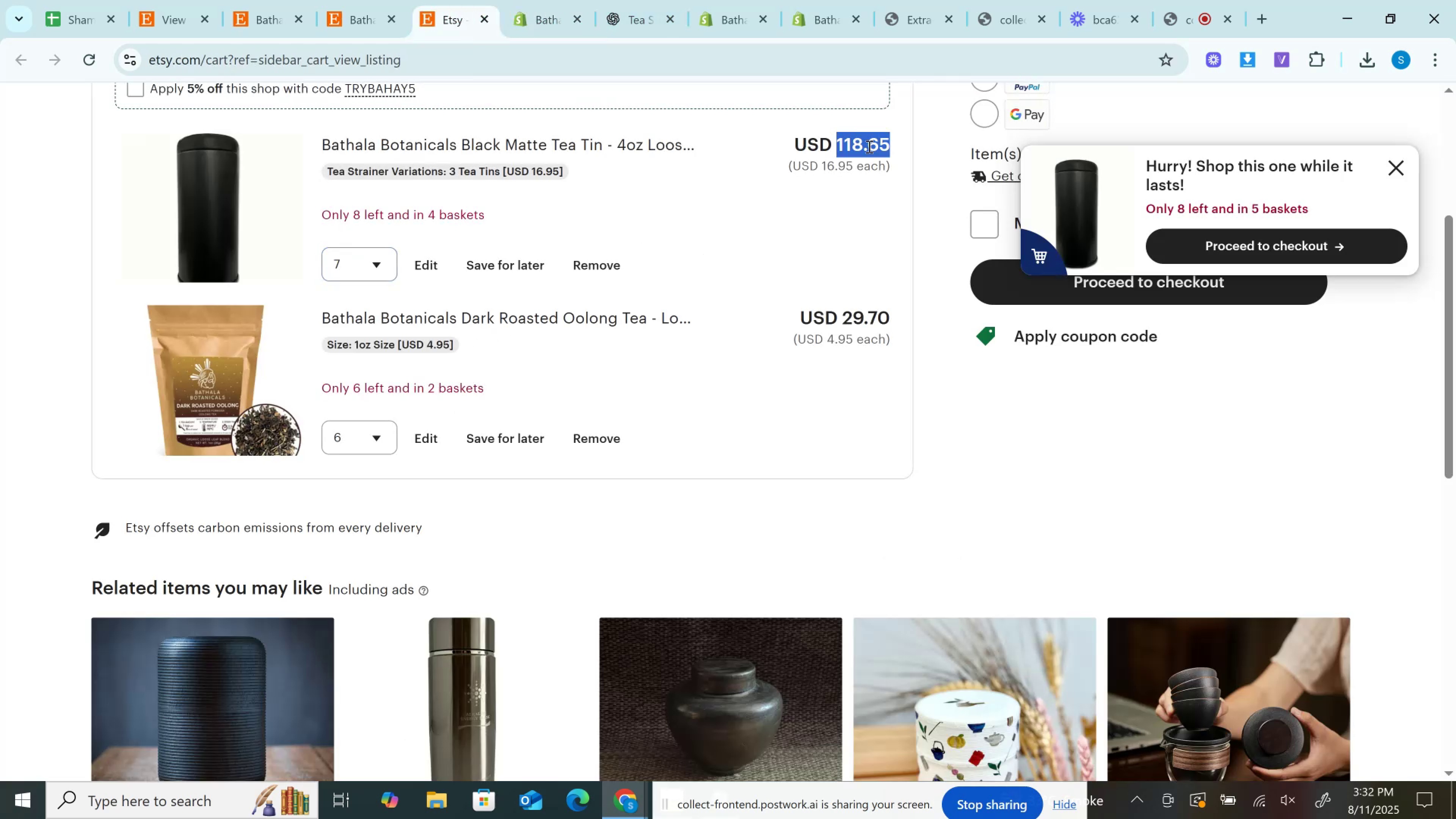 
key(Control+C)
 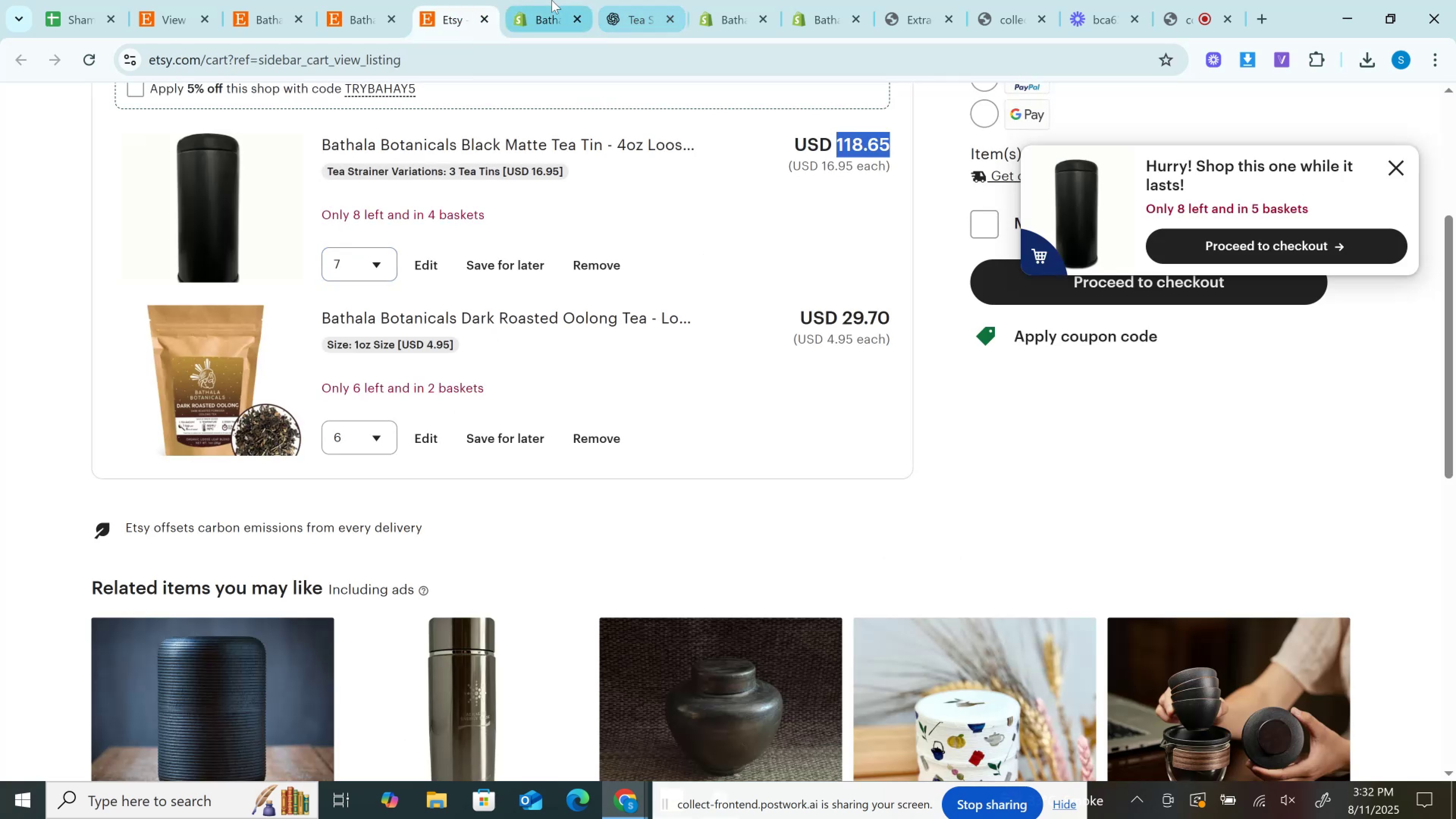 
left_click([552, 0])
 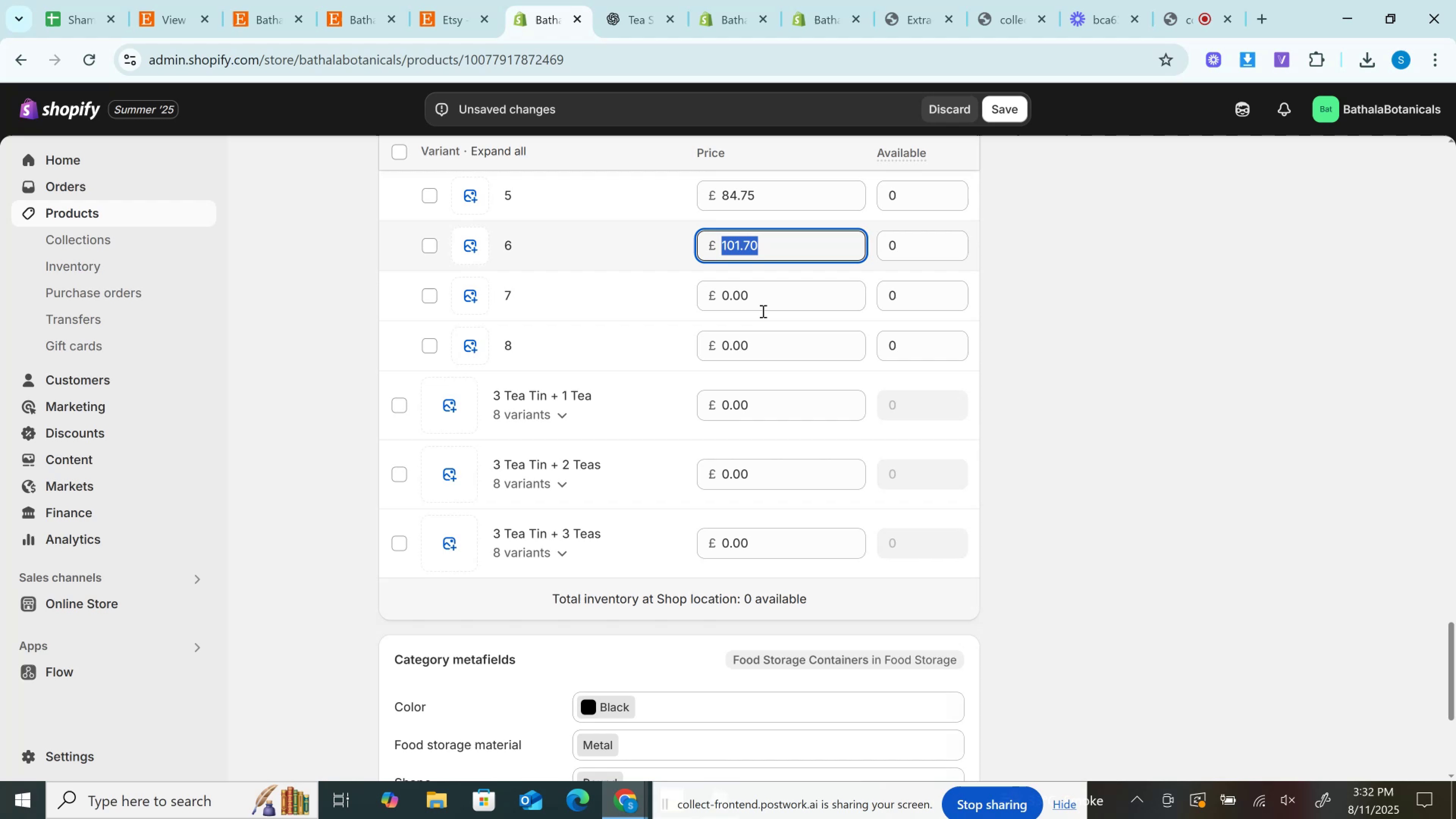 
left_click([761, 312])
 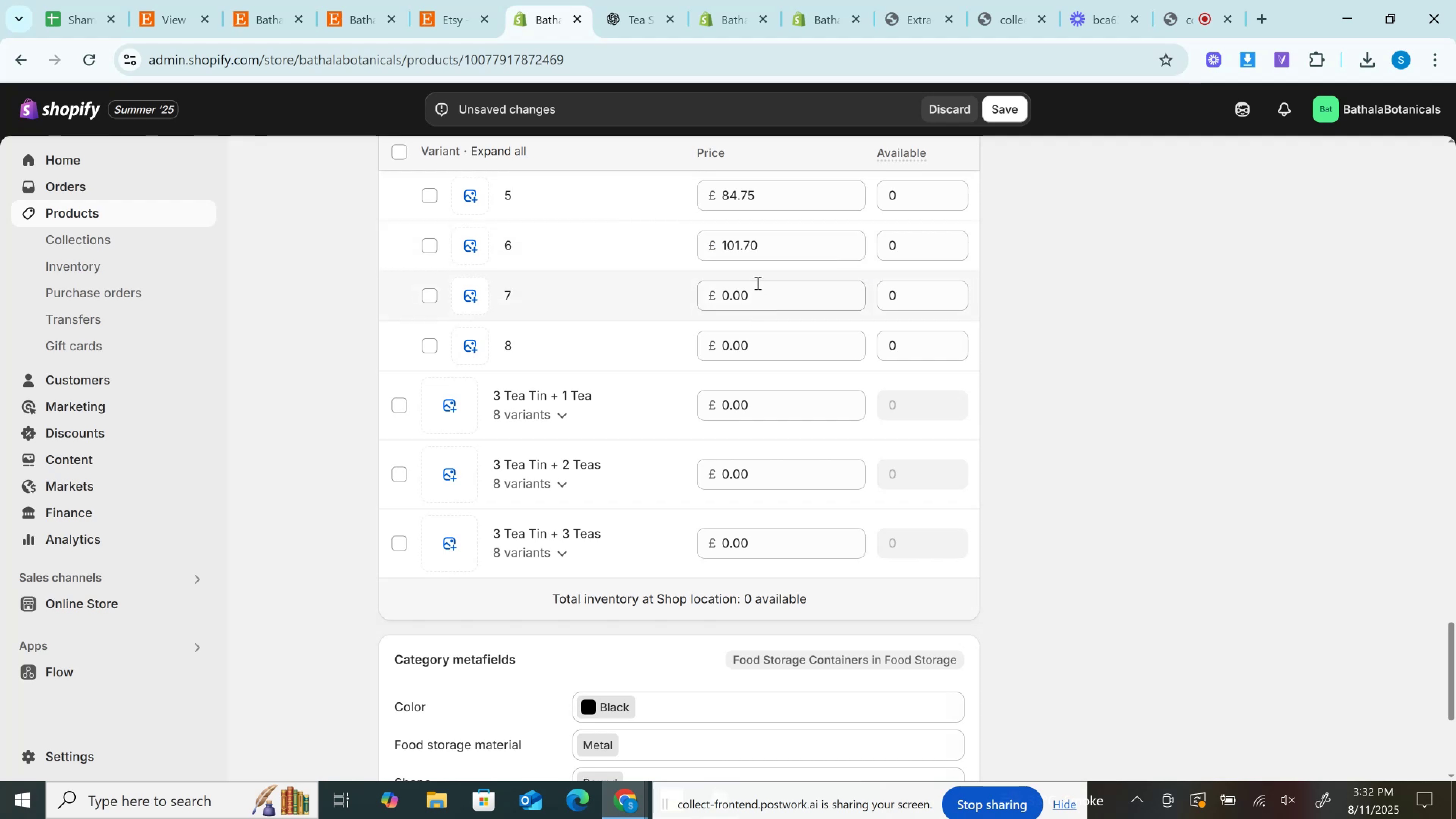 
double_click([757, 283])
 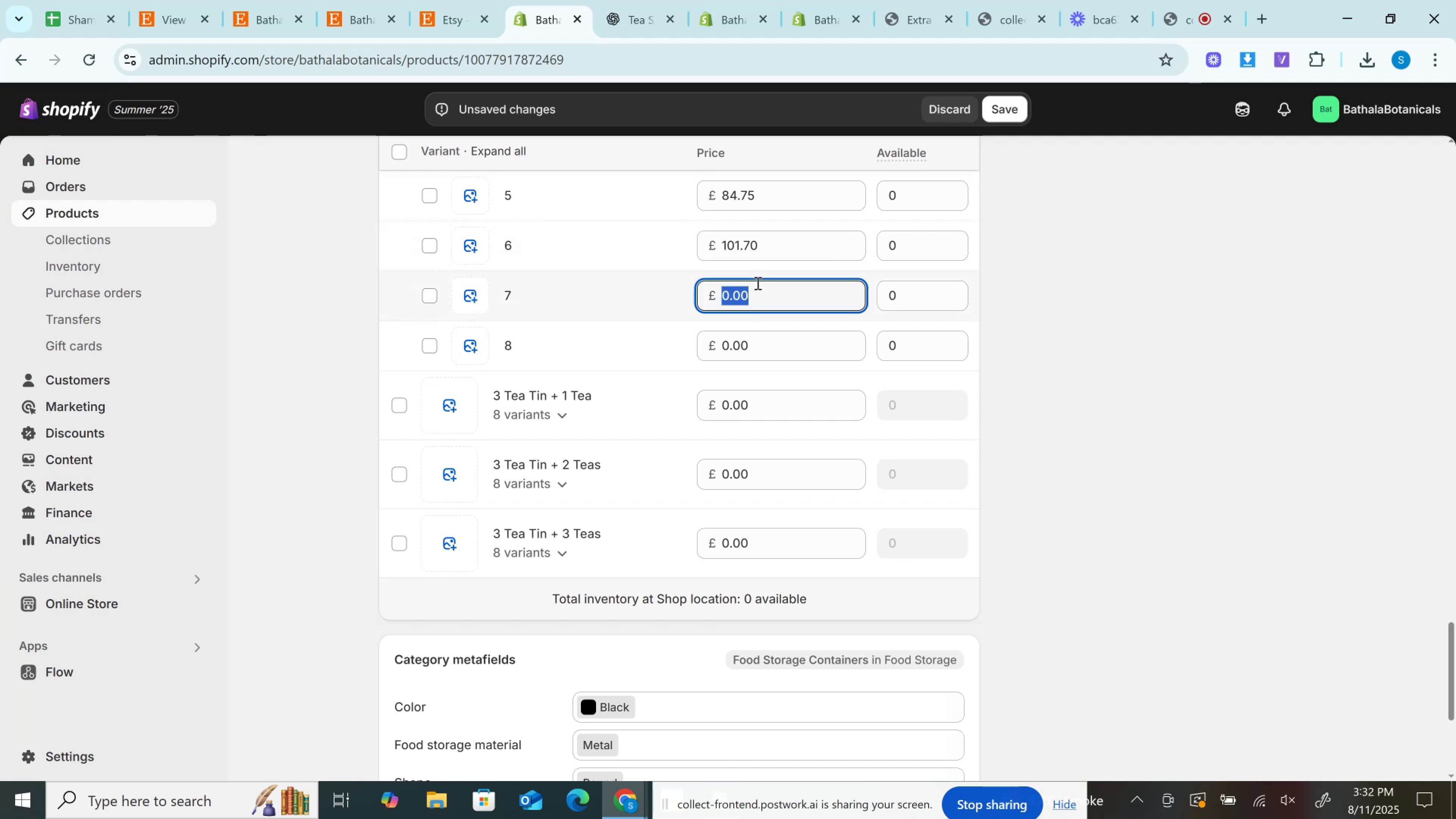 
key(Control+V)
 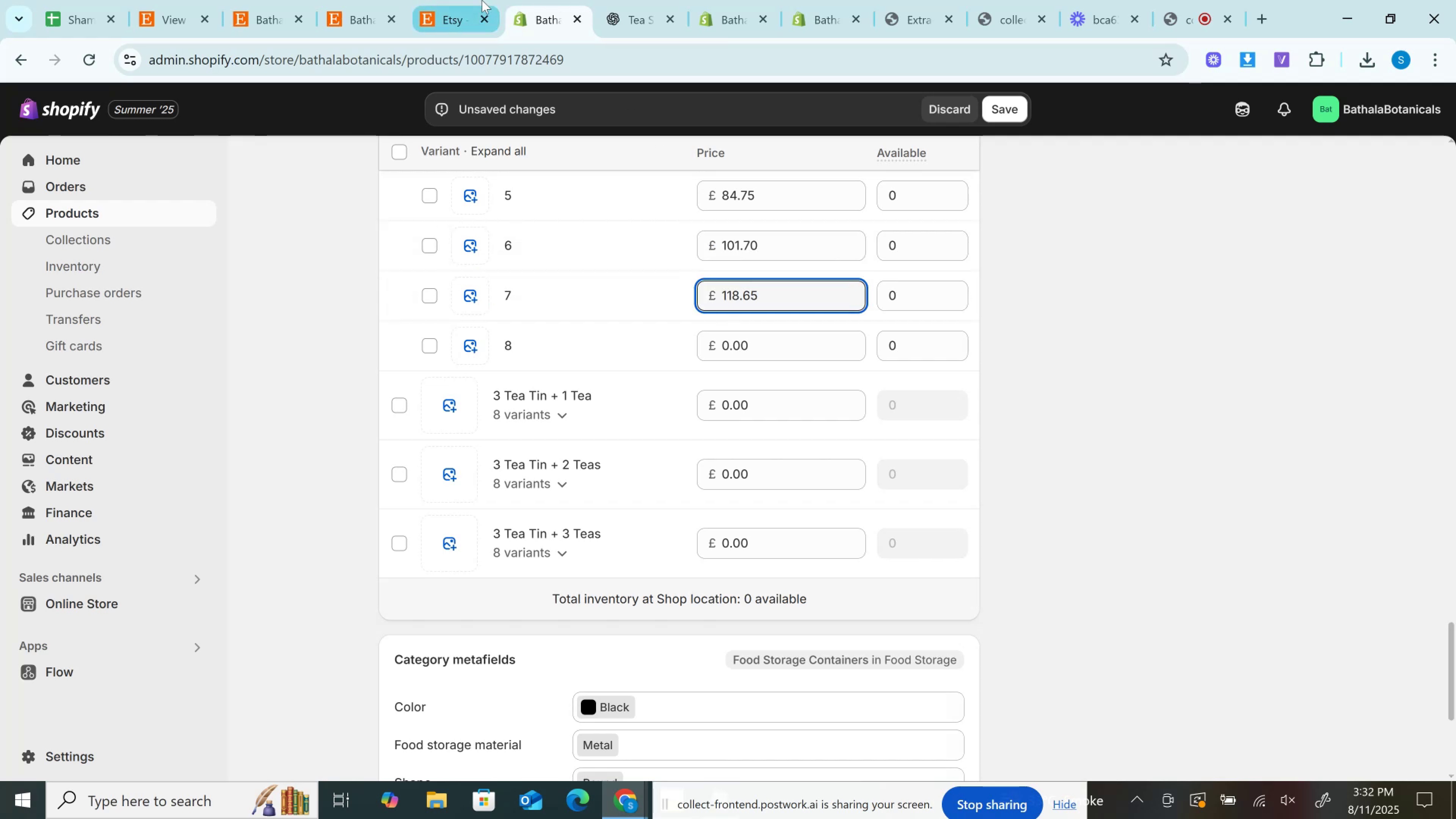 
left_click([463, 0])
 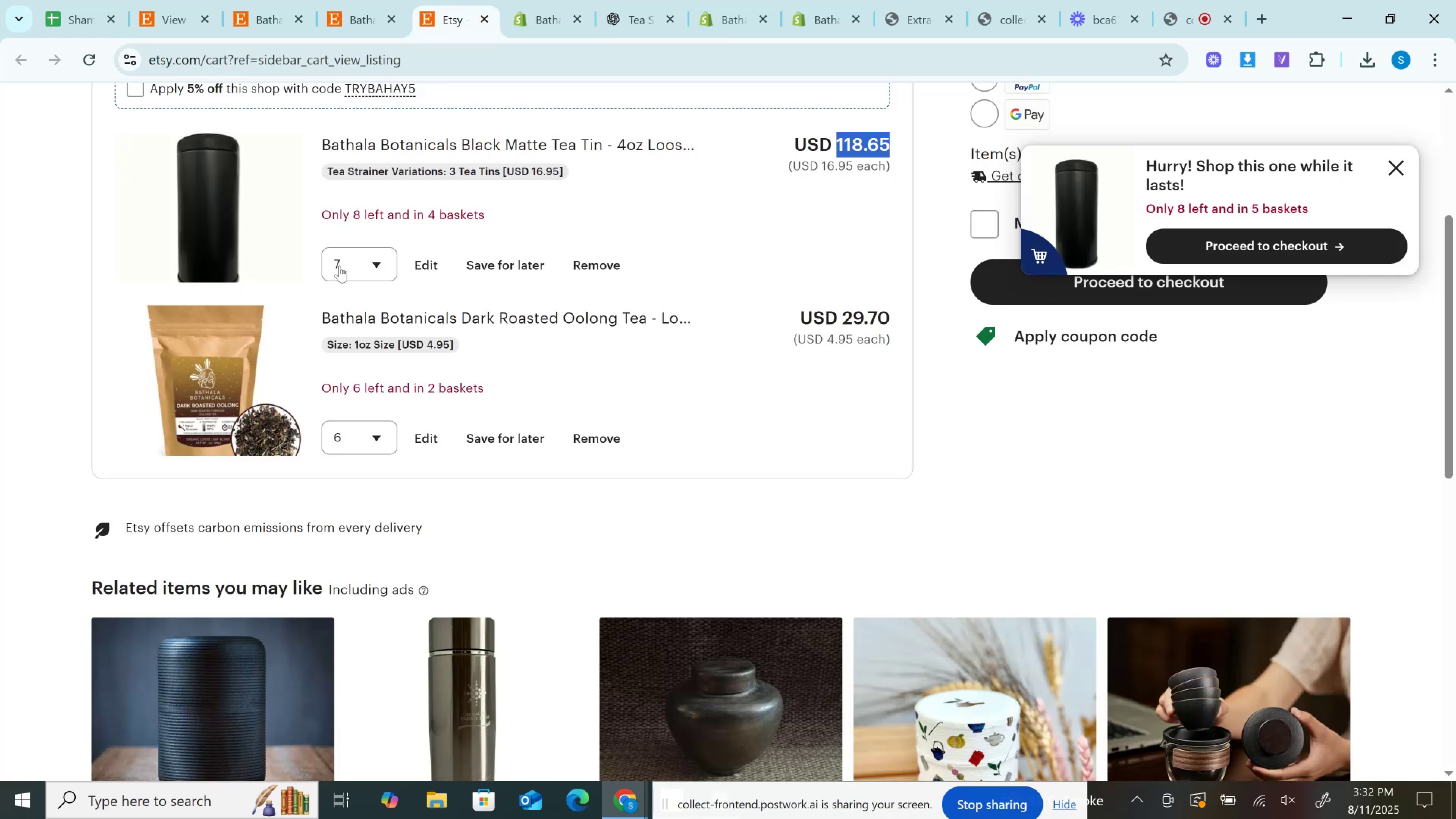 
left_click([339, 261])
 